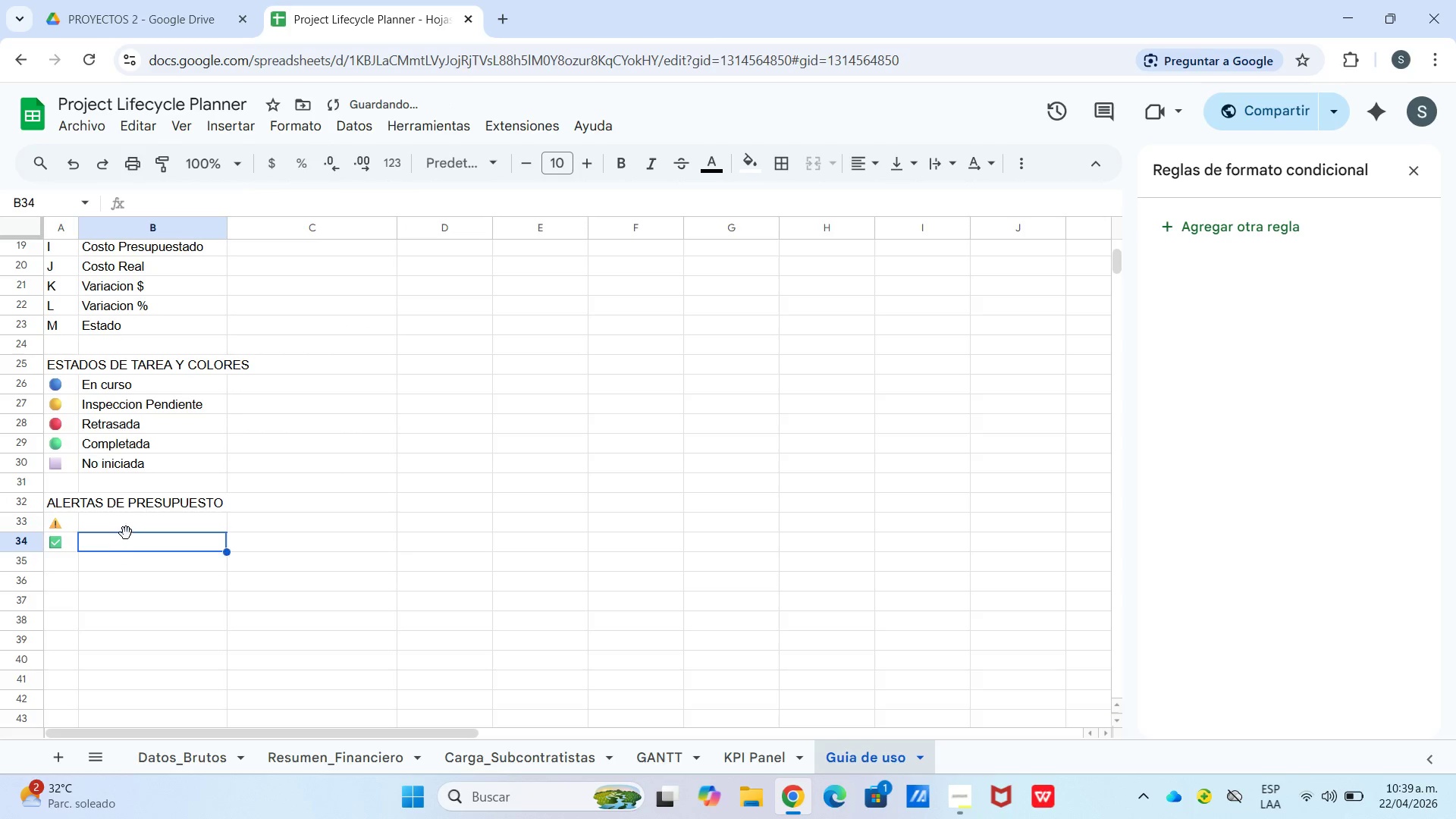 
double_click([127, 524])
 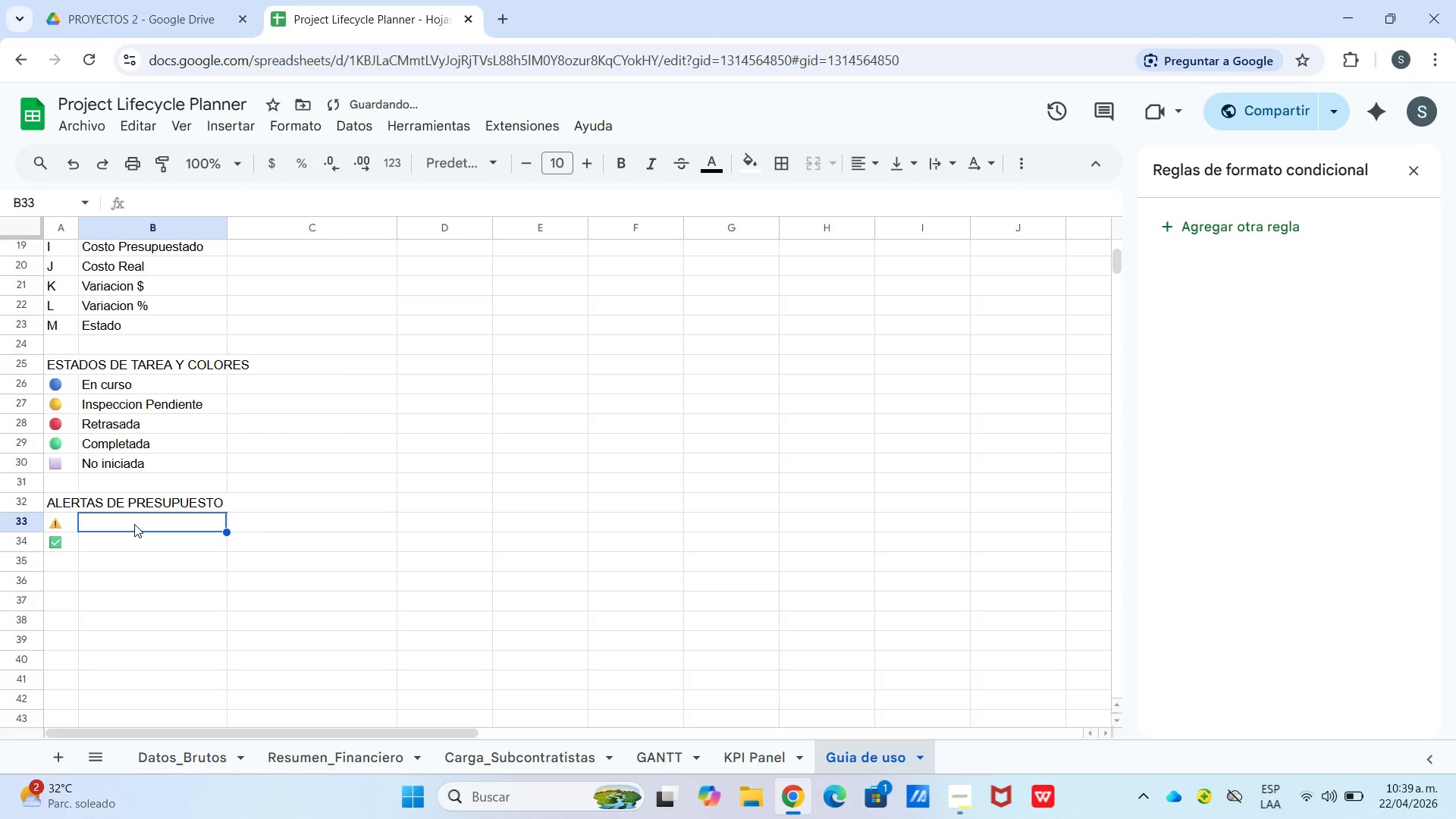 
key(Shift+F)
 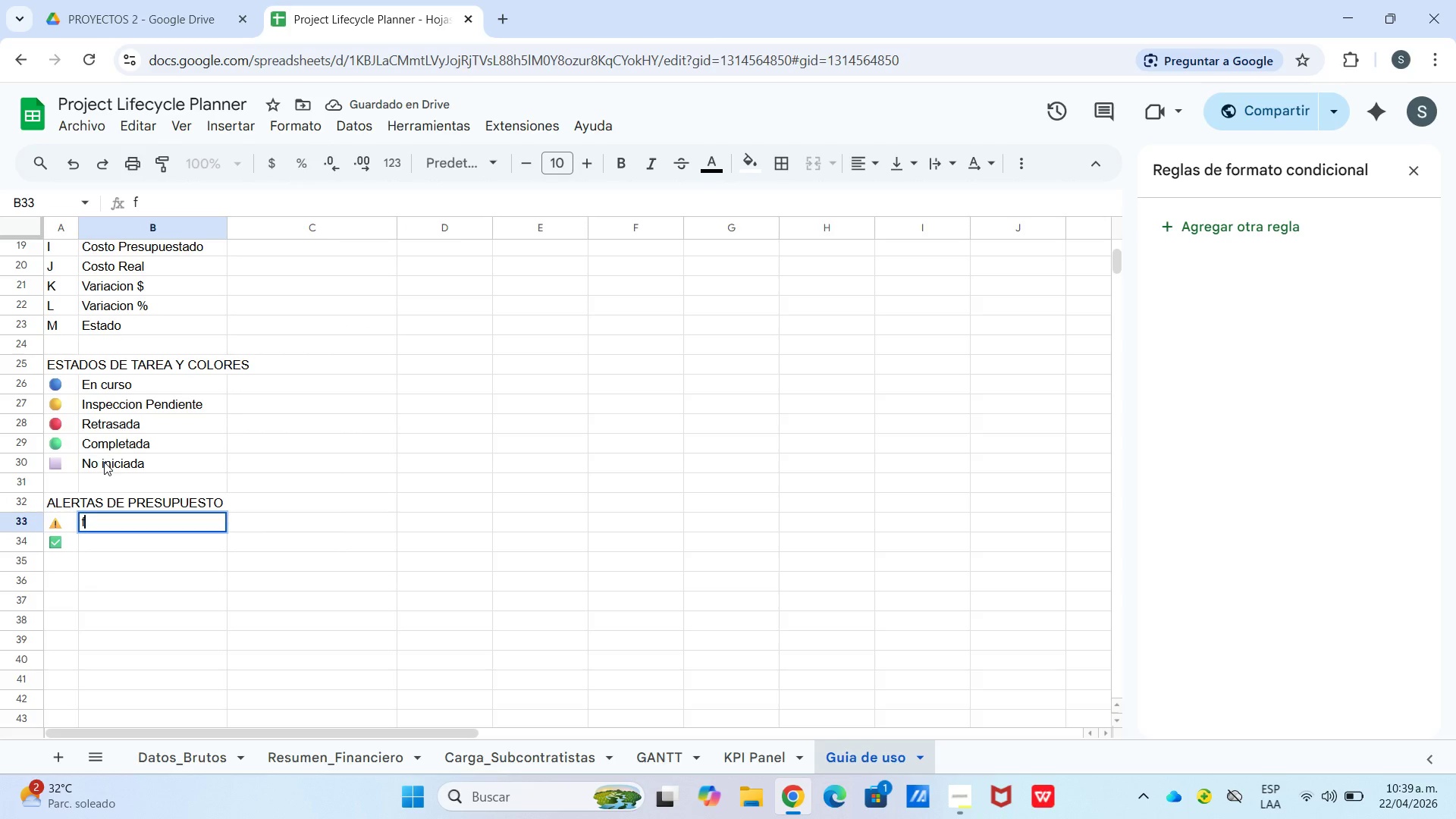 
key(Backspace)
type(Fondo )
 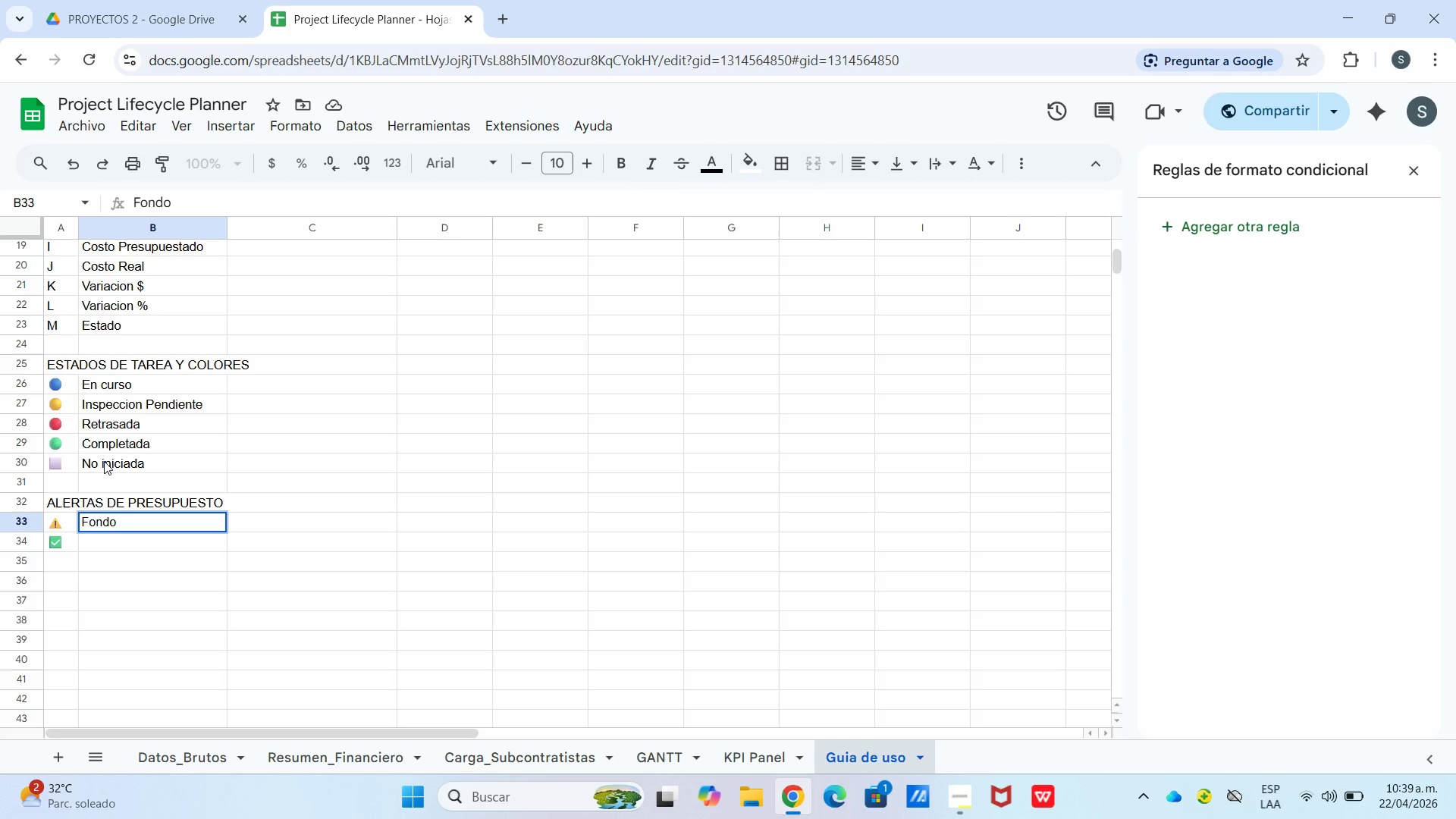 
type(ROJO)
 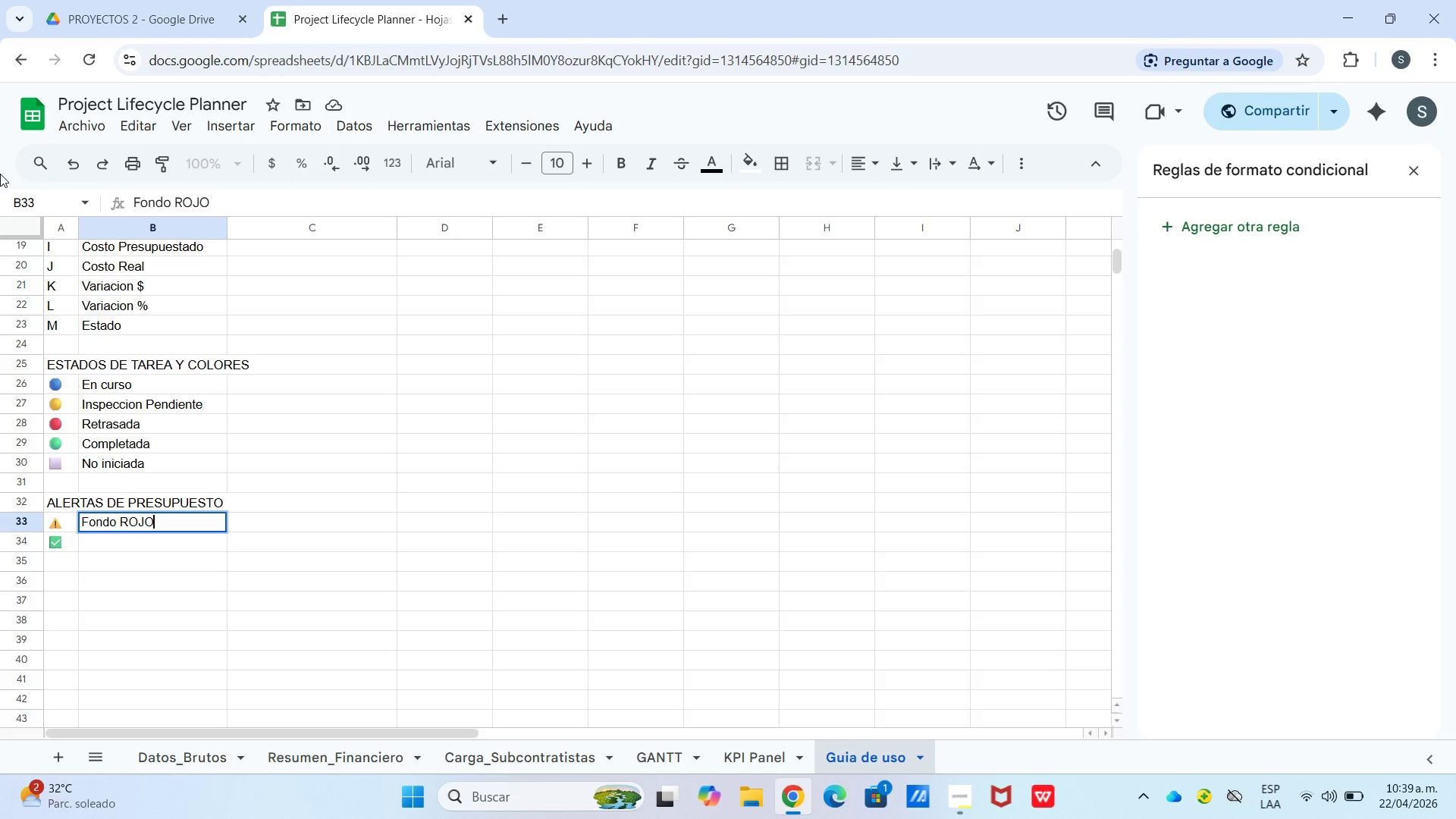 
key(Enter)
 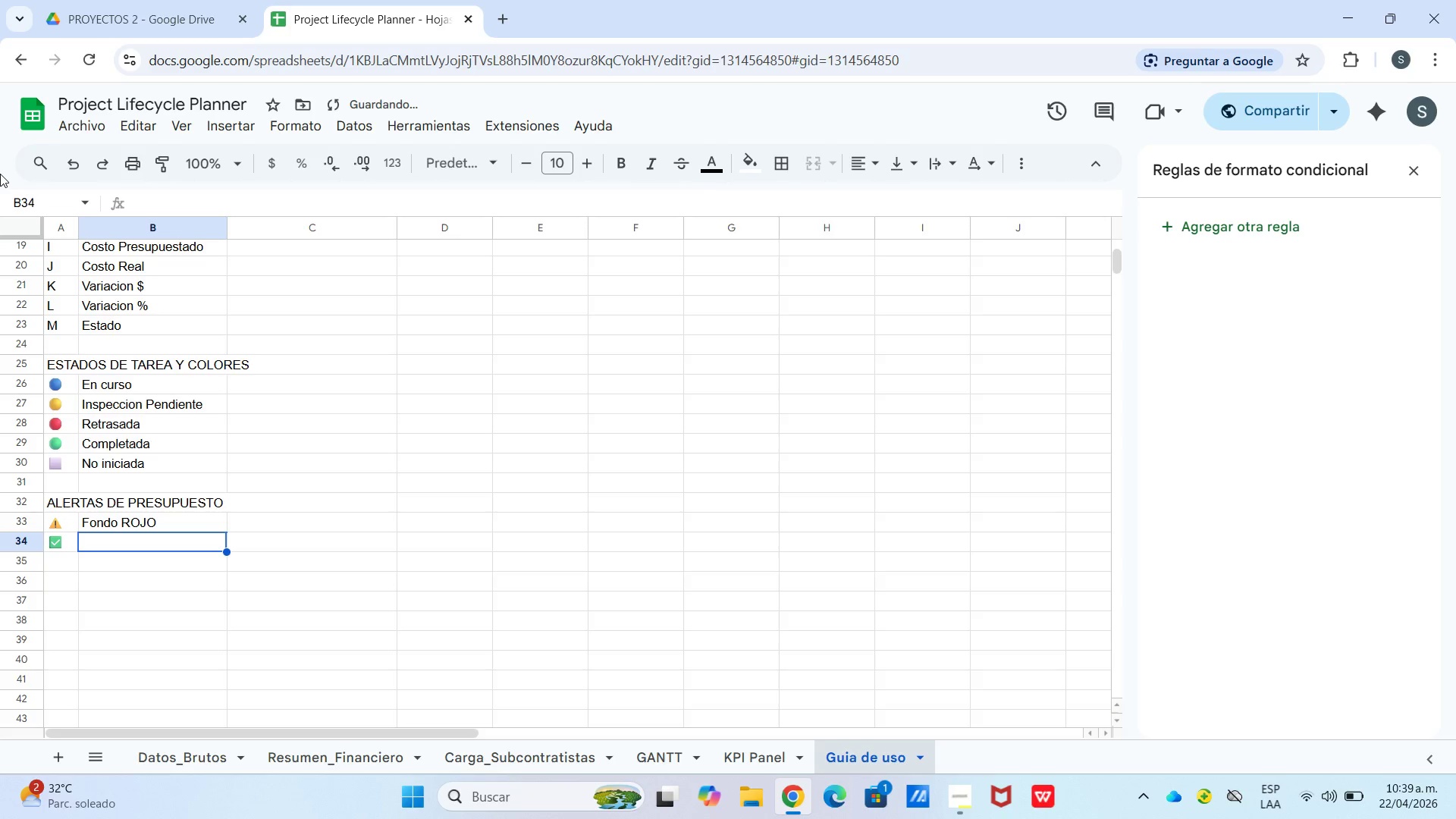 
type(Fondo VERDE)
 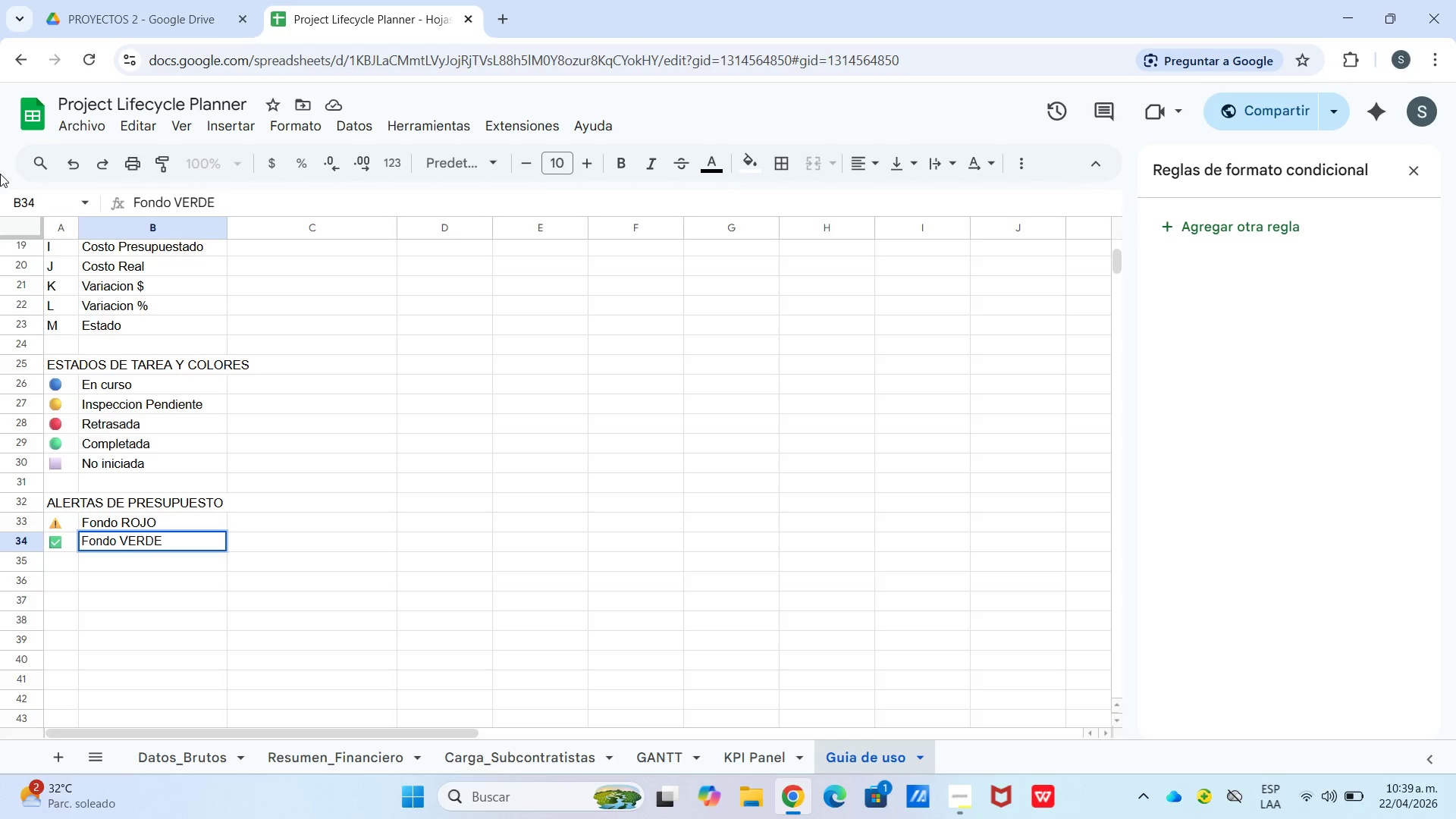 
left_click([298, 470])
 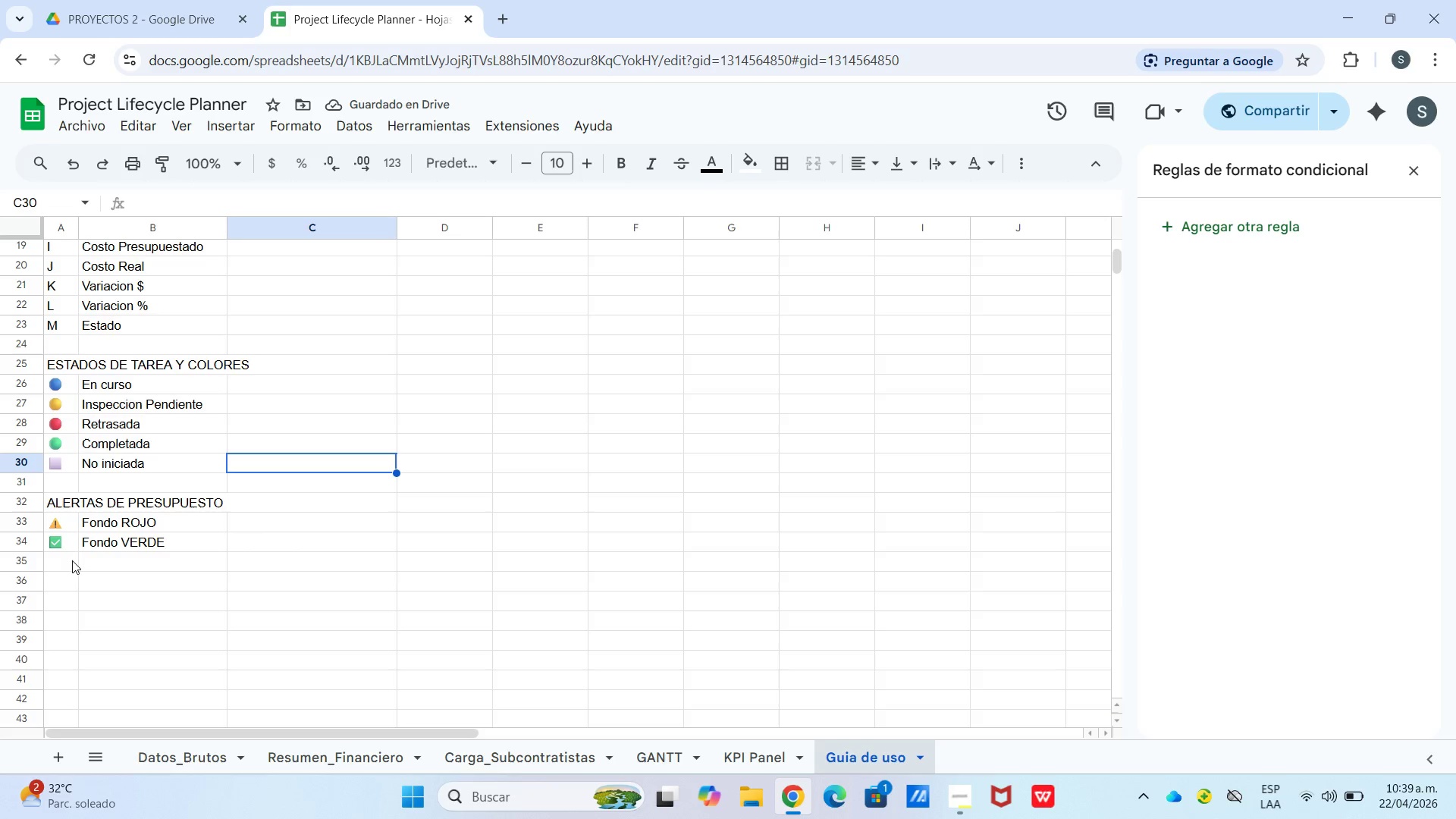 
left_click([70, 564])
 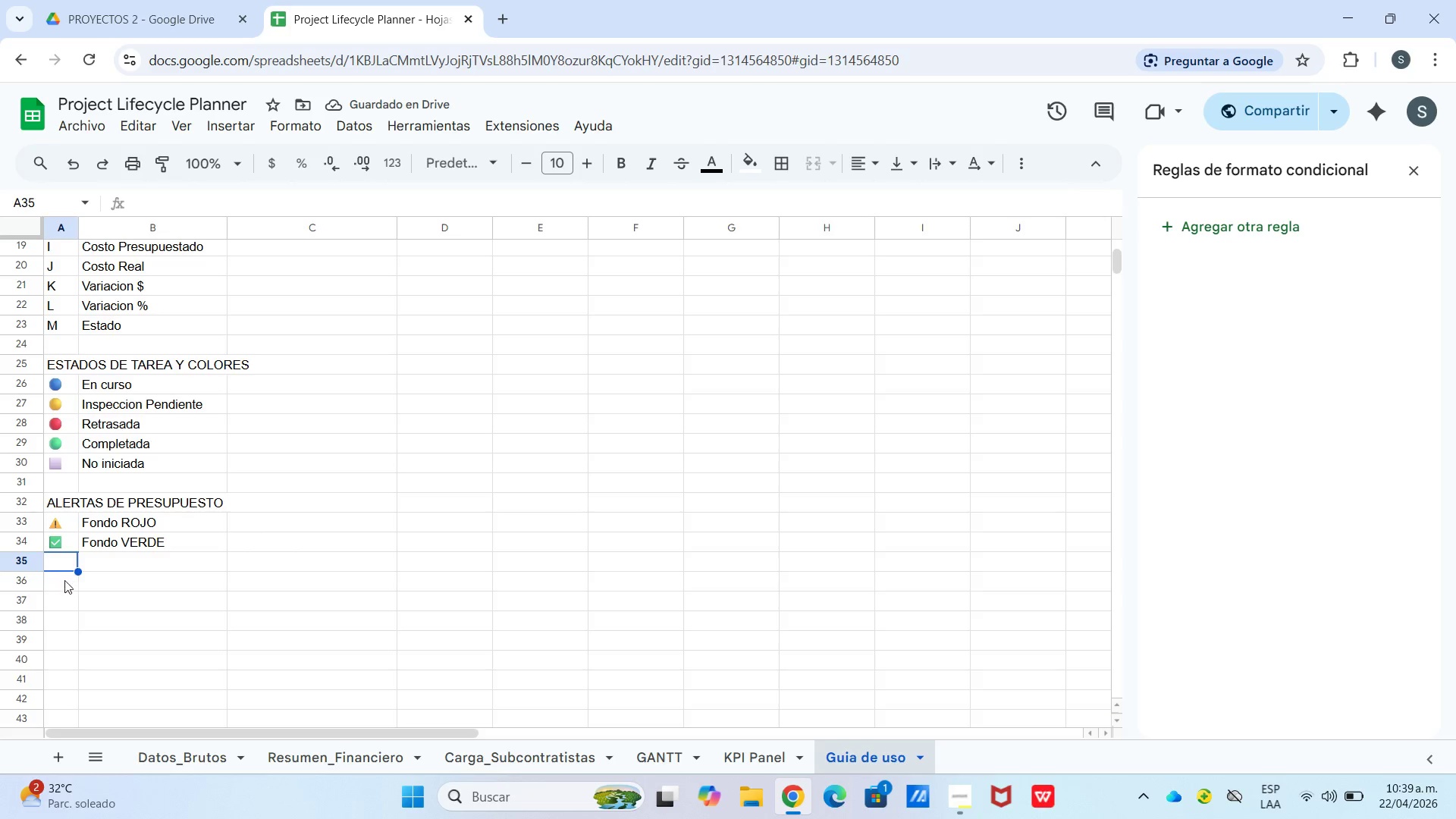 
double_click([64, 582])
 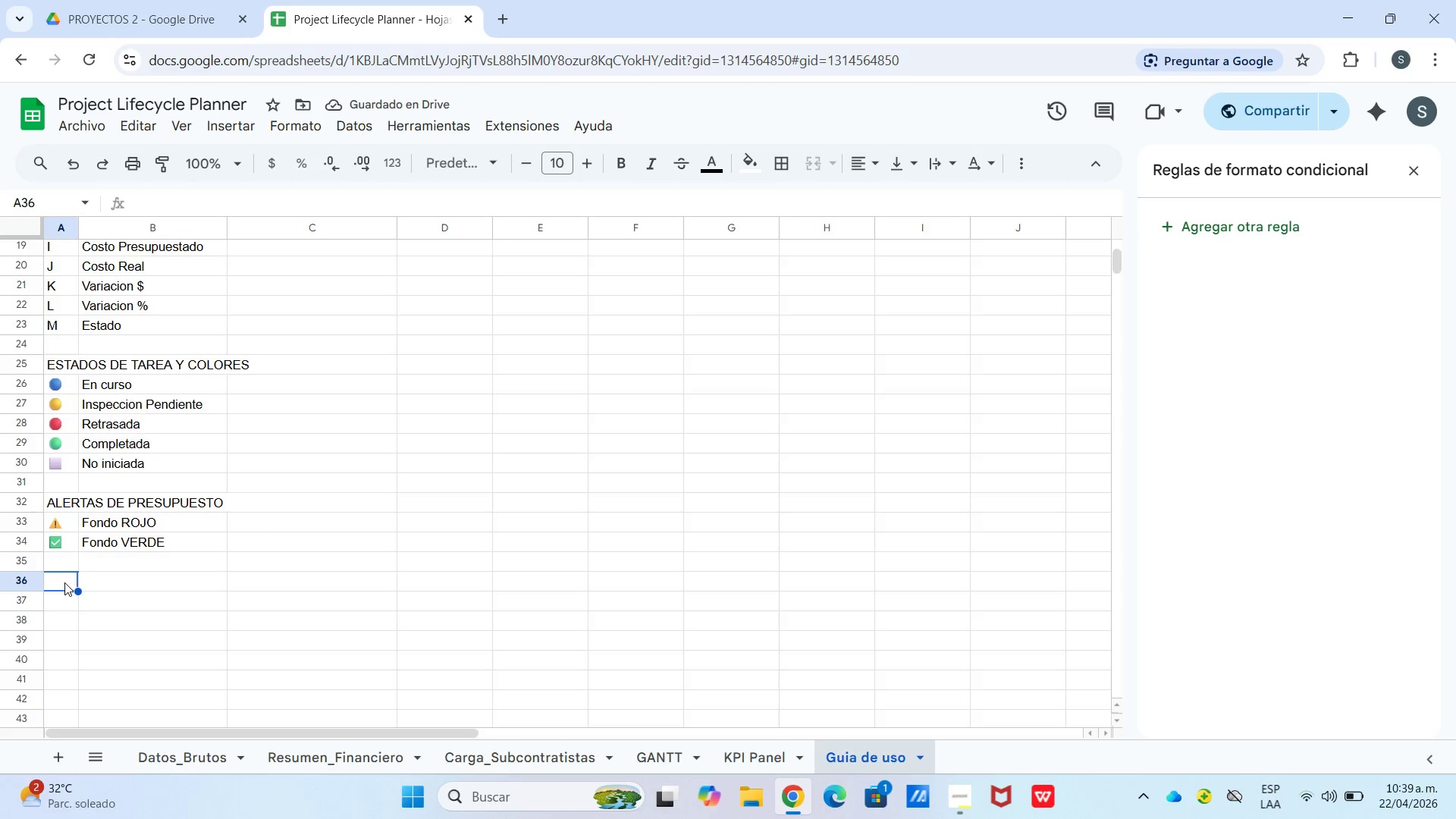 
left_click_drag(start_coordinate=[64, 582], to_coordinate=[244, 579])
 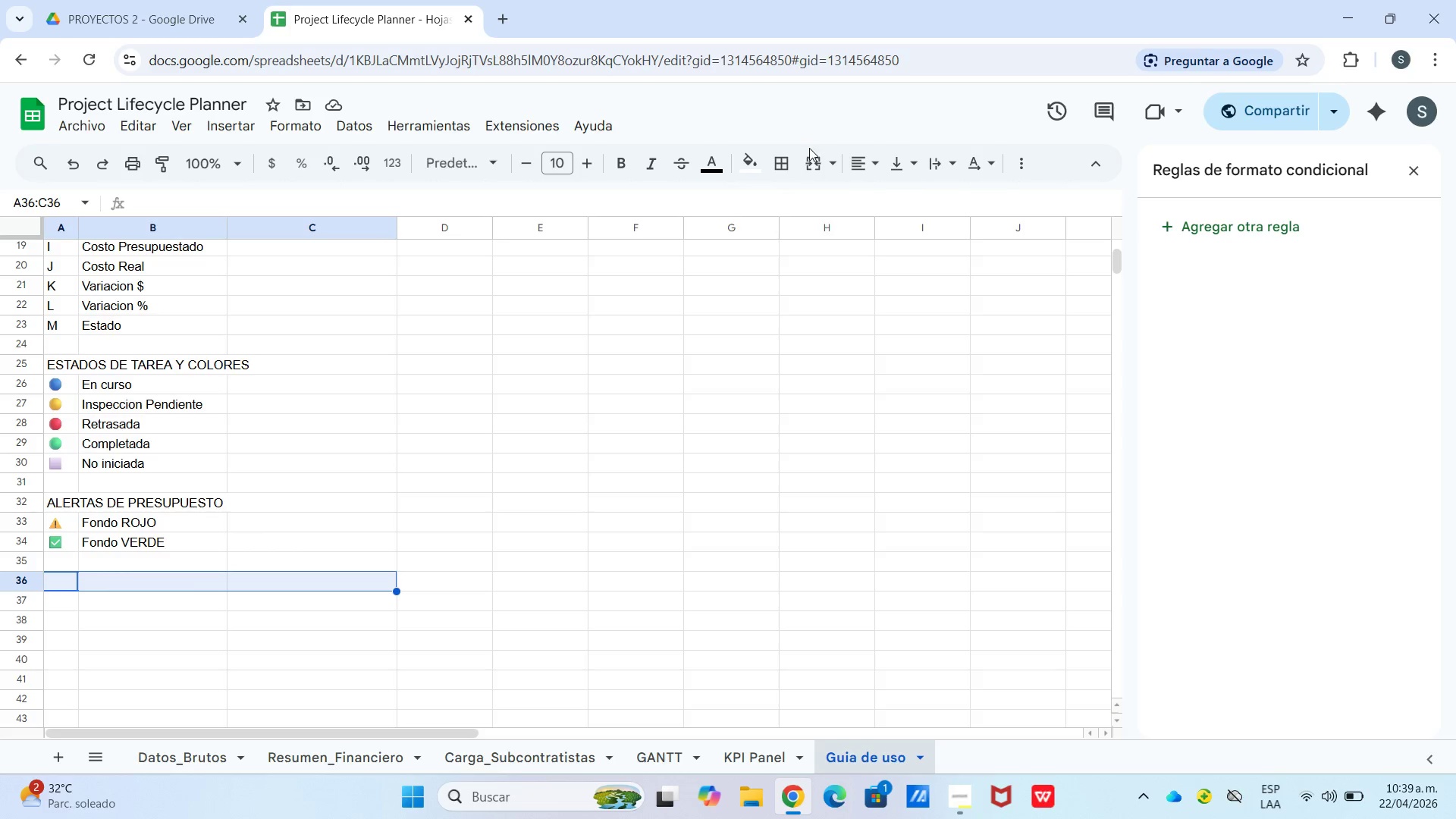 
left_click([812, 159])
 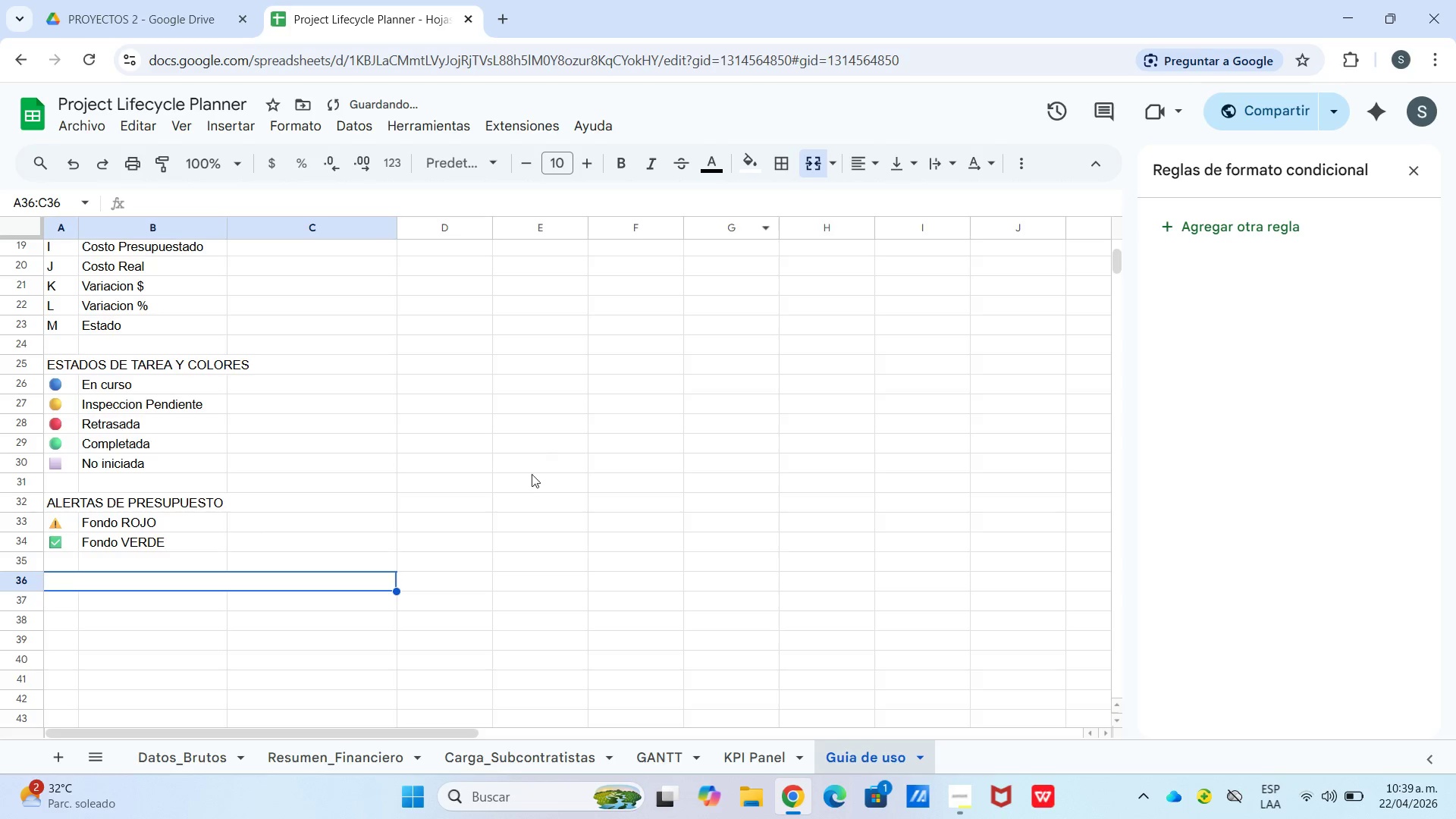 
left_click([529, 480])
 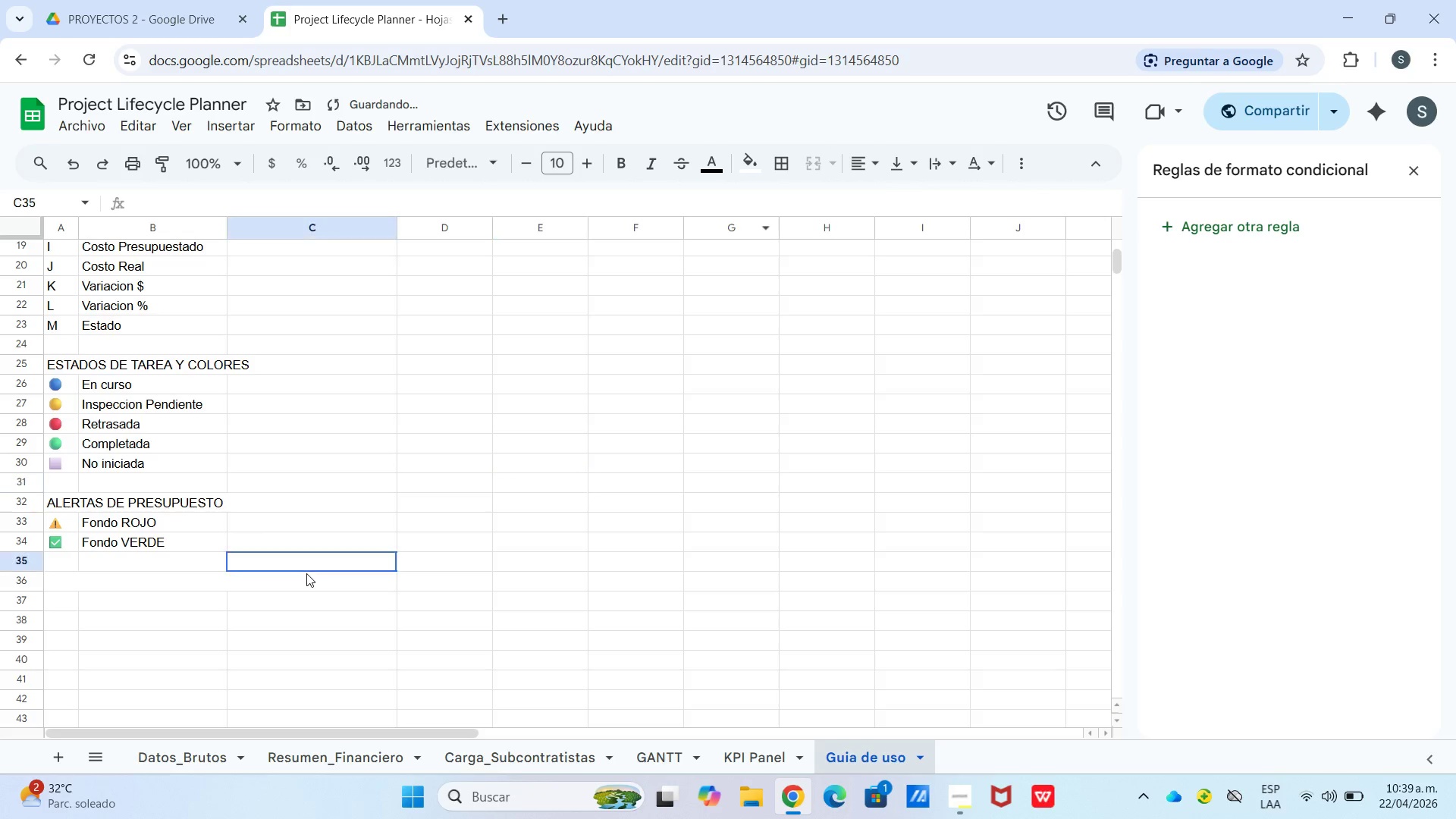 
double_click([306, 573])
 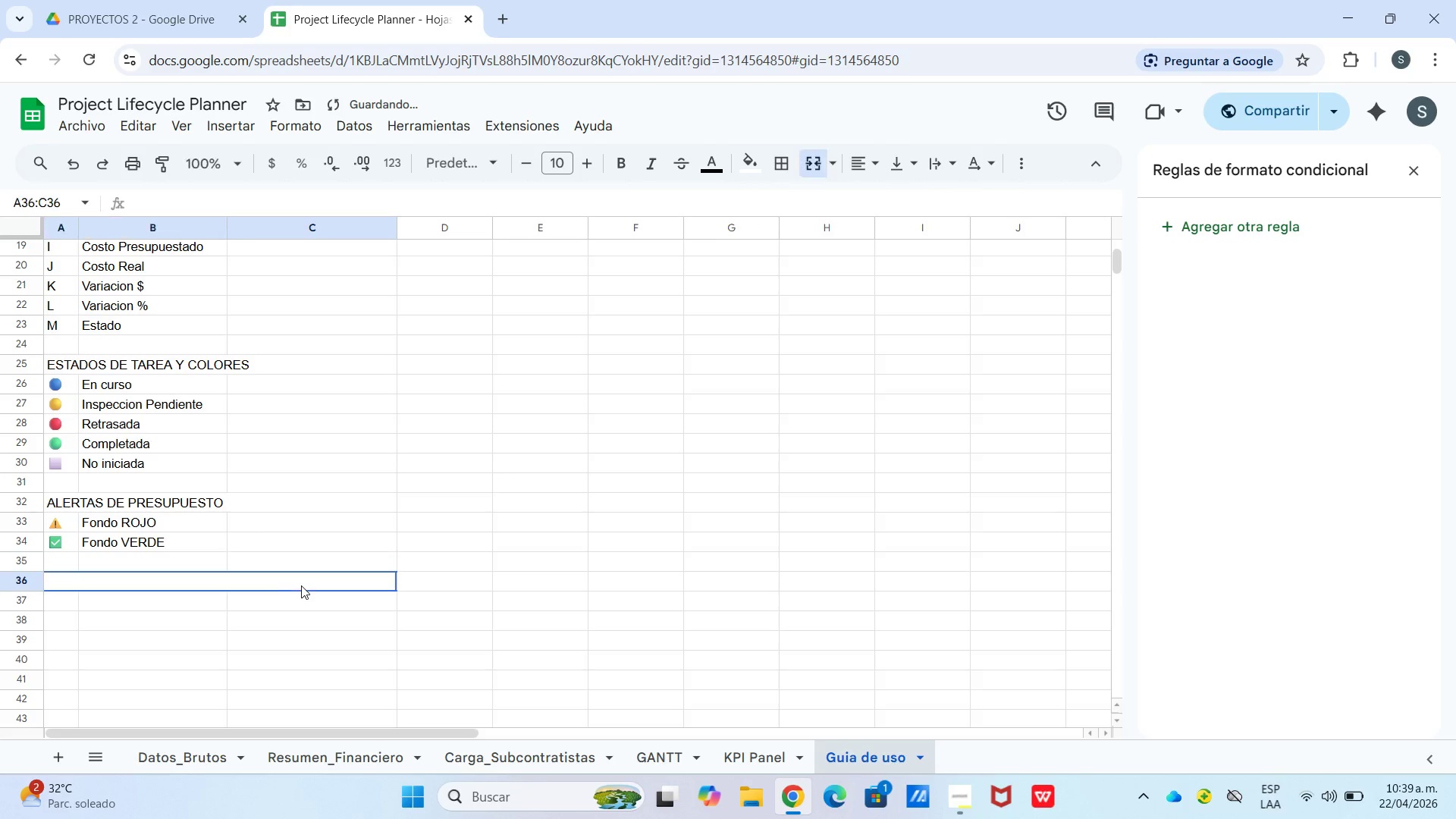 
triple_click([301, 585])
 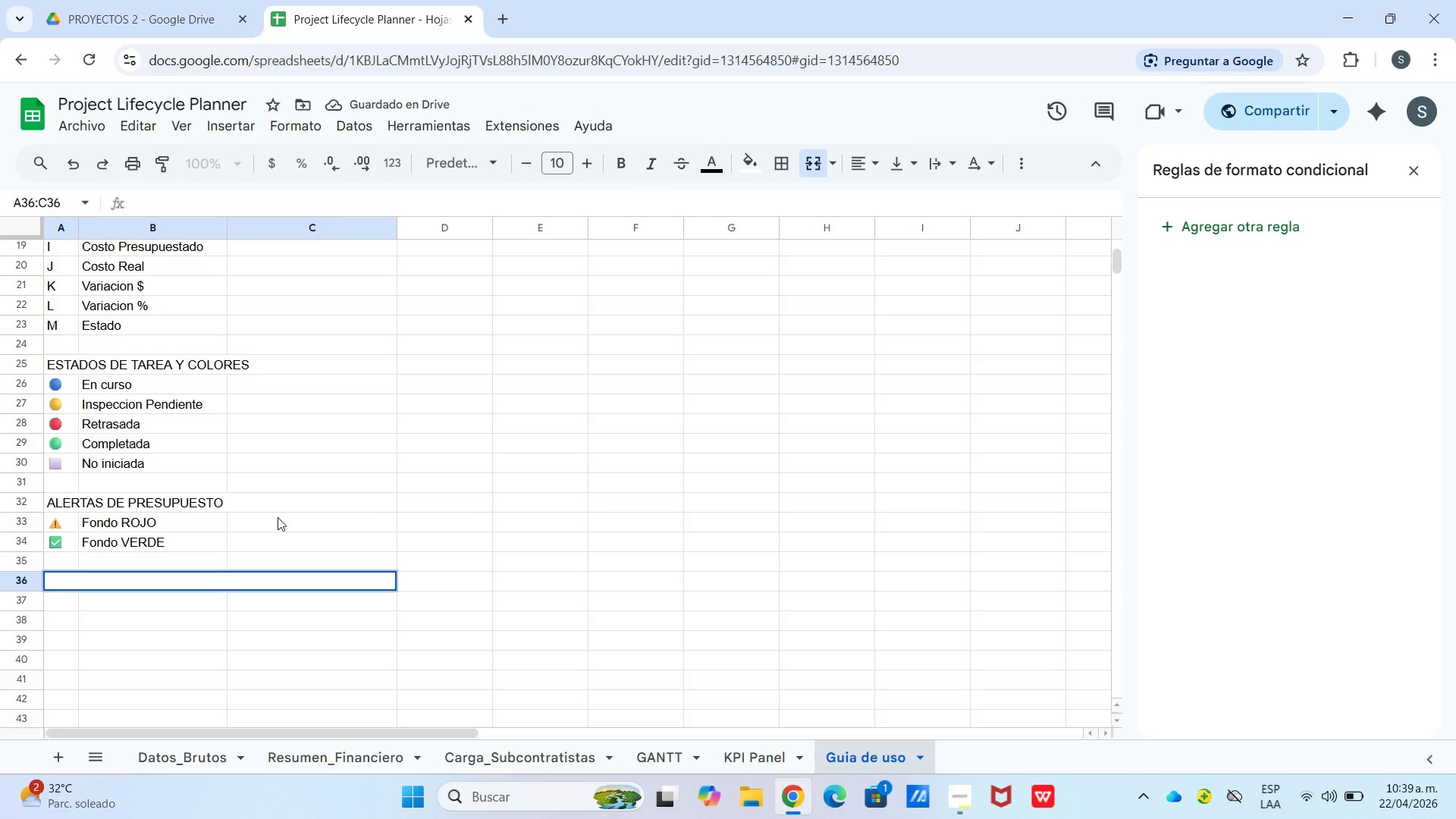 
type(CONSEJOS IMPORTANTES)
 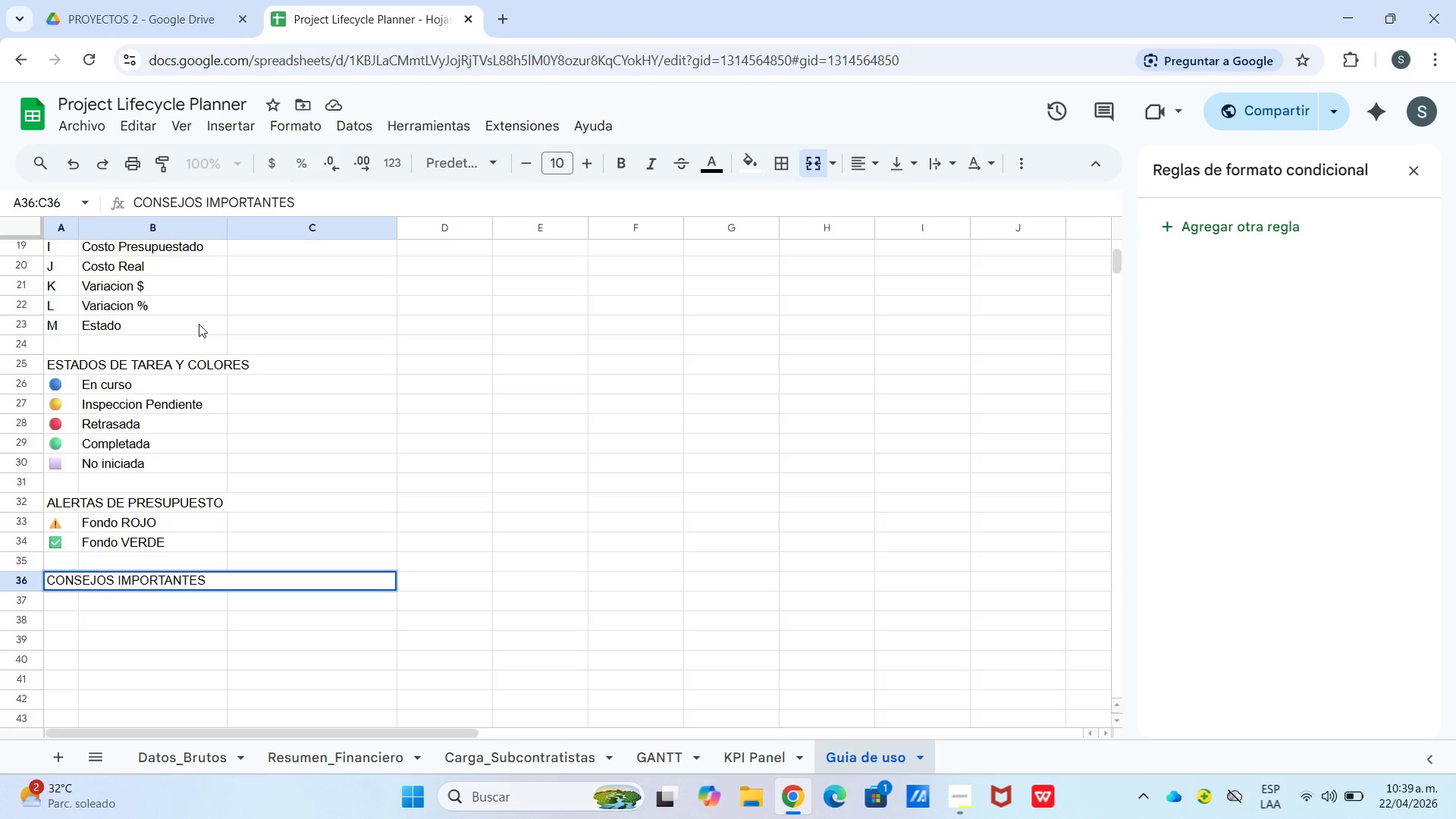 
key(ArrowDown)
 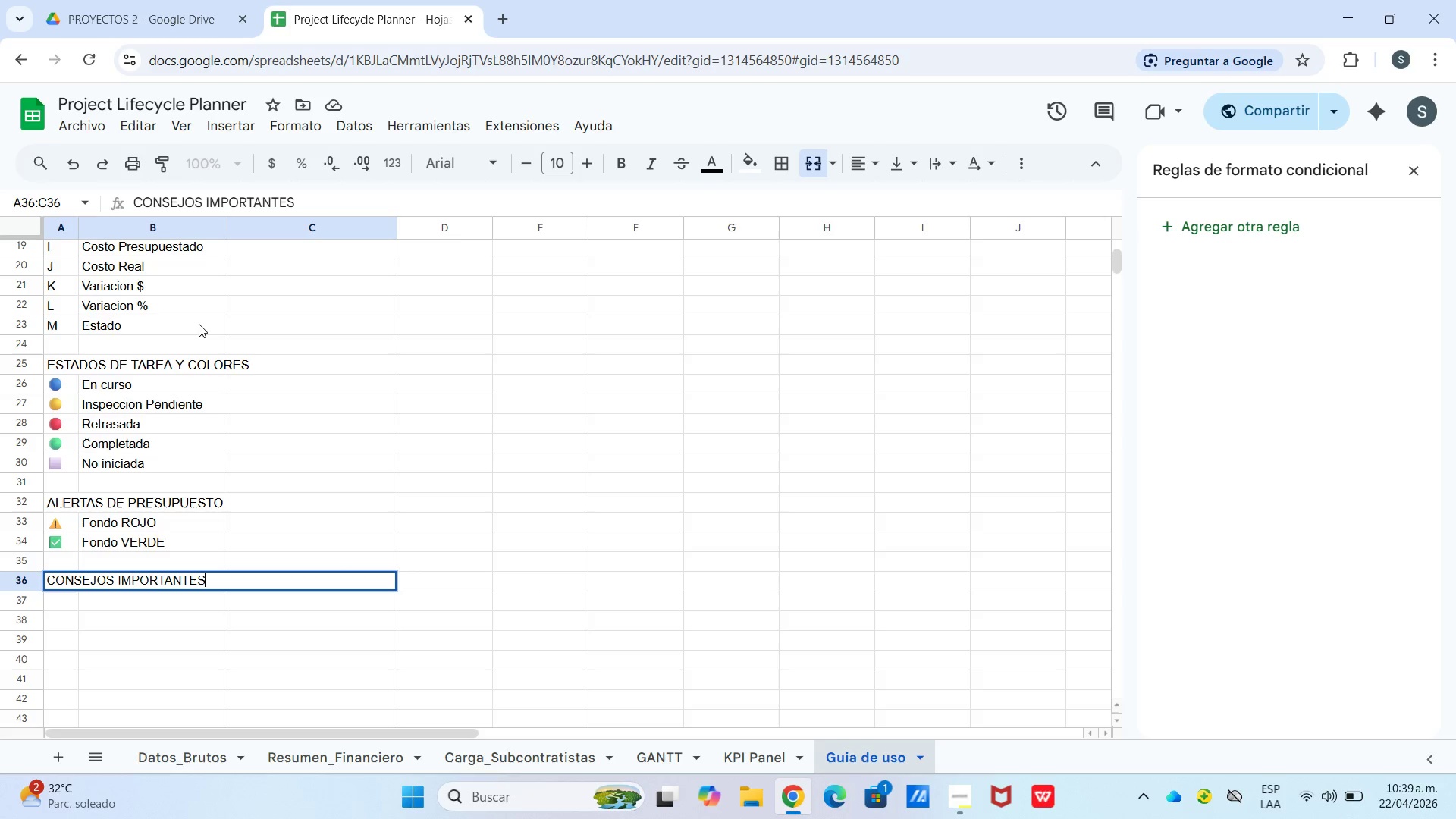 
key(Enter)
 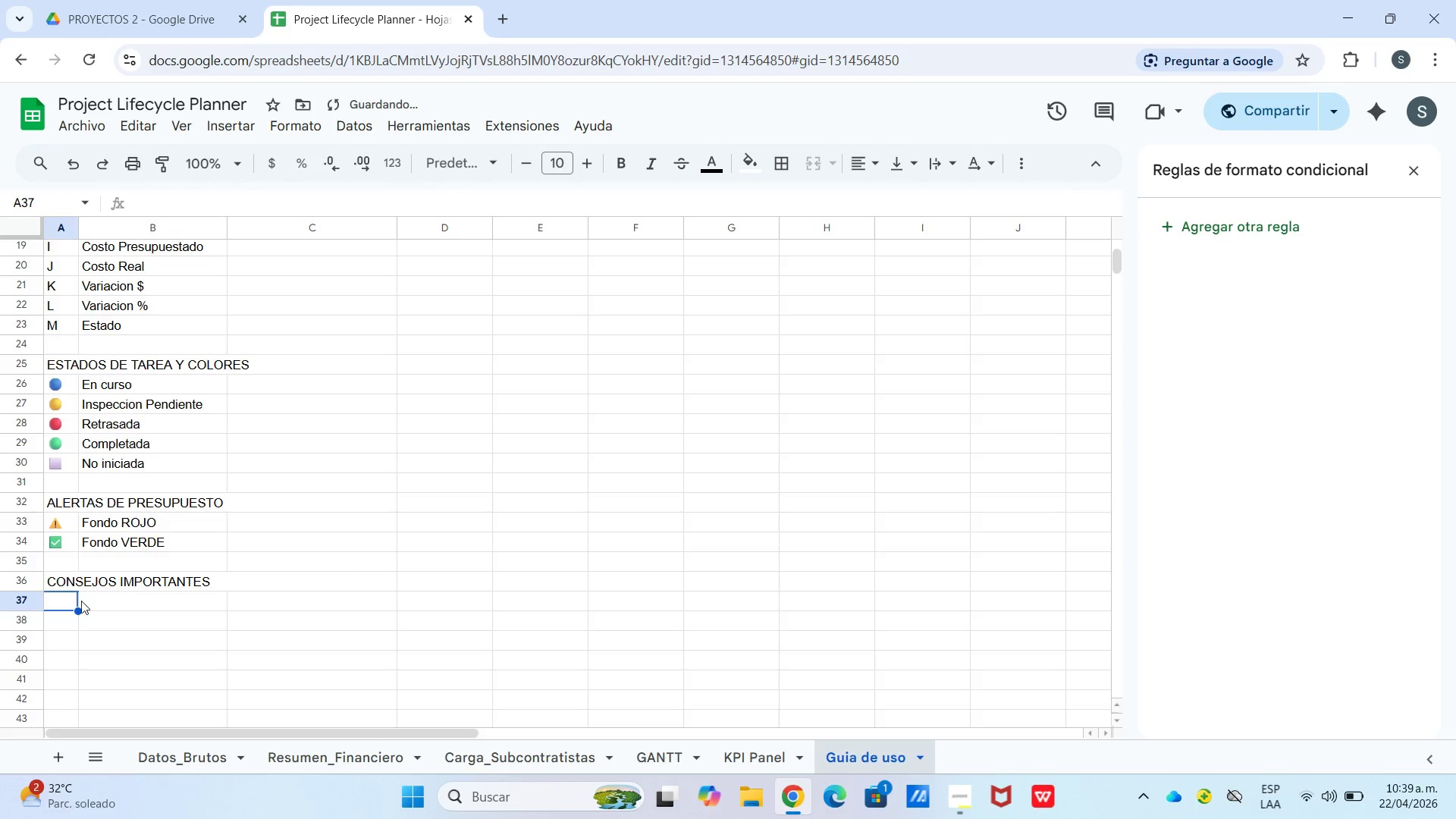 
double_click([54, 595])
 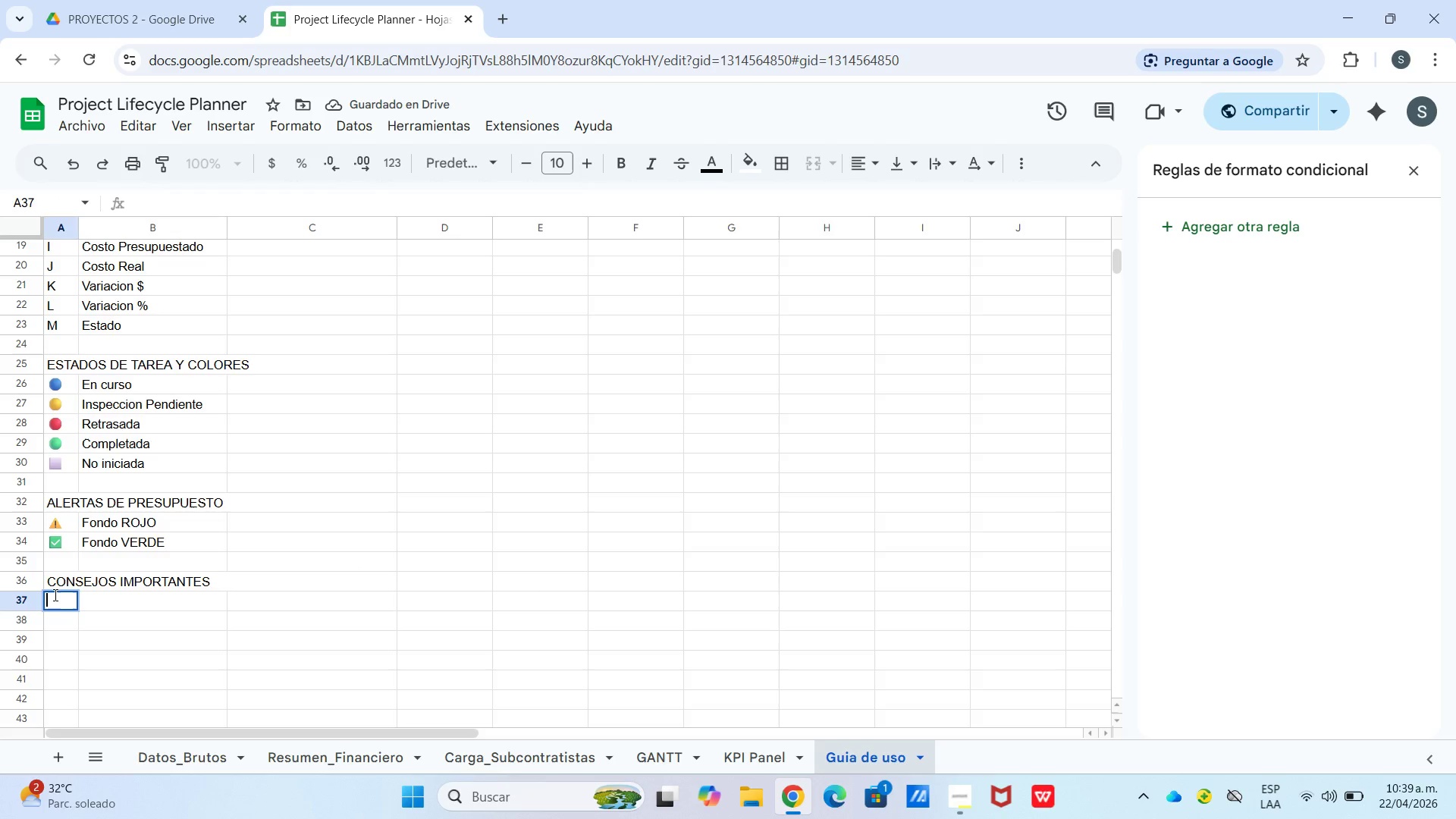 
right_click([54, 595])
 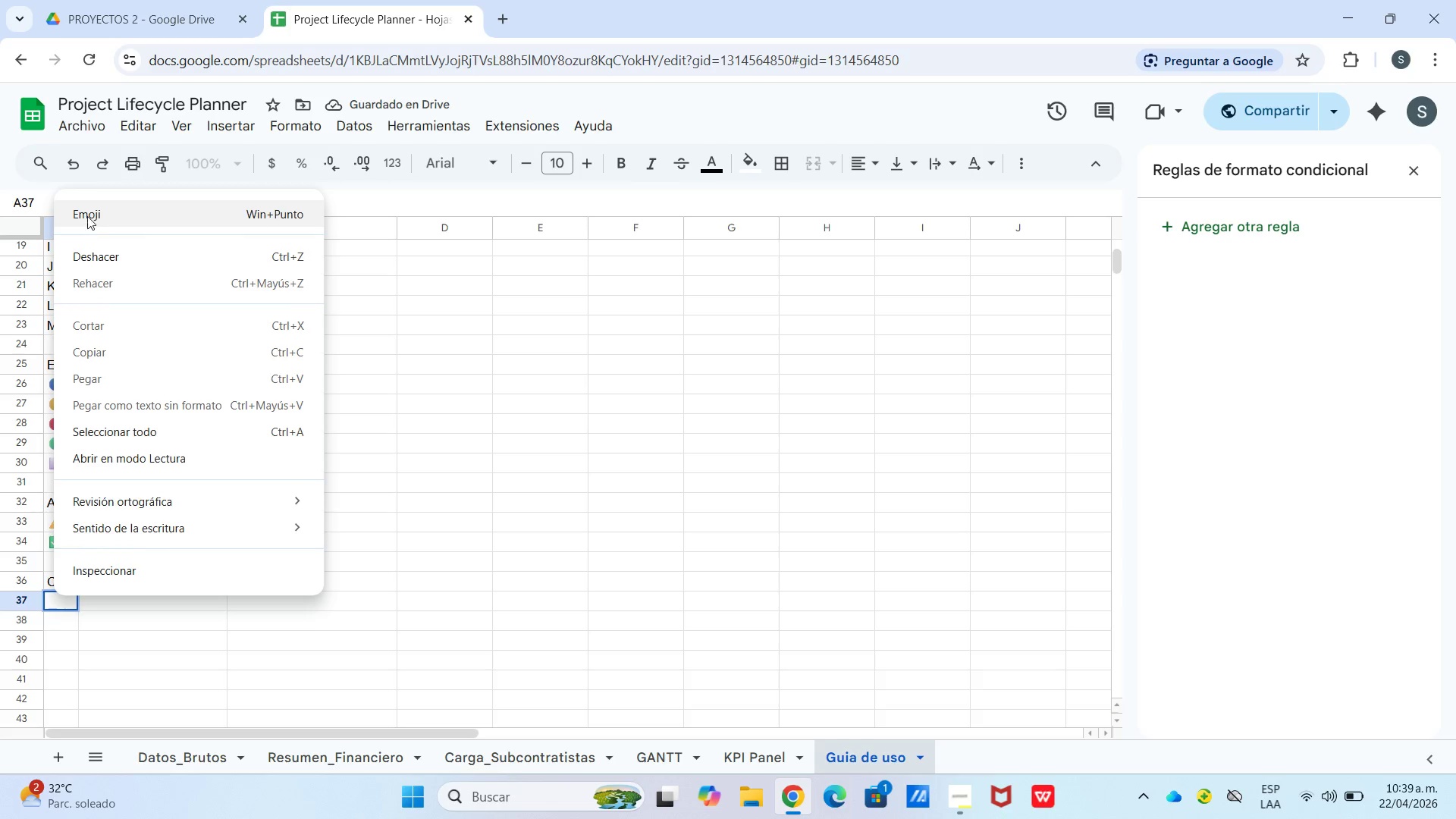 
left_click([87, 216])
 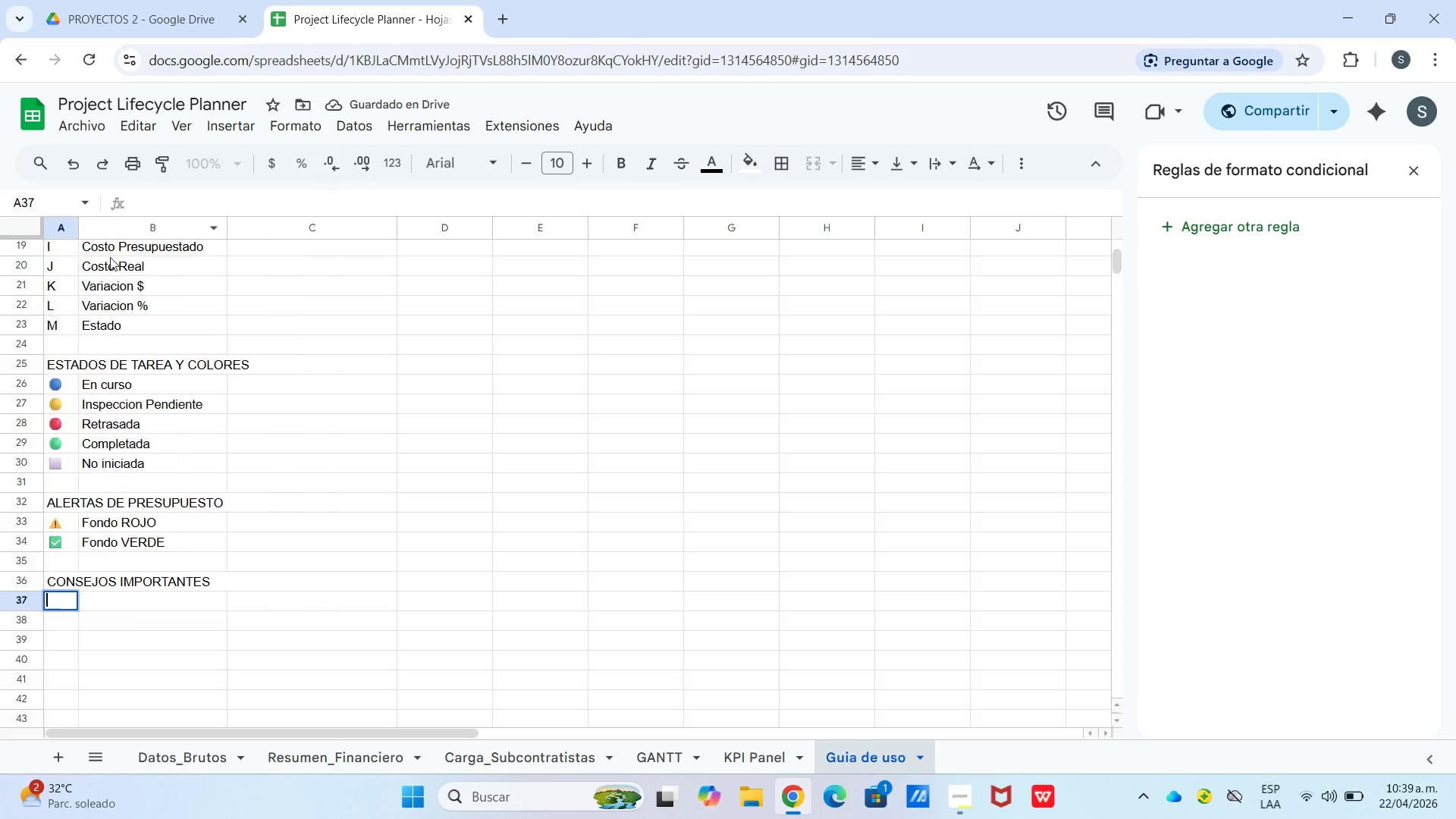 
key(Meta+Period)
 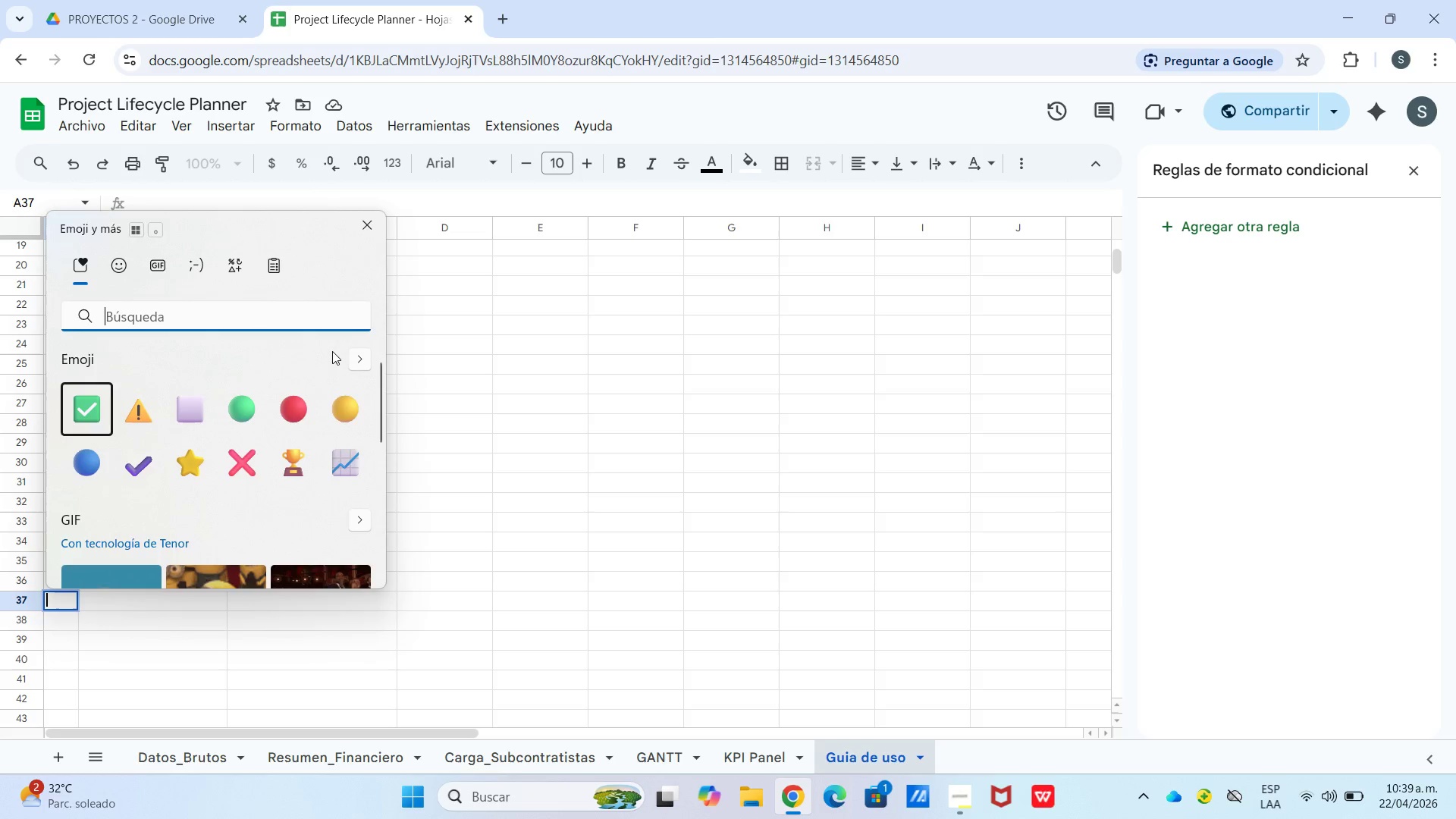 
left_click([356, 362])
 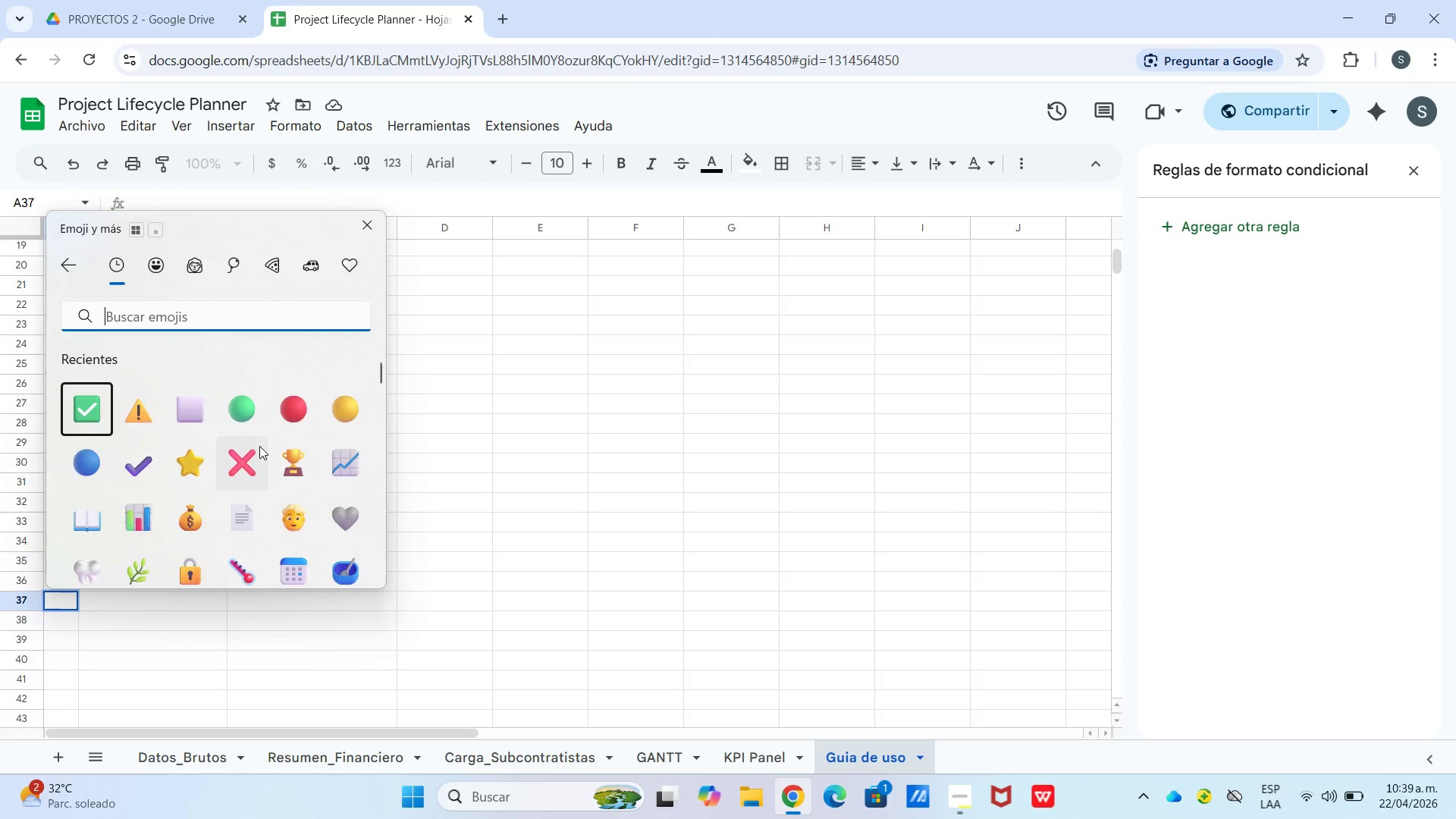 
scroll: coordinate [259, 449], scroll_direction: down, amount: 3.0
 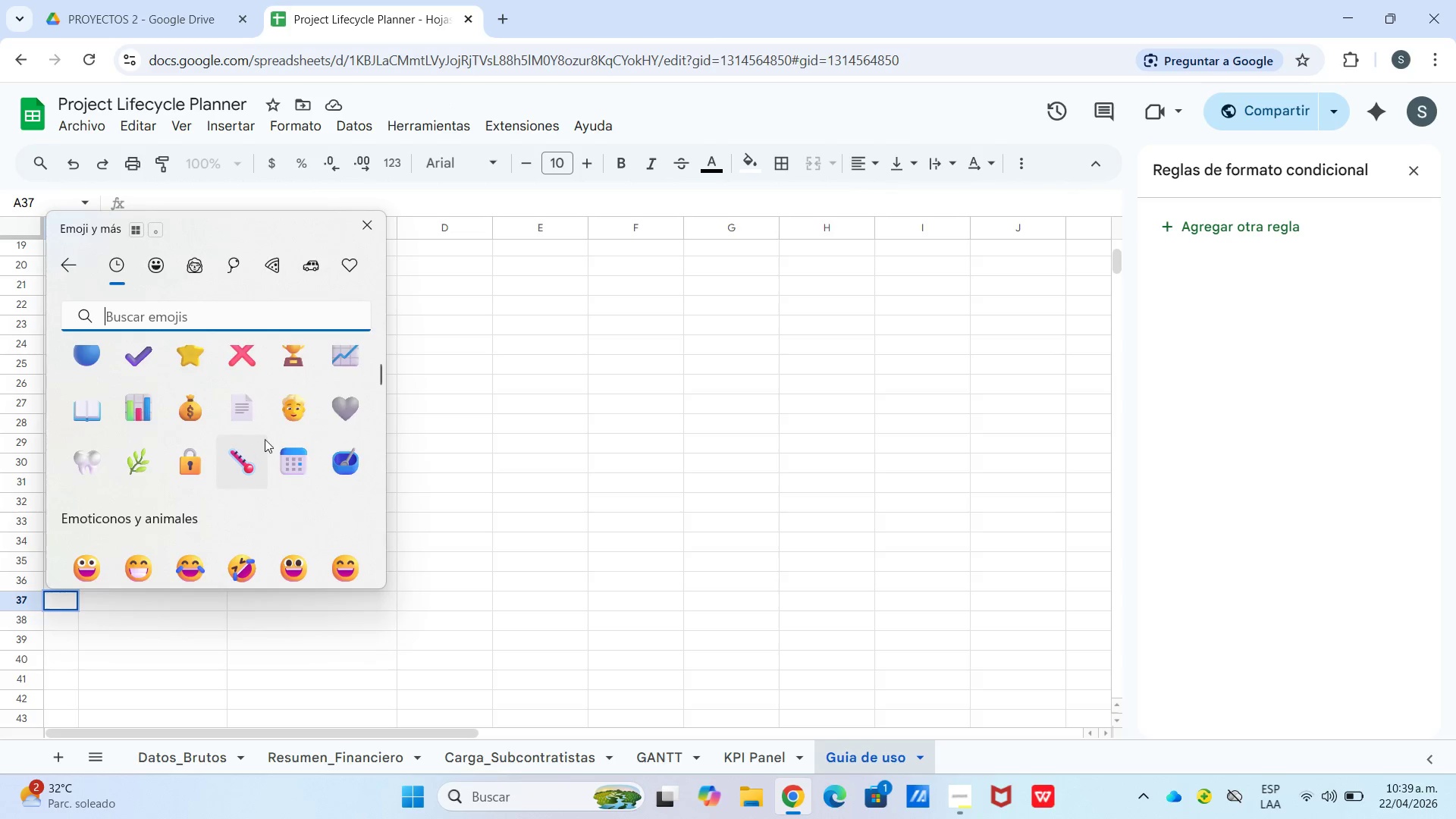 
scroll: coordinate [267, 438], scroll_direction: up, amount: 2.0
 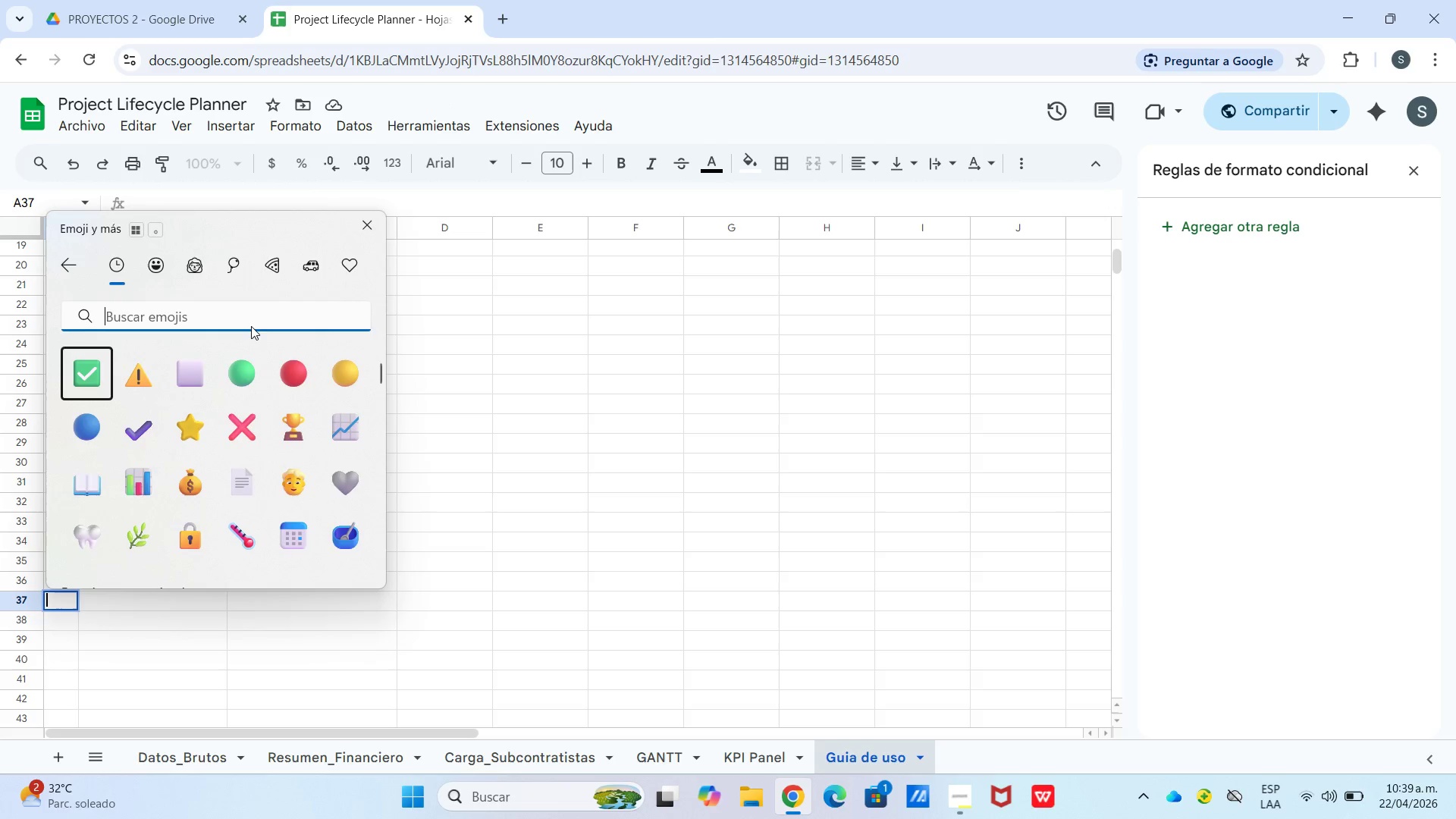 
type(BOMBI)
 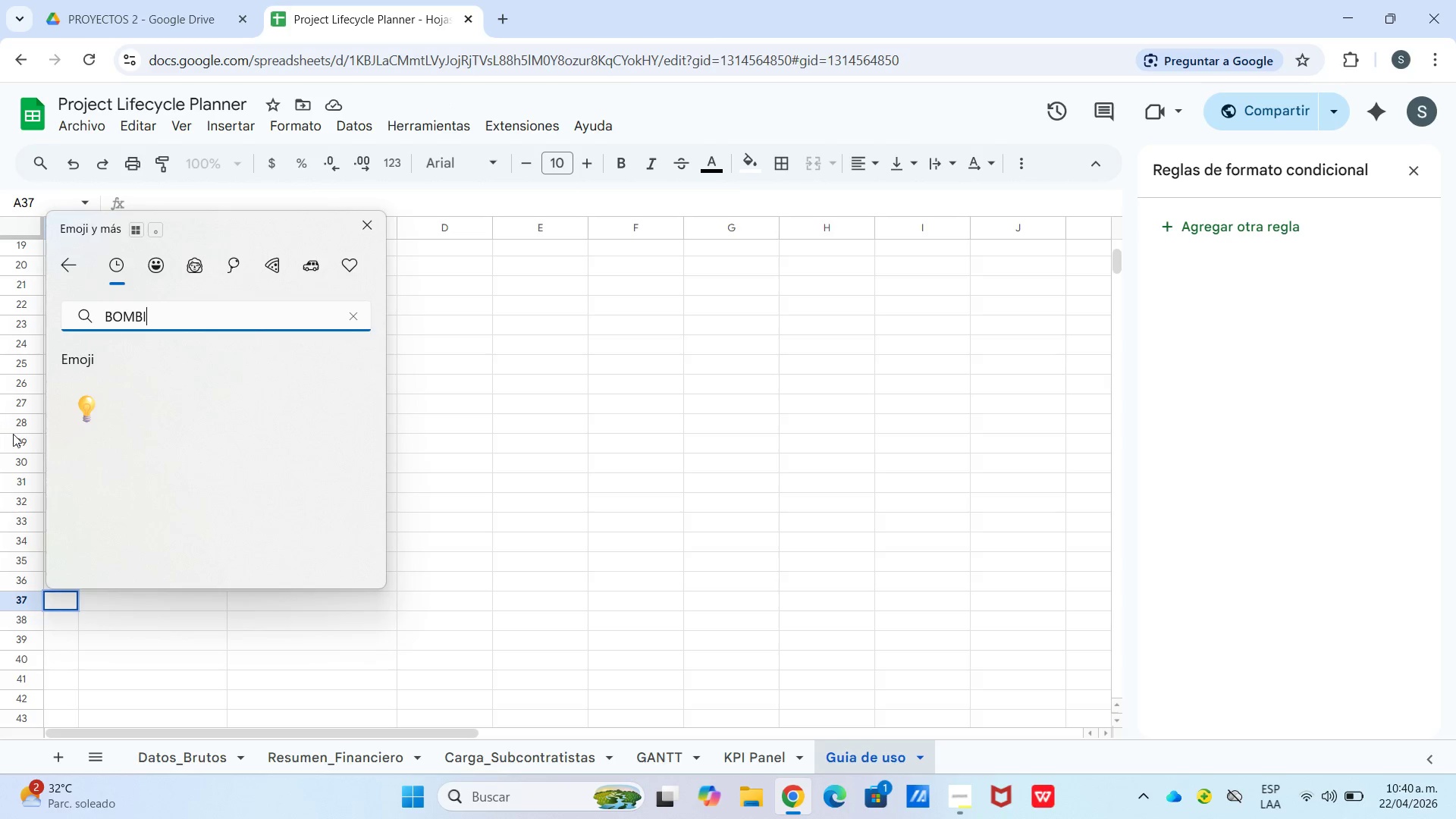 
left_click([100, 422])
 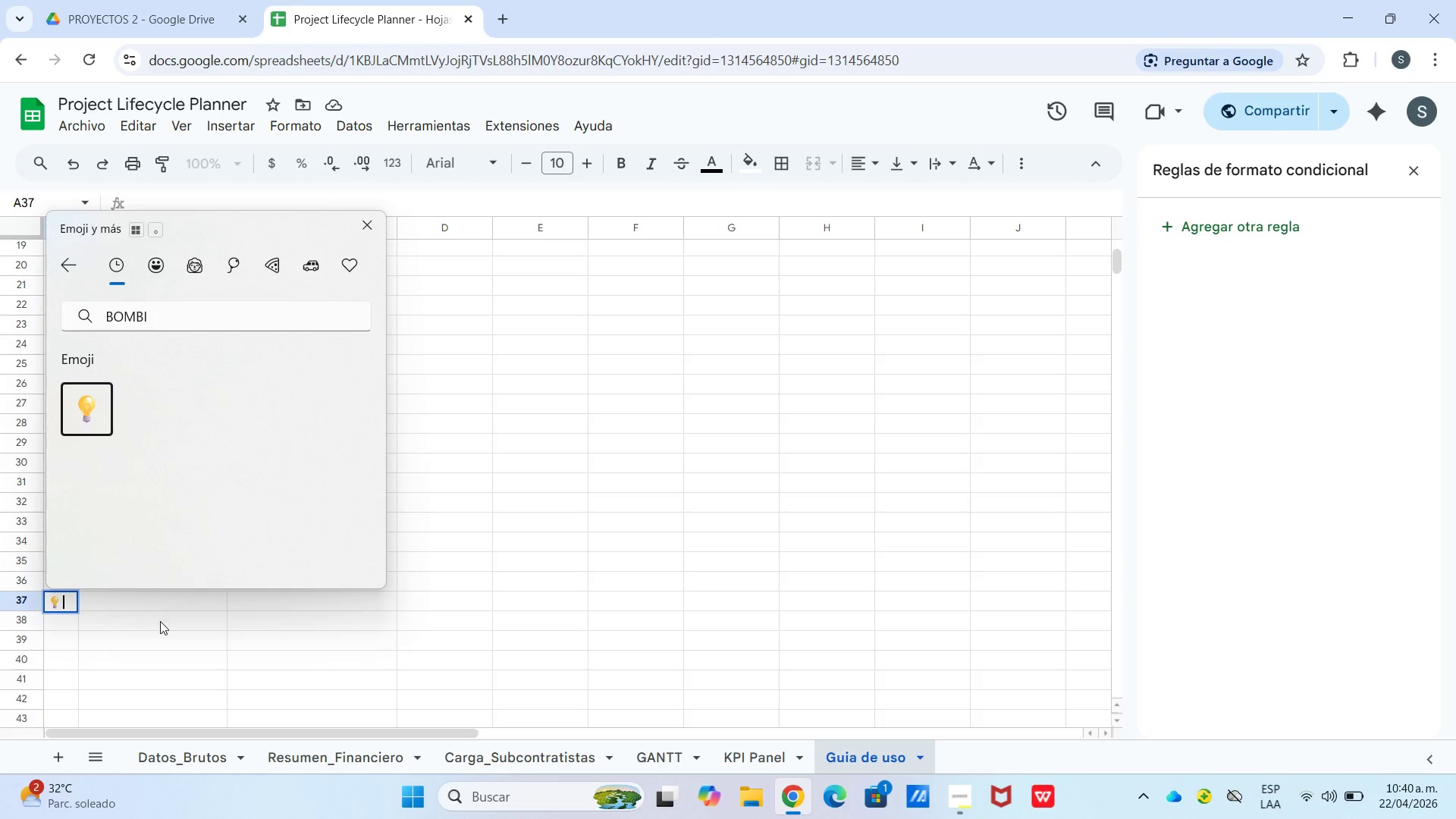 
left_click_drag(start_coordinate=[160, 621], to_coordinate=[148, 621])
 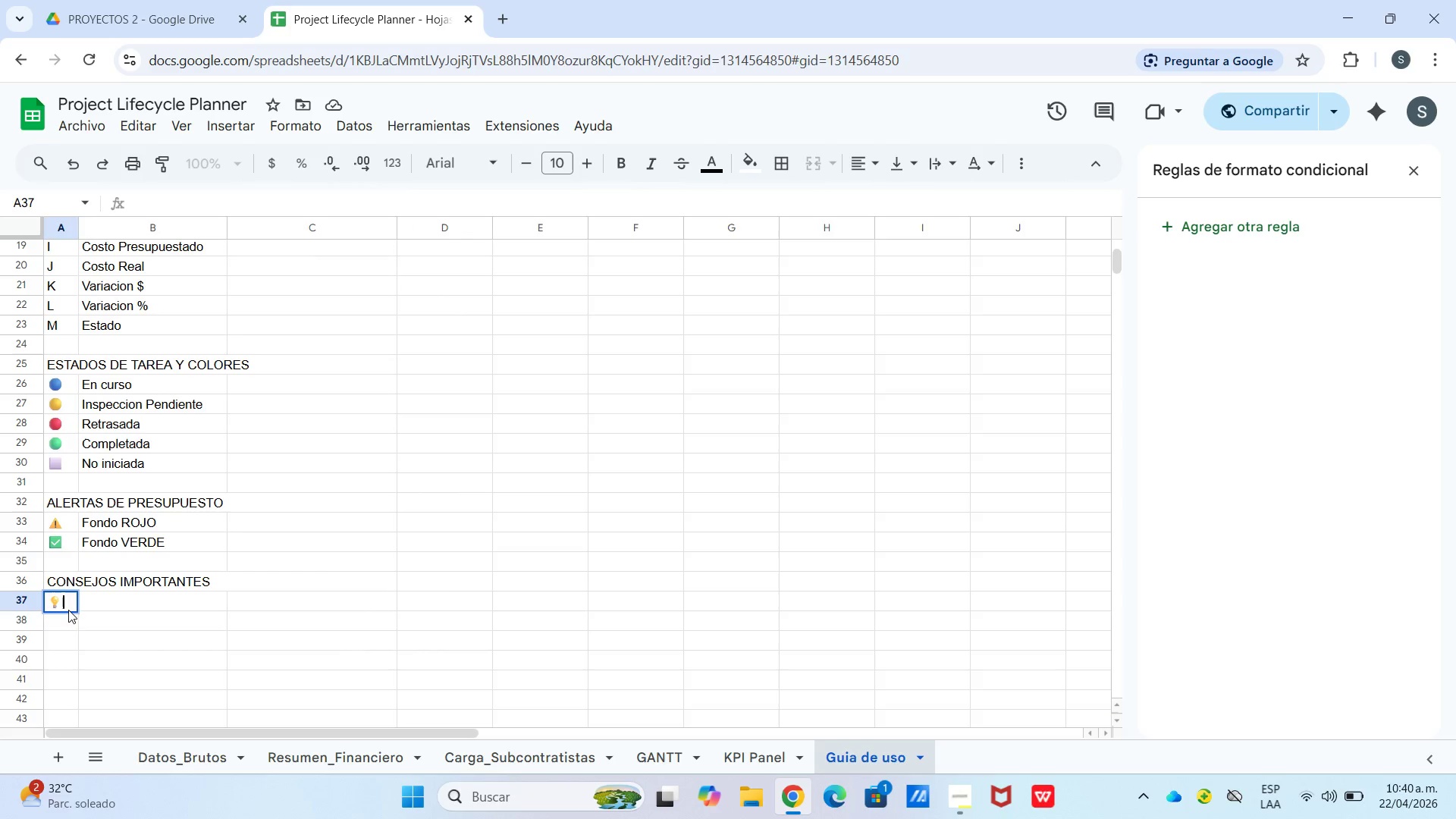 
left_click([68, 628])
 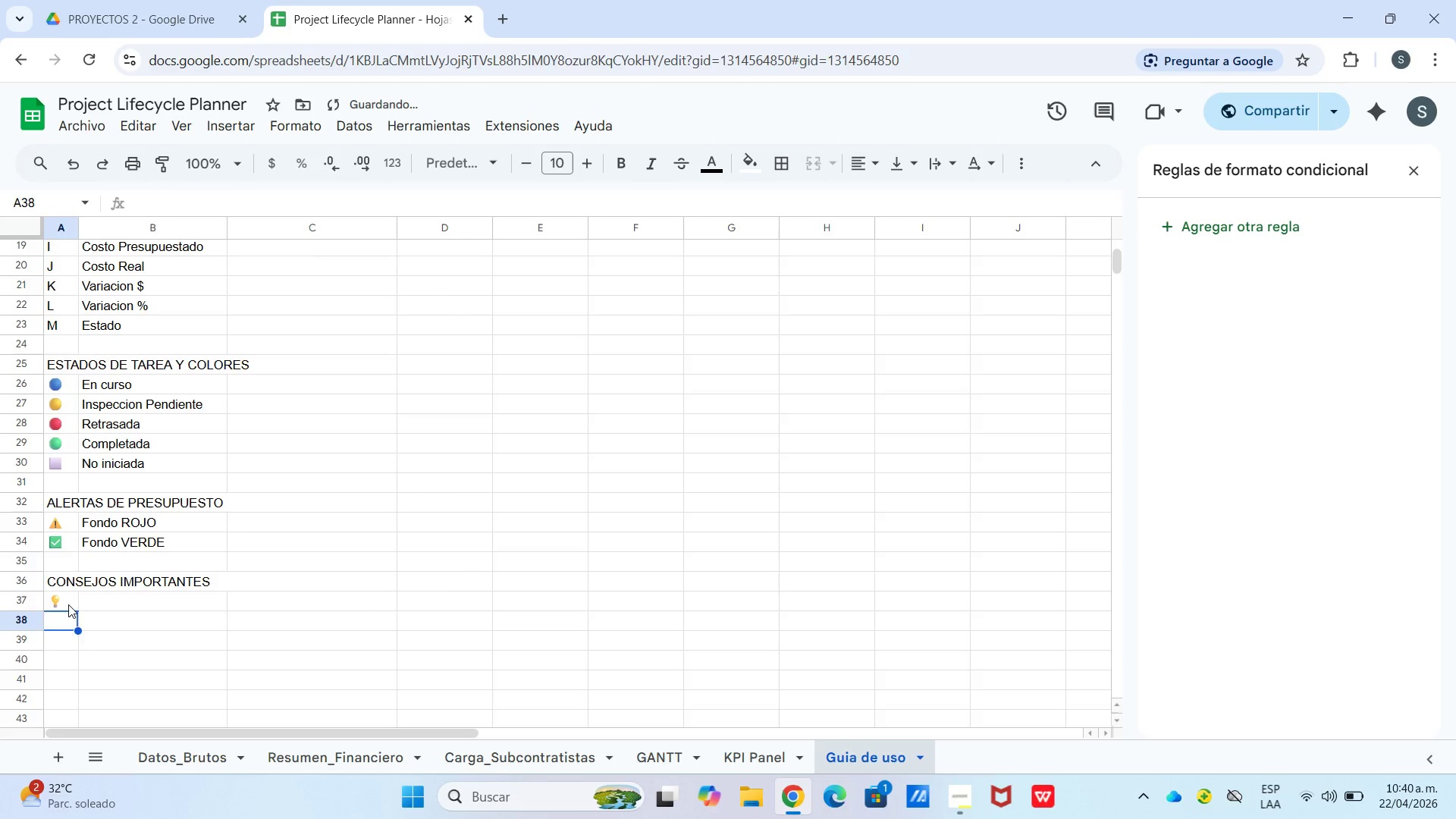 
double_click([68, 604])
 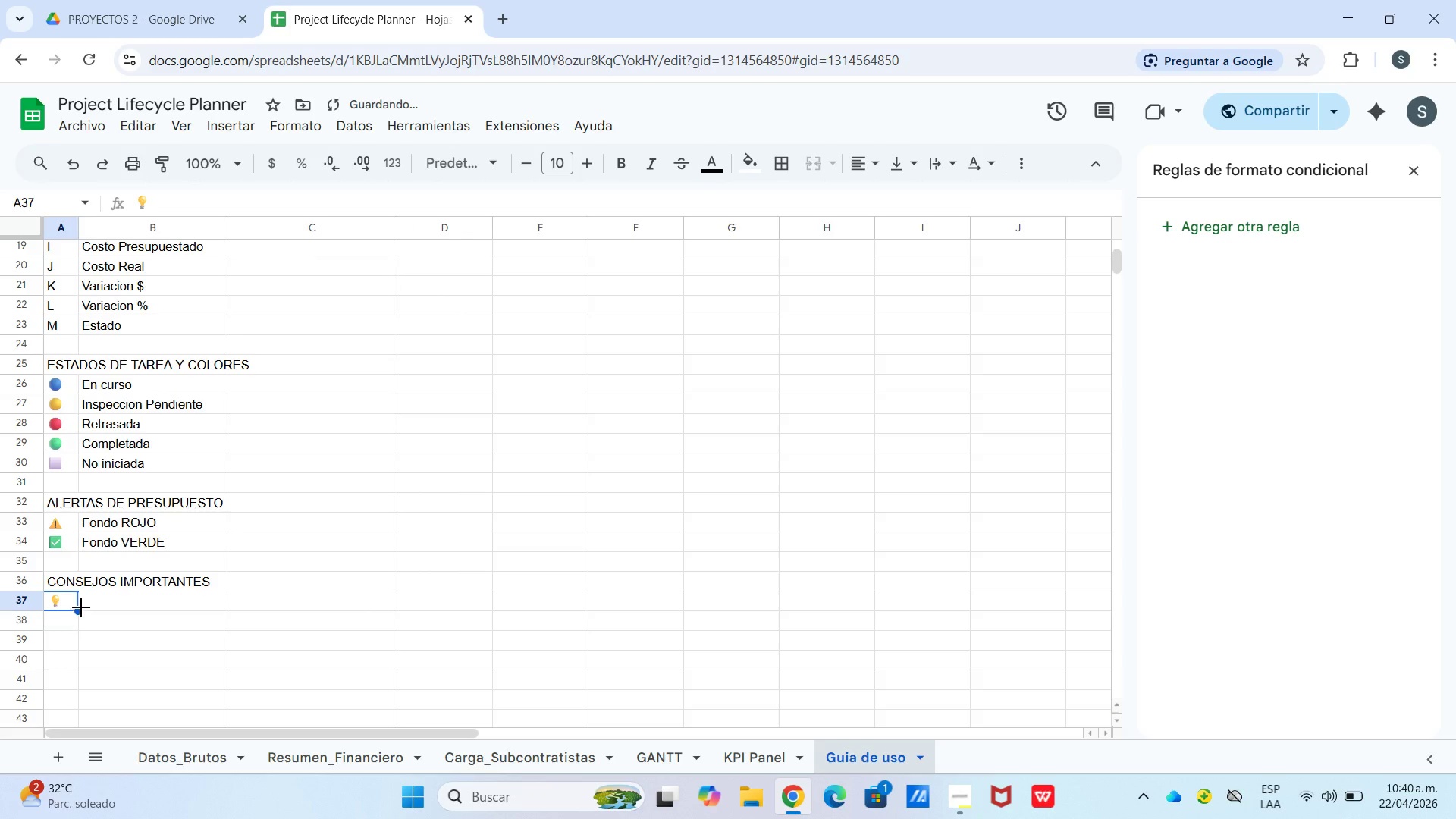 
left_click_drag(start_coordinate=[81, 607], to_coordinate=[79, 665])
 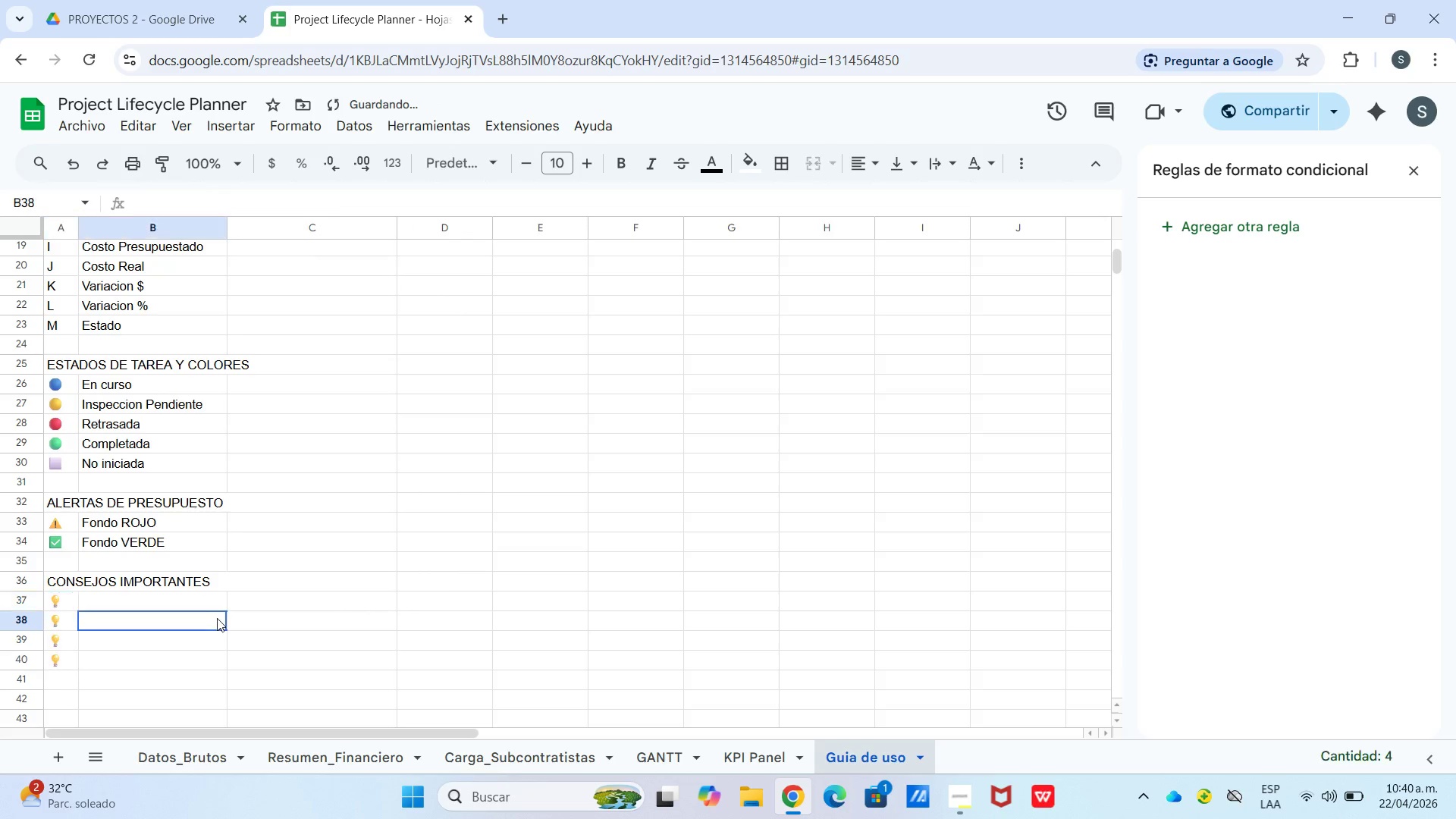 
left_click([217, 618])
 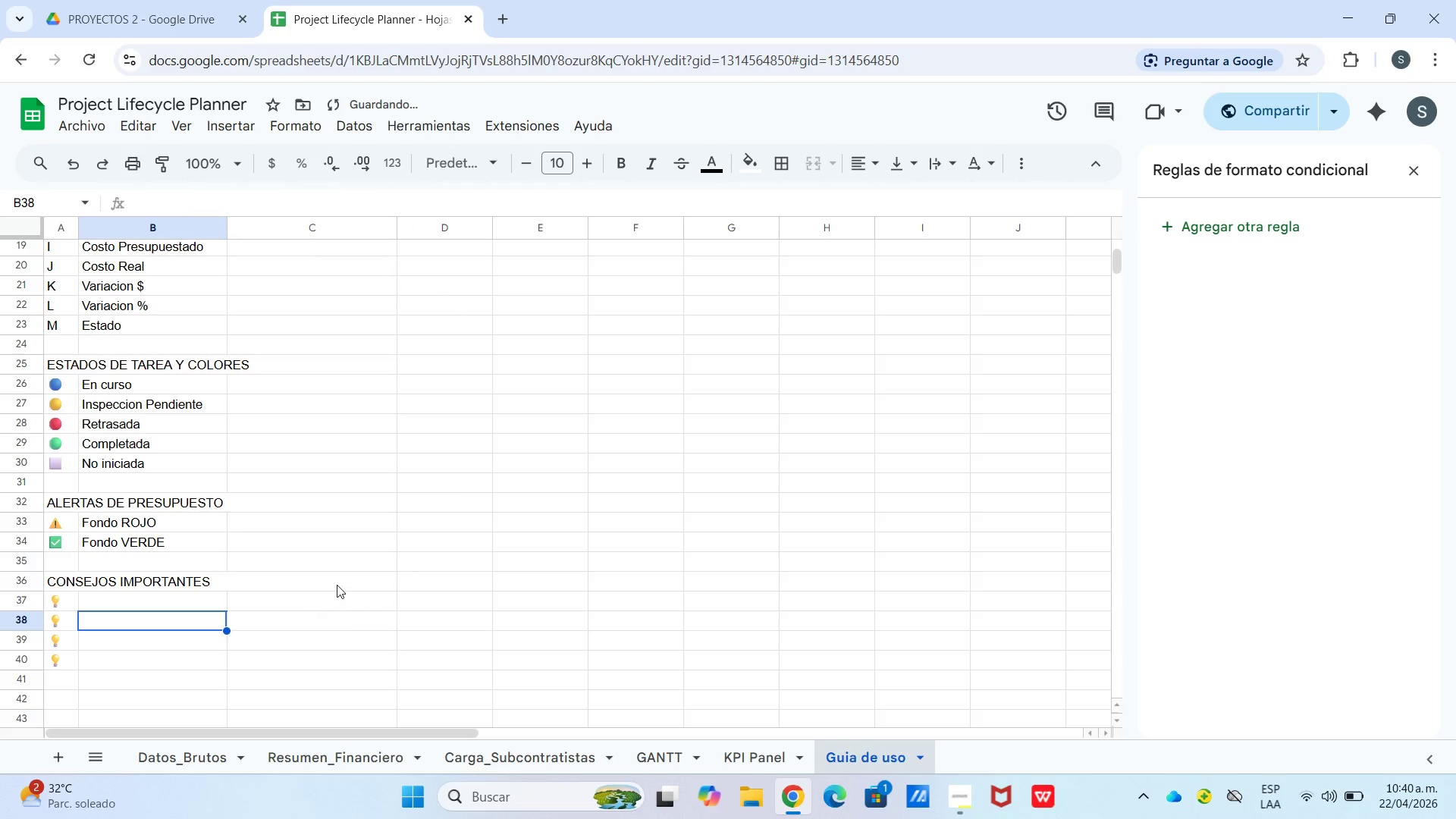 
left_click([362, 578])
 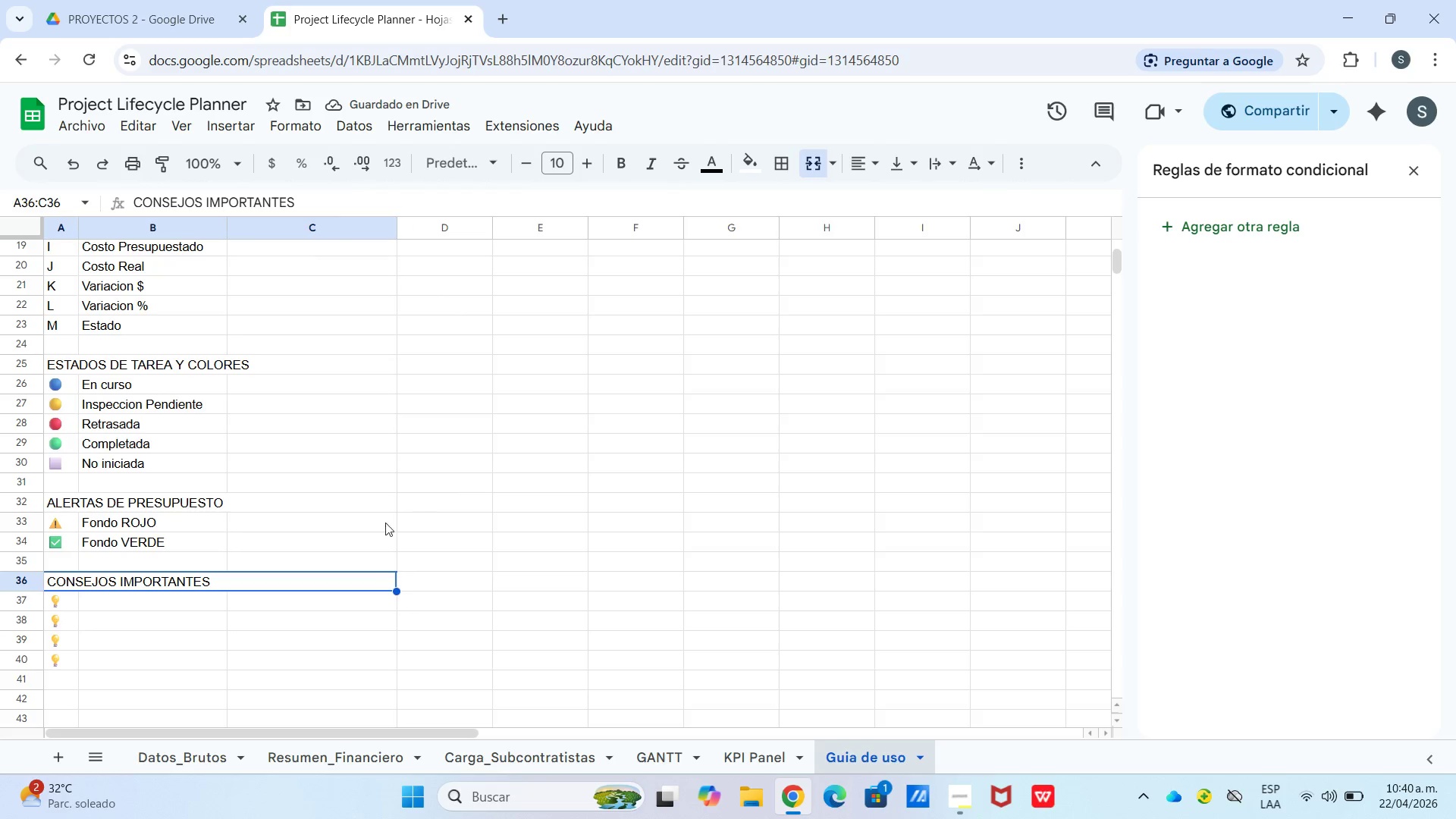 
double_click([245, 577])
 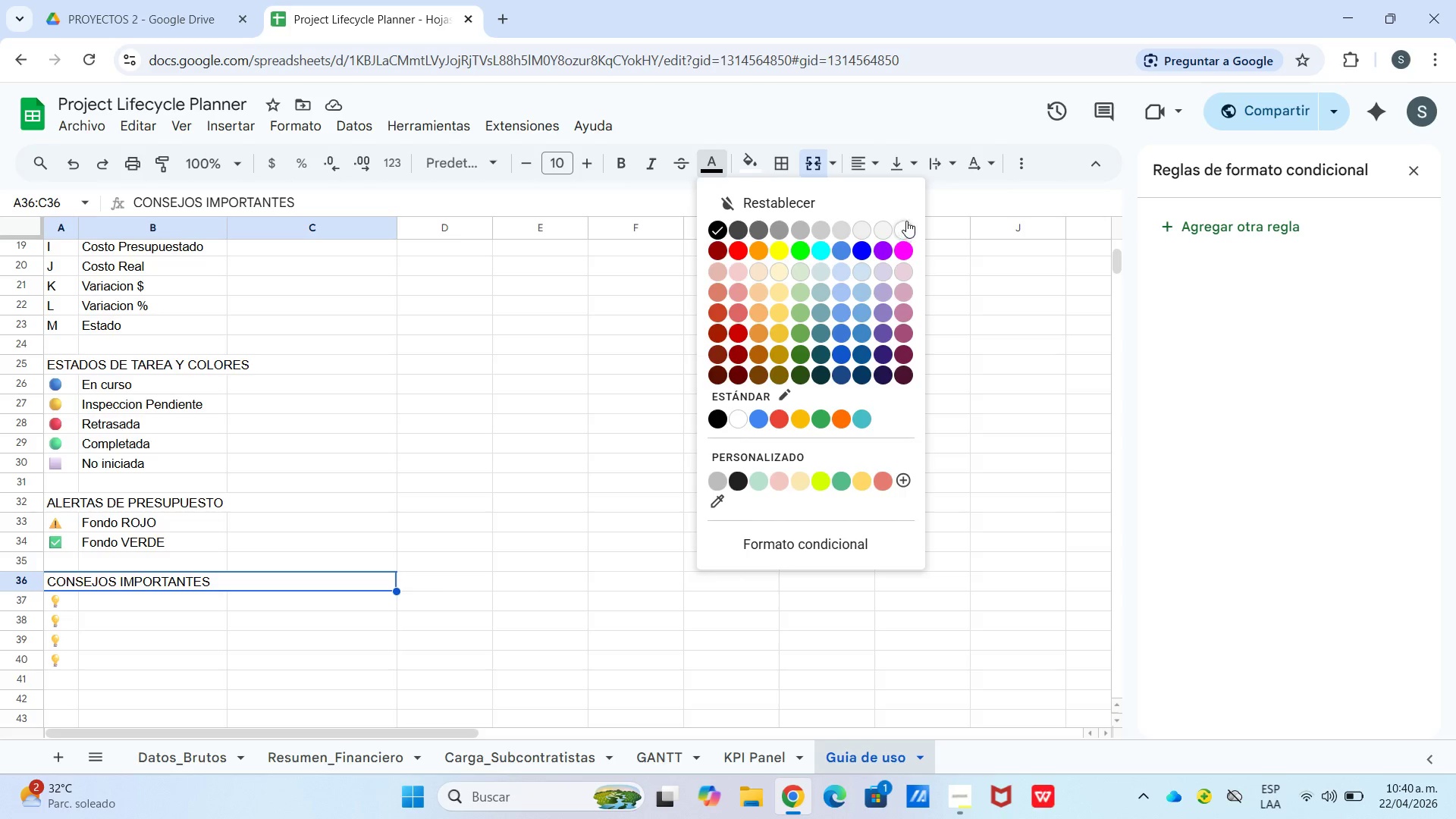 
left_click([753, 157])
 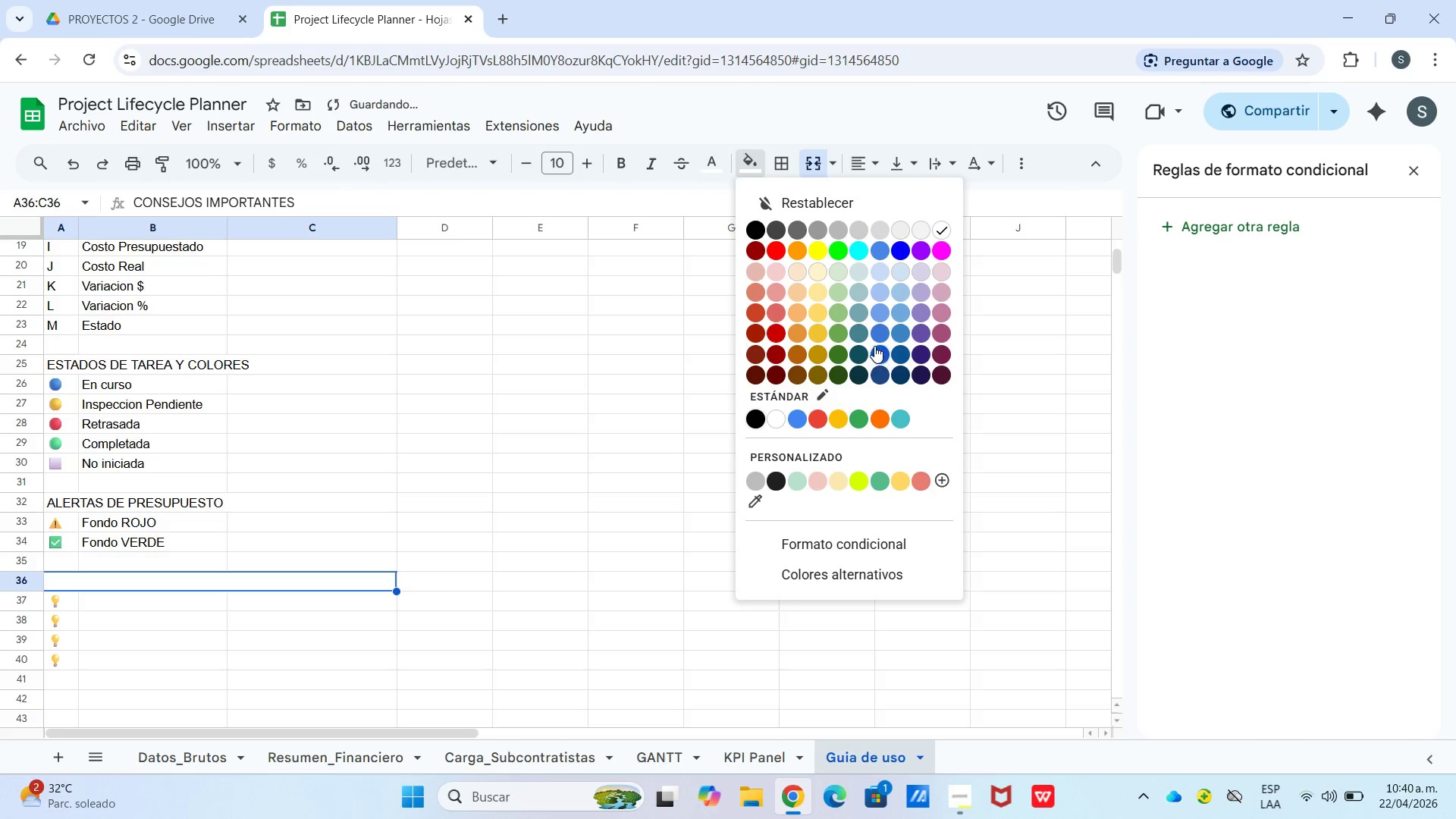 
left_click([874, 346])
 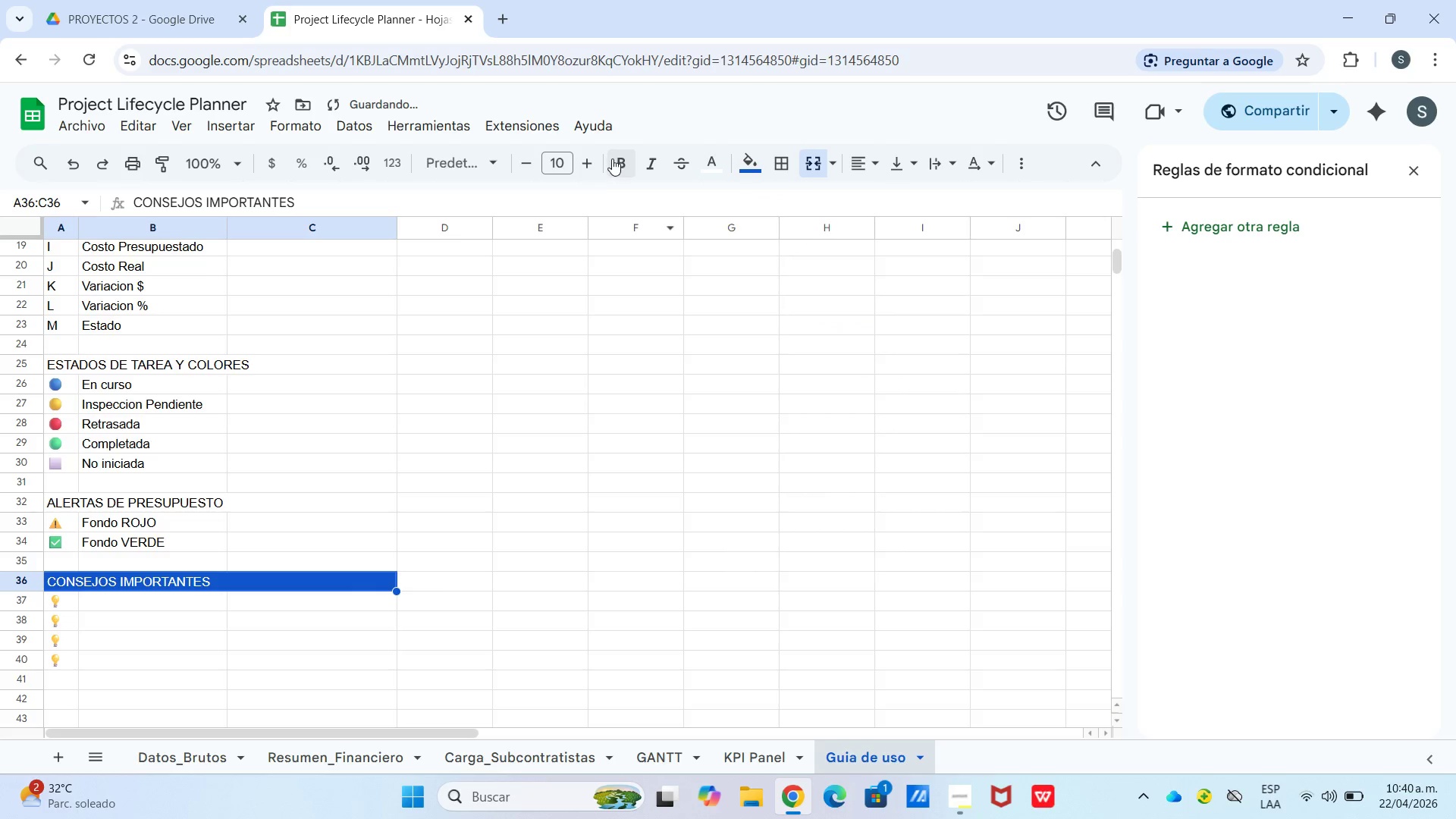 
left_click([612, 158])
 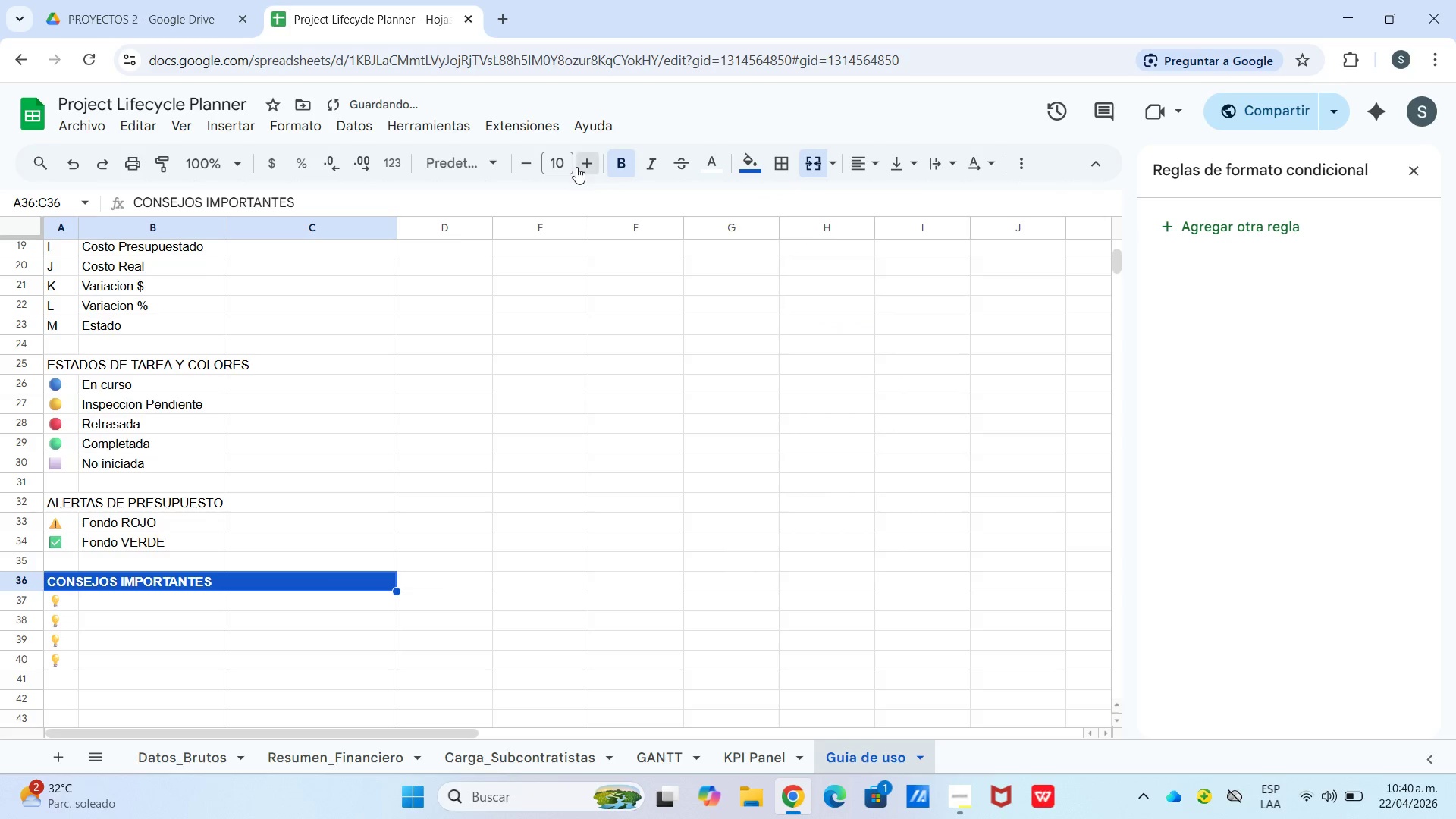 
triple_click([576, 167])
 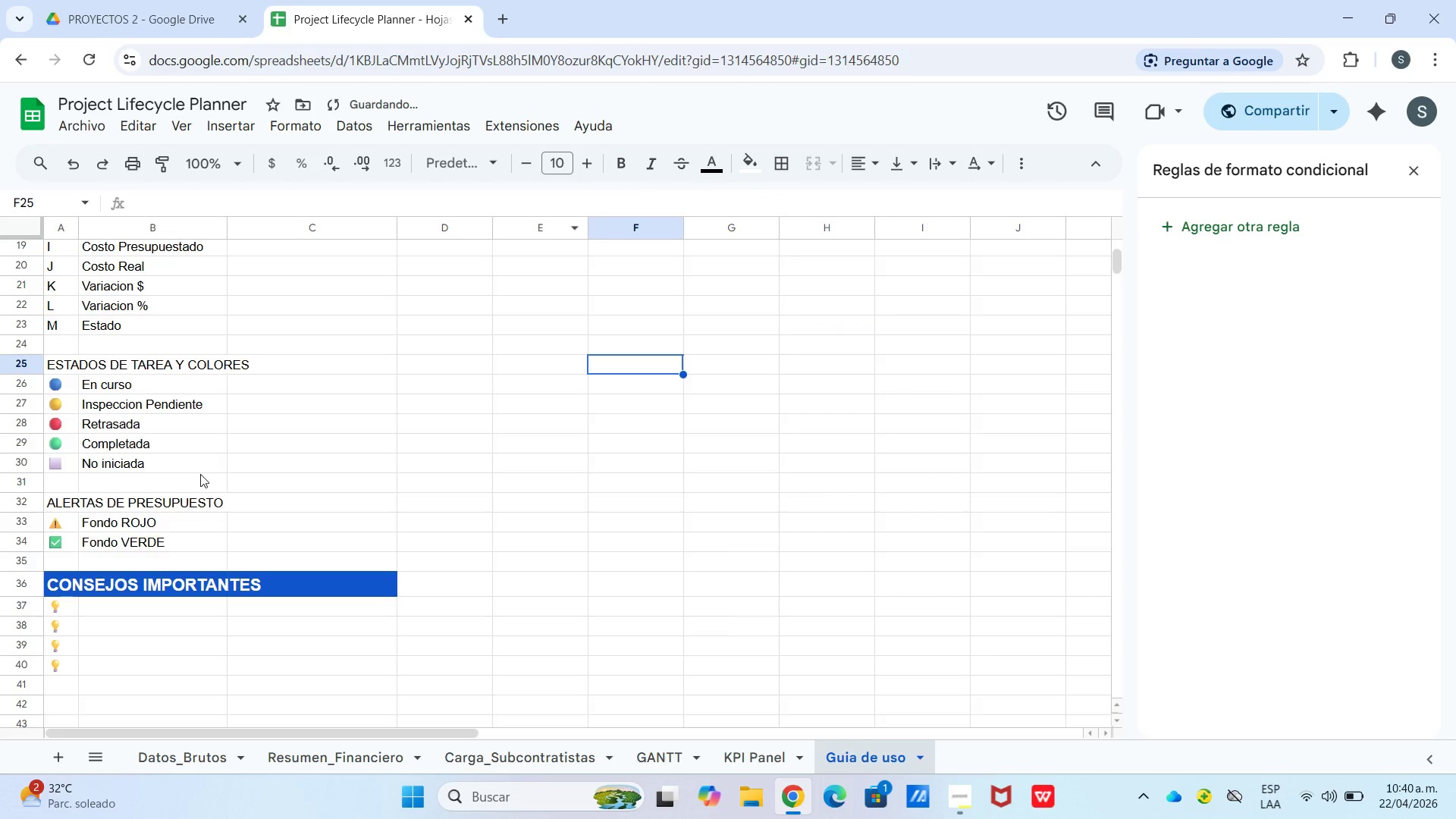 
left_click([204, 504])
 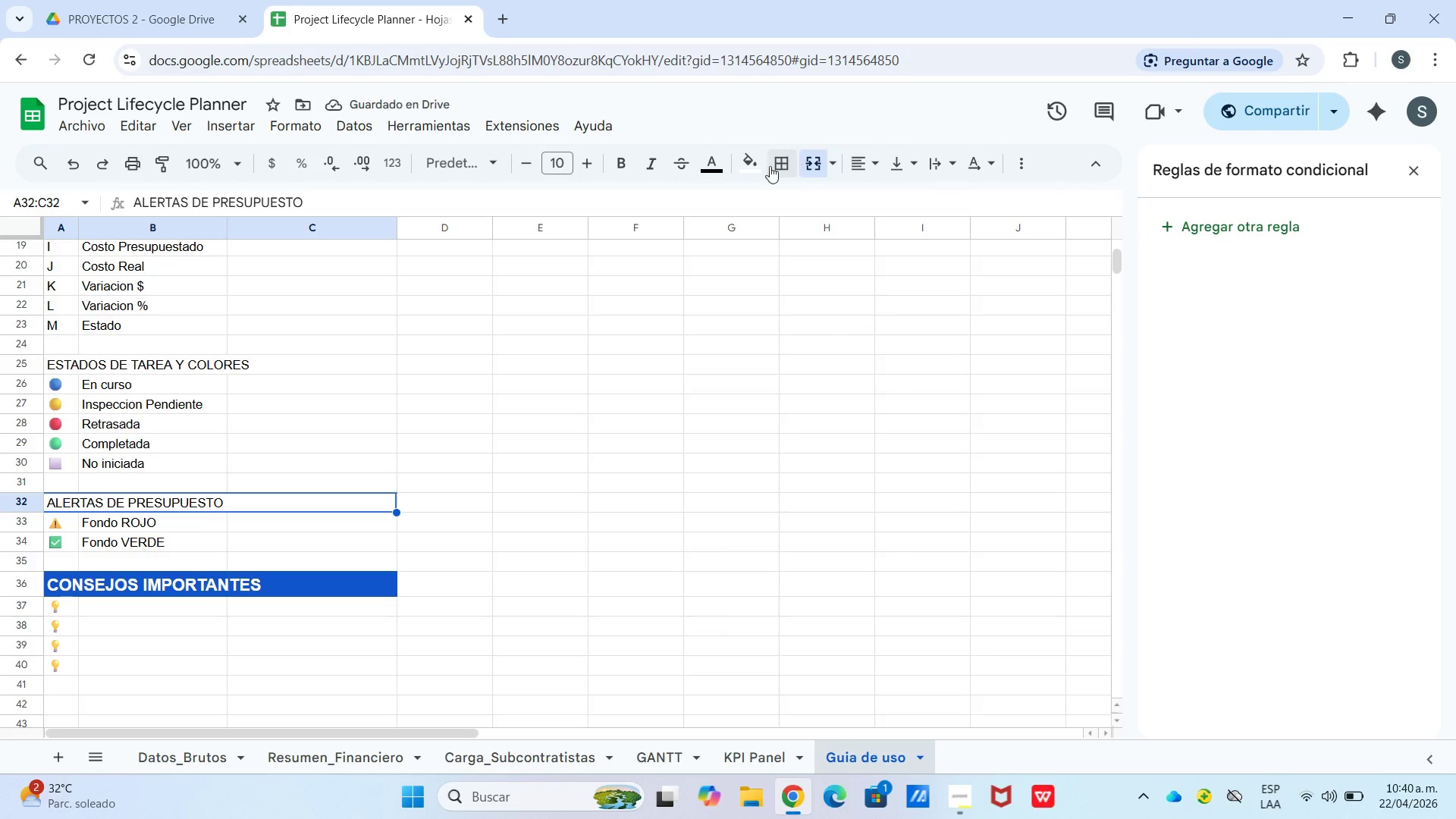 
left_click_drag(start_coordinate=[702, 174], to_coordinate=[706, 174])
 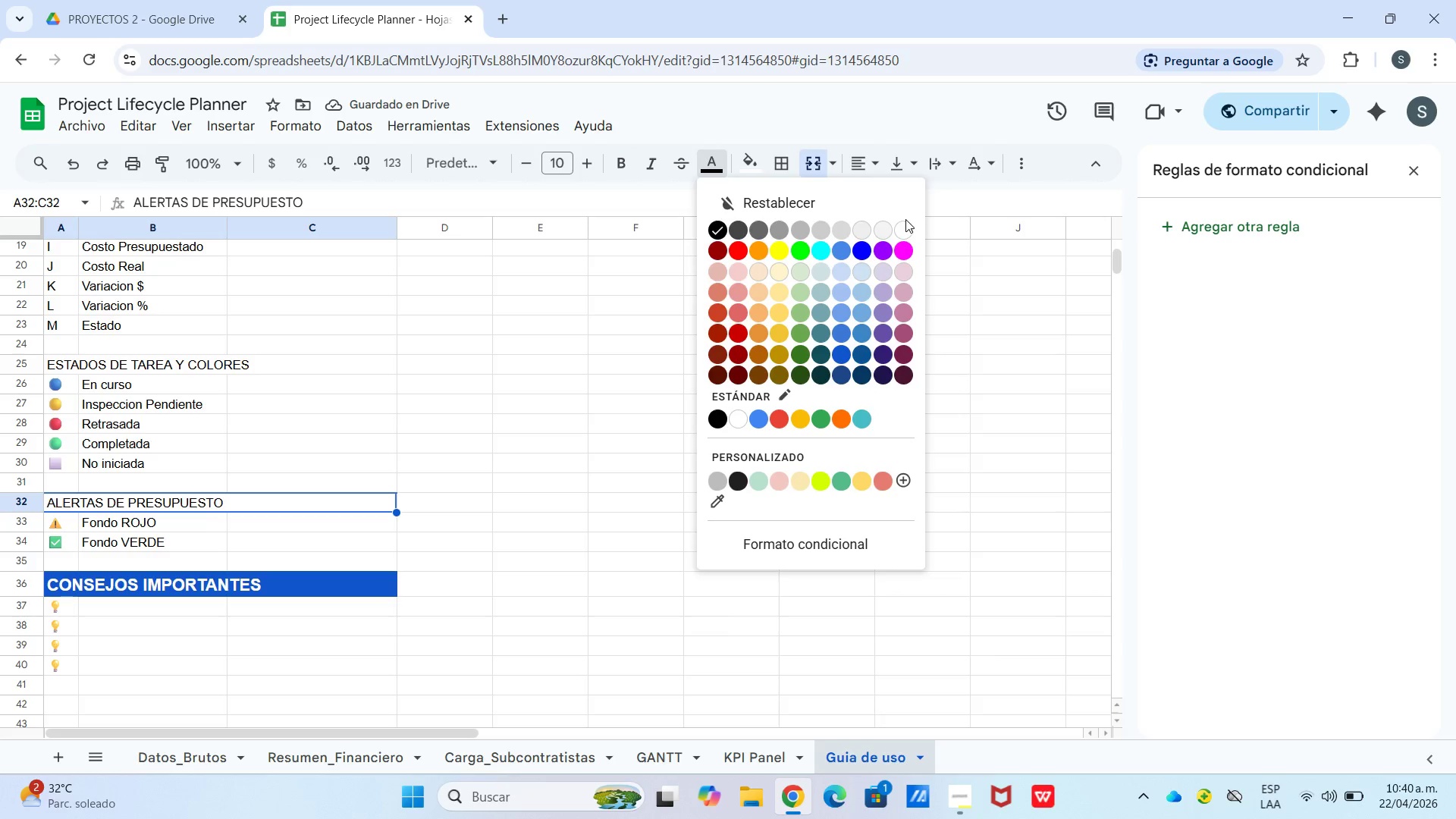 
left_click([903, 229])
 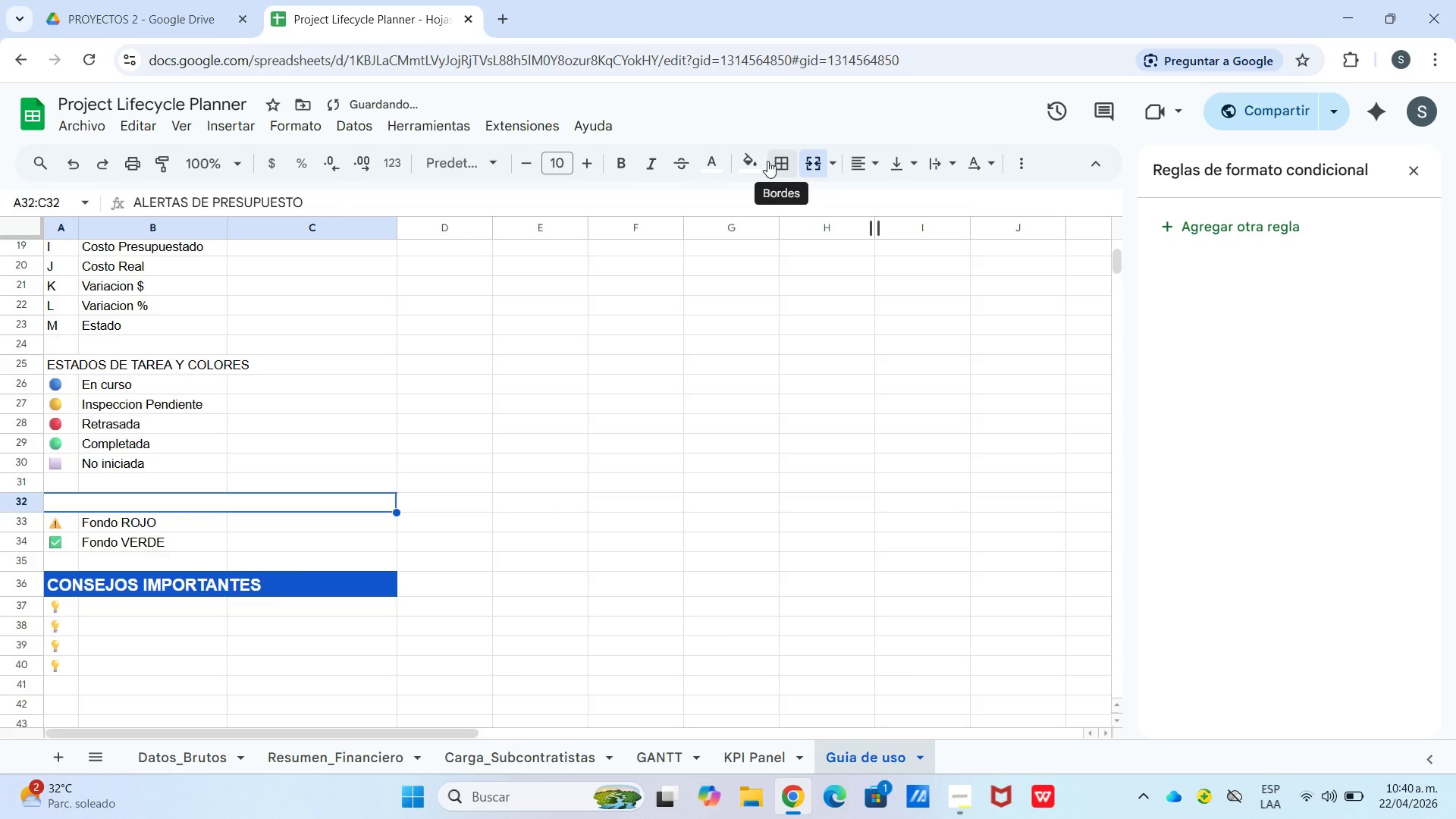 
left_click([759, 158])
 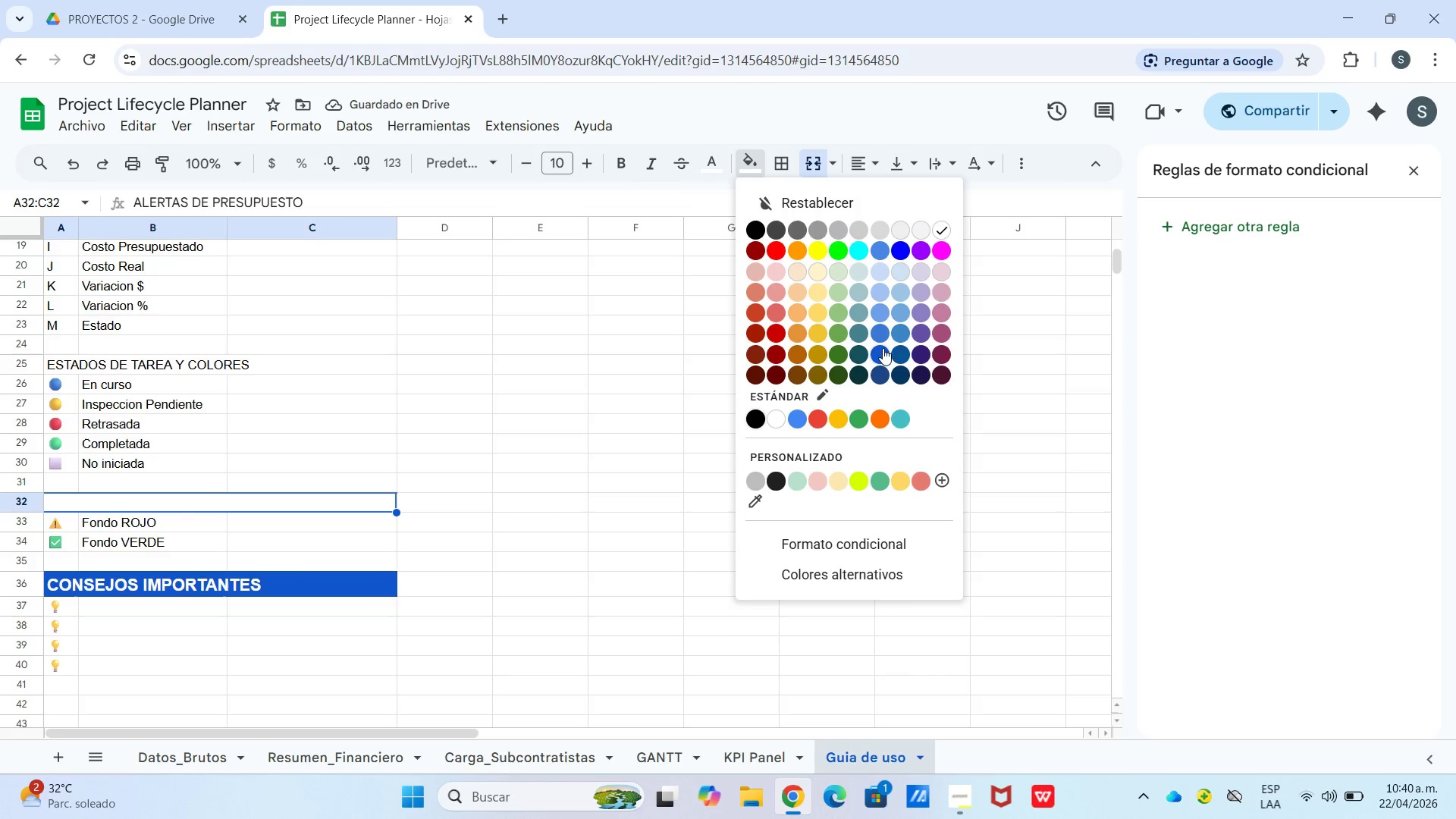 
left_click([881, 350])
 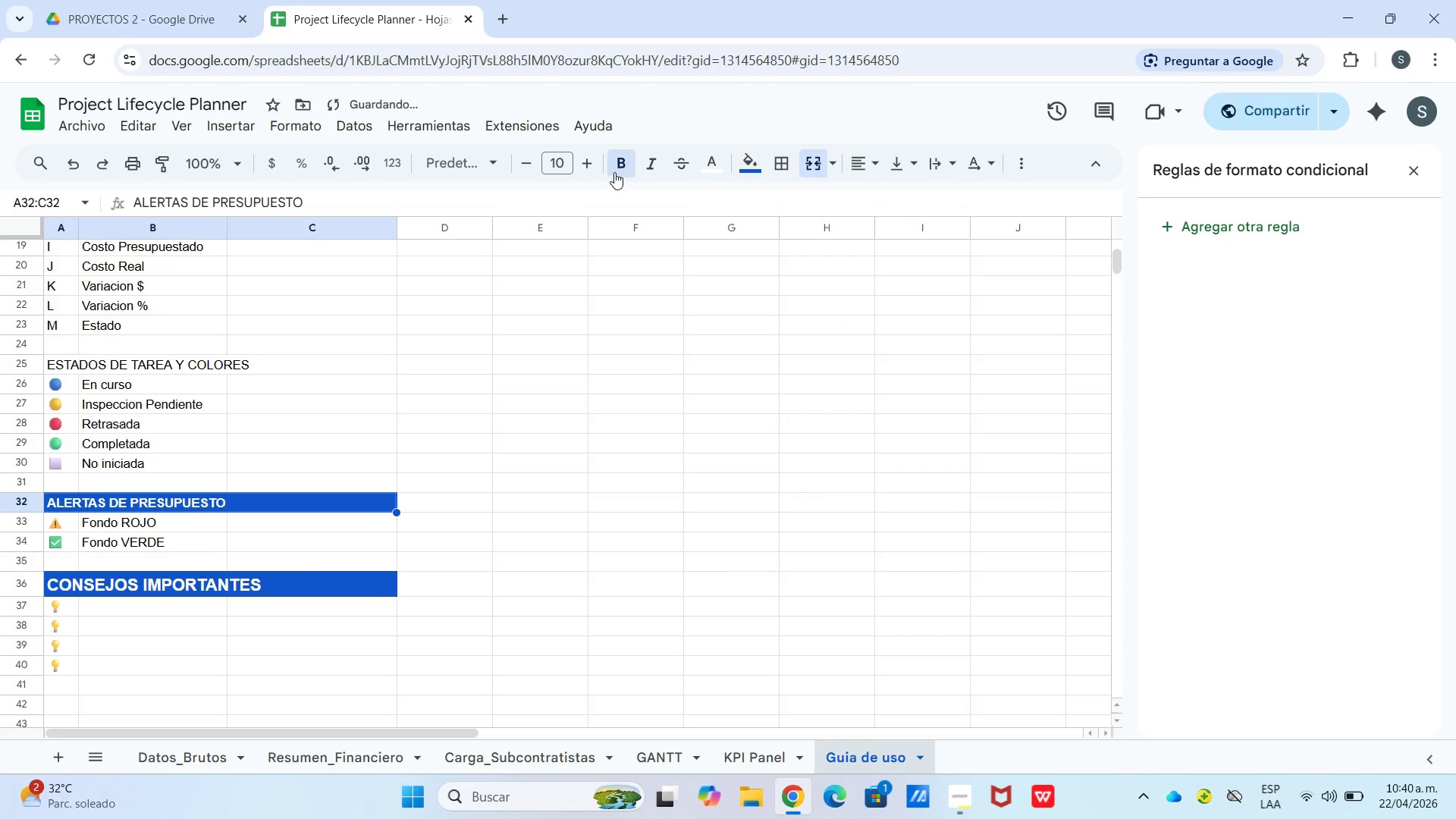 
double_click([591, 163])
 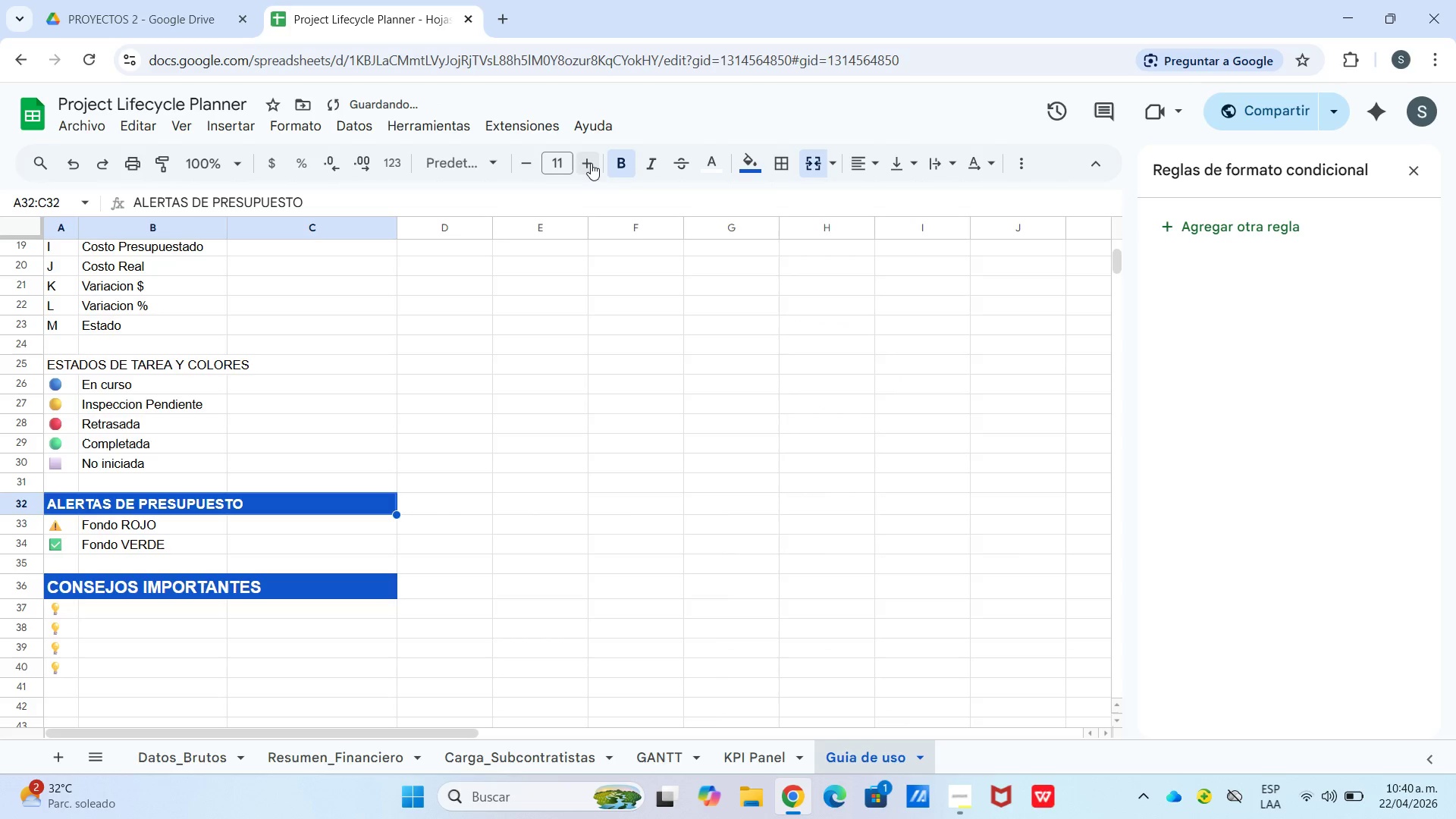 
triple_click([591, 163])
 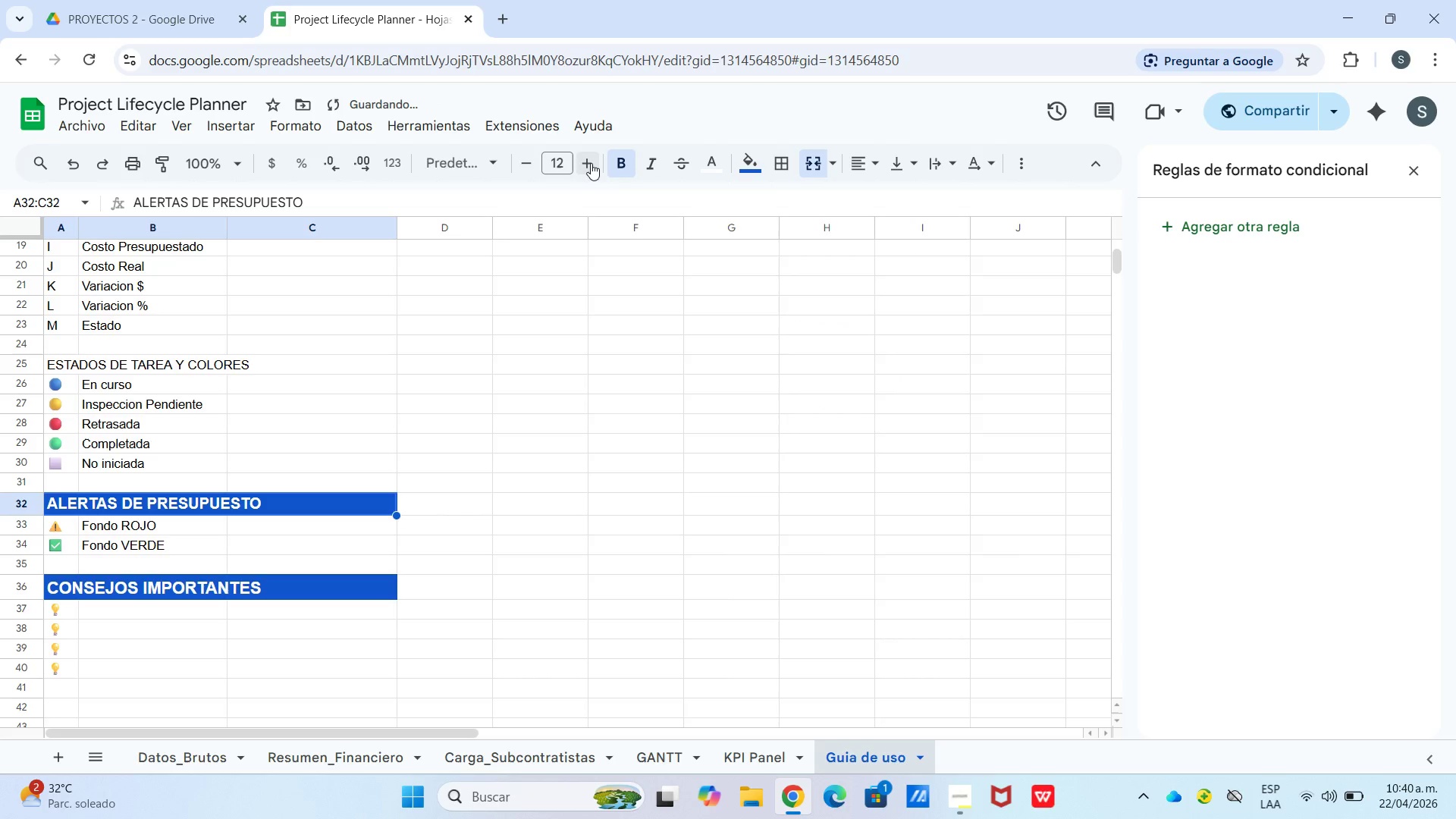 
left_click([591, 163])
 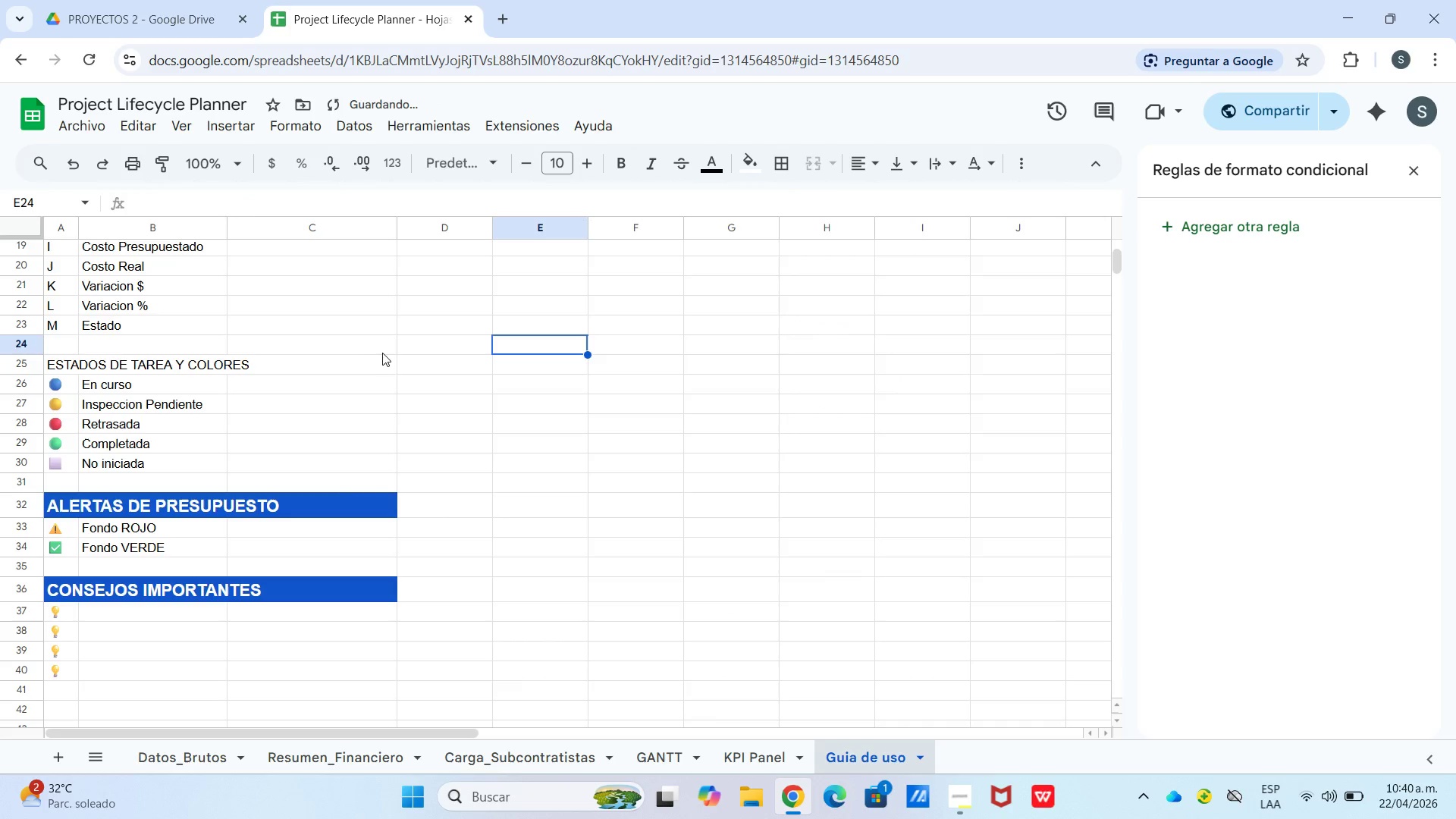 
left_click_drag(start_coordinate=[347, 362], to_coordinate=[356, 360])
 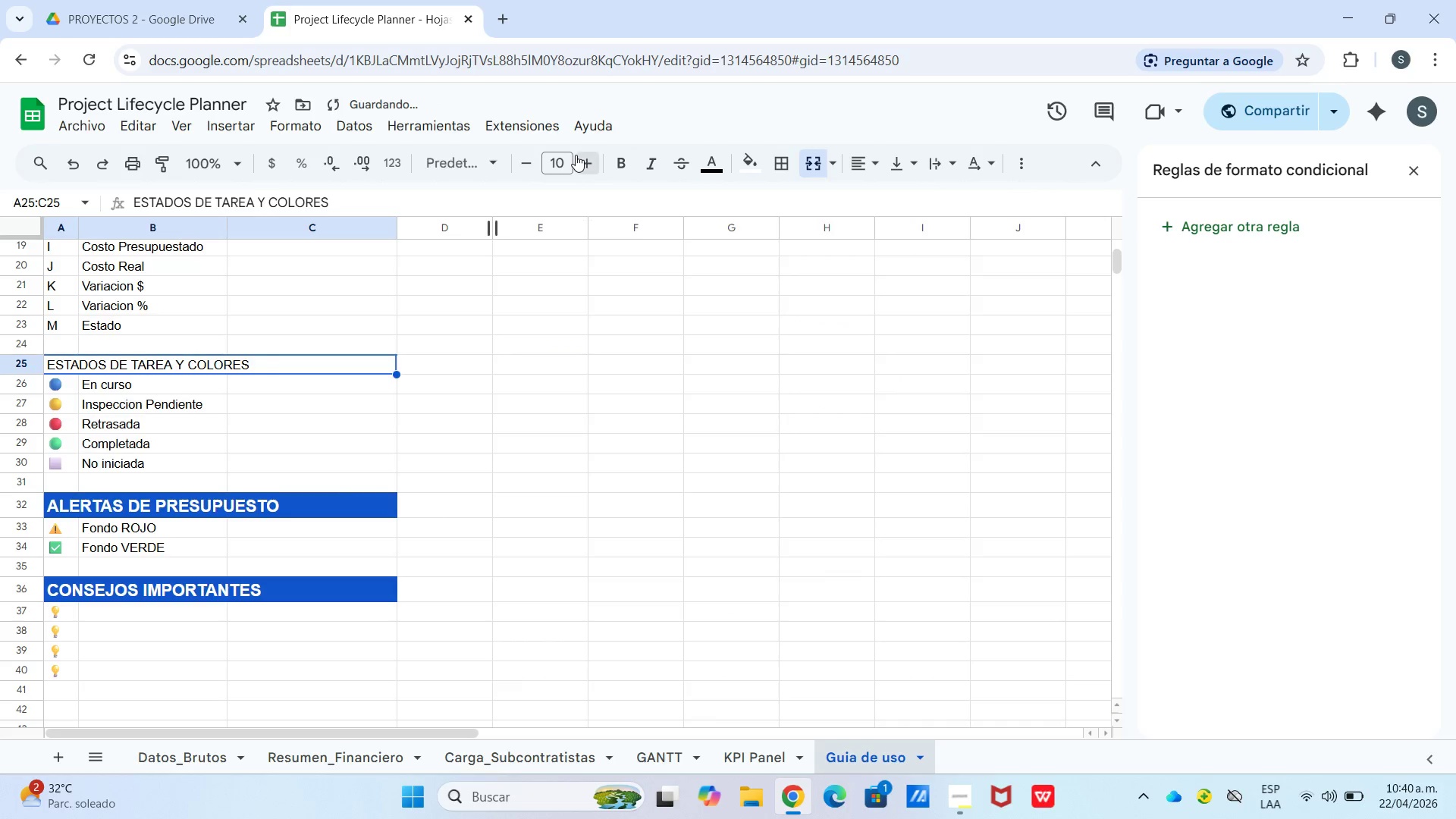 
double_click([576, 155])
 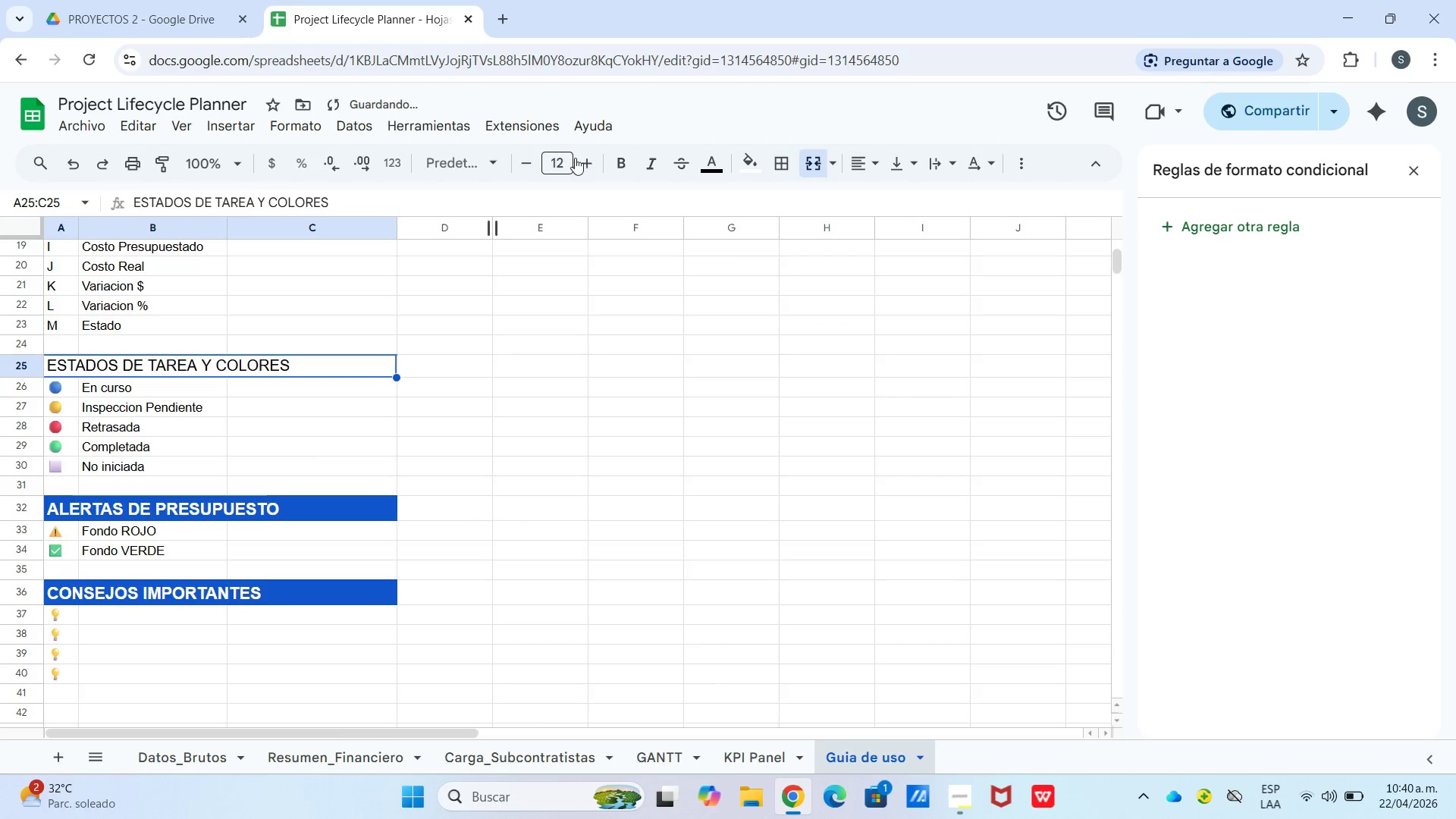 
triple_click([580, 160])
 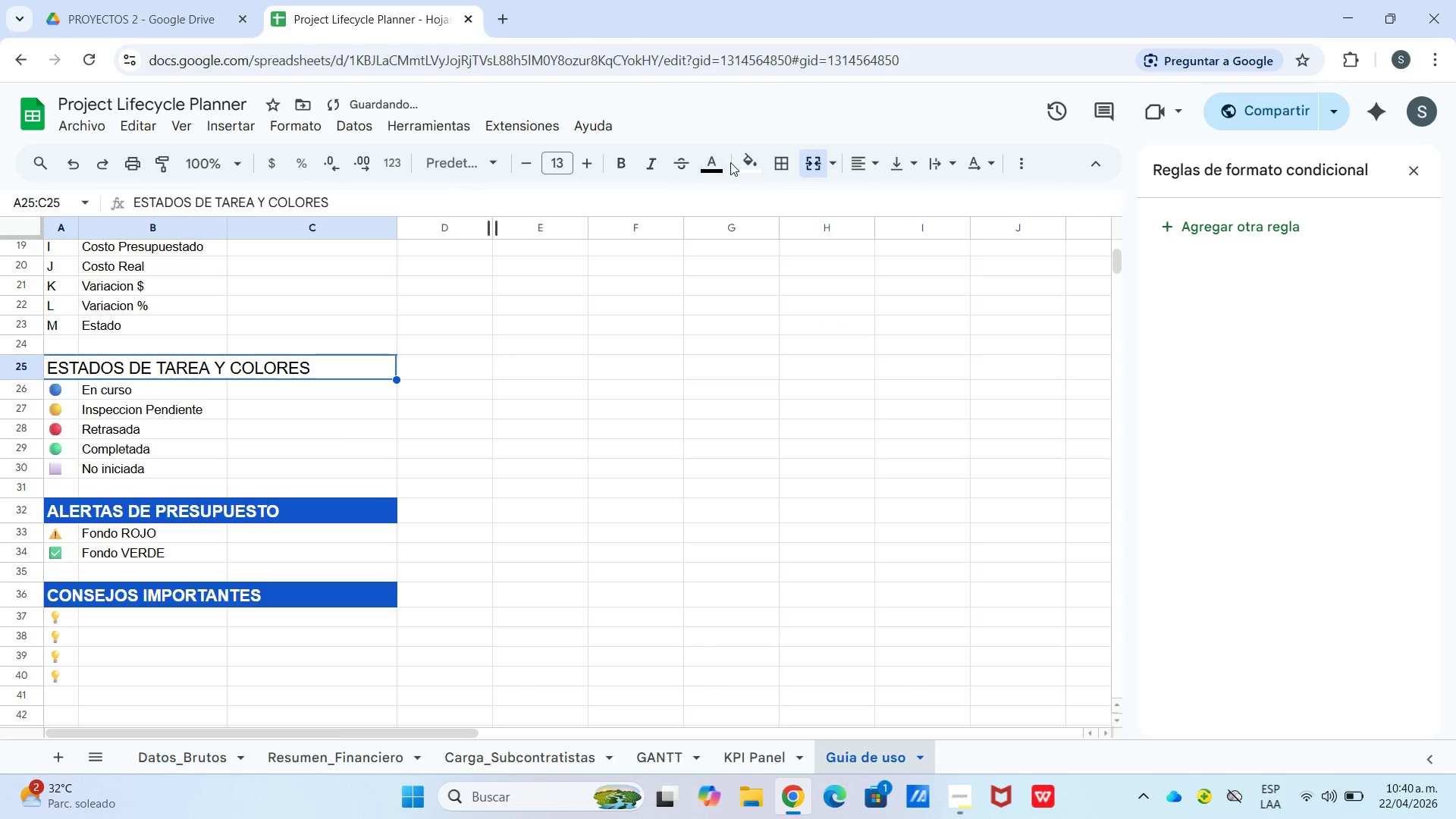 
double_click([718, 162])
 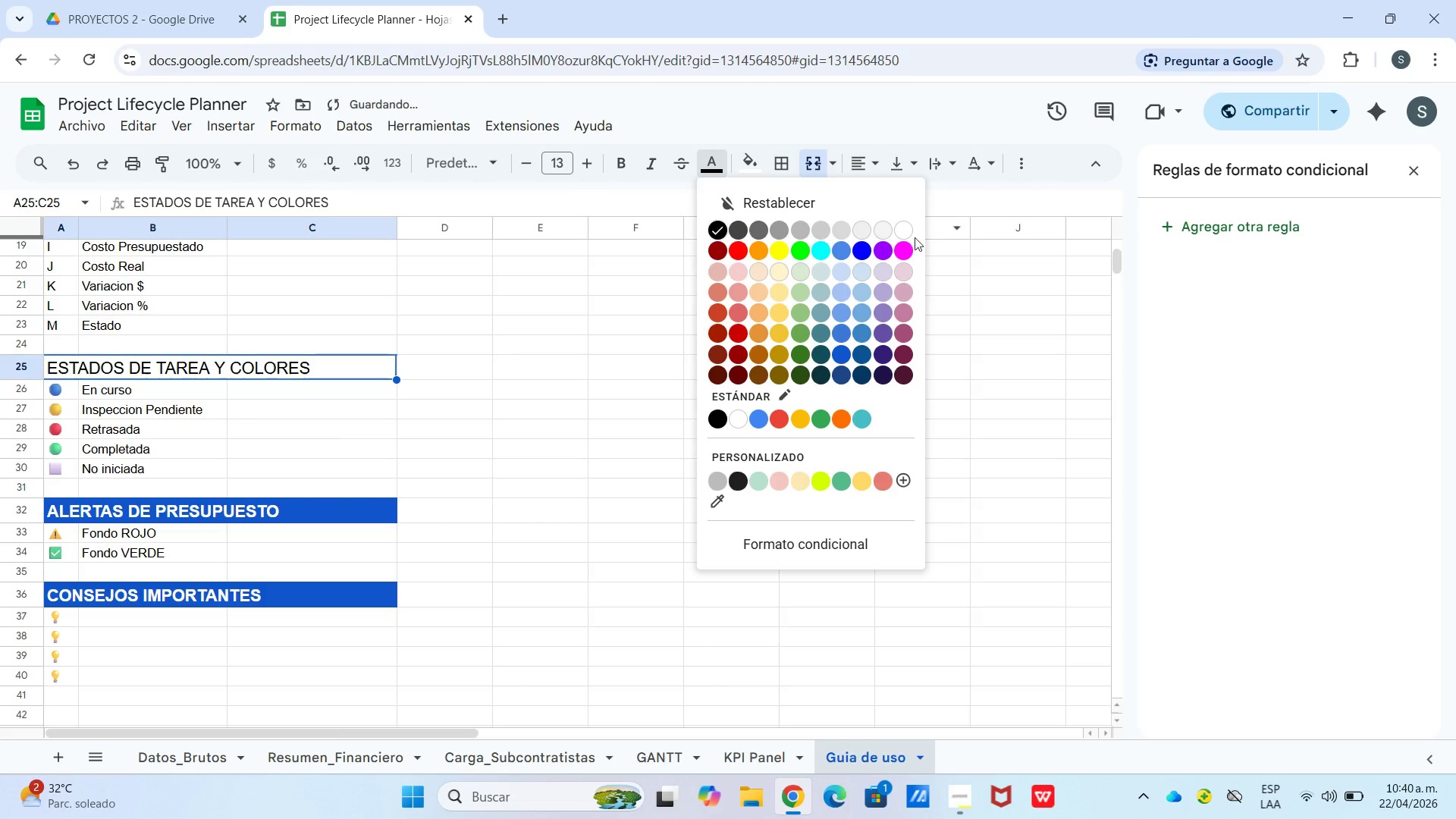 
left_click([904, 234])
 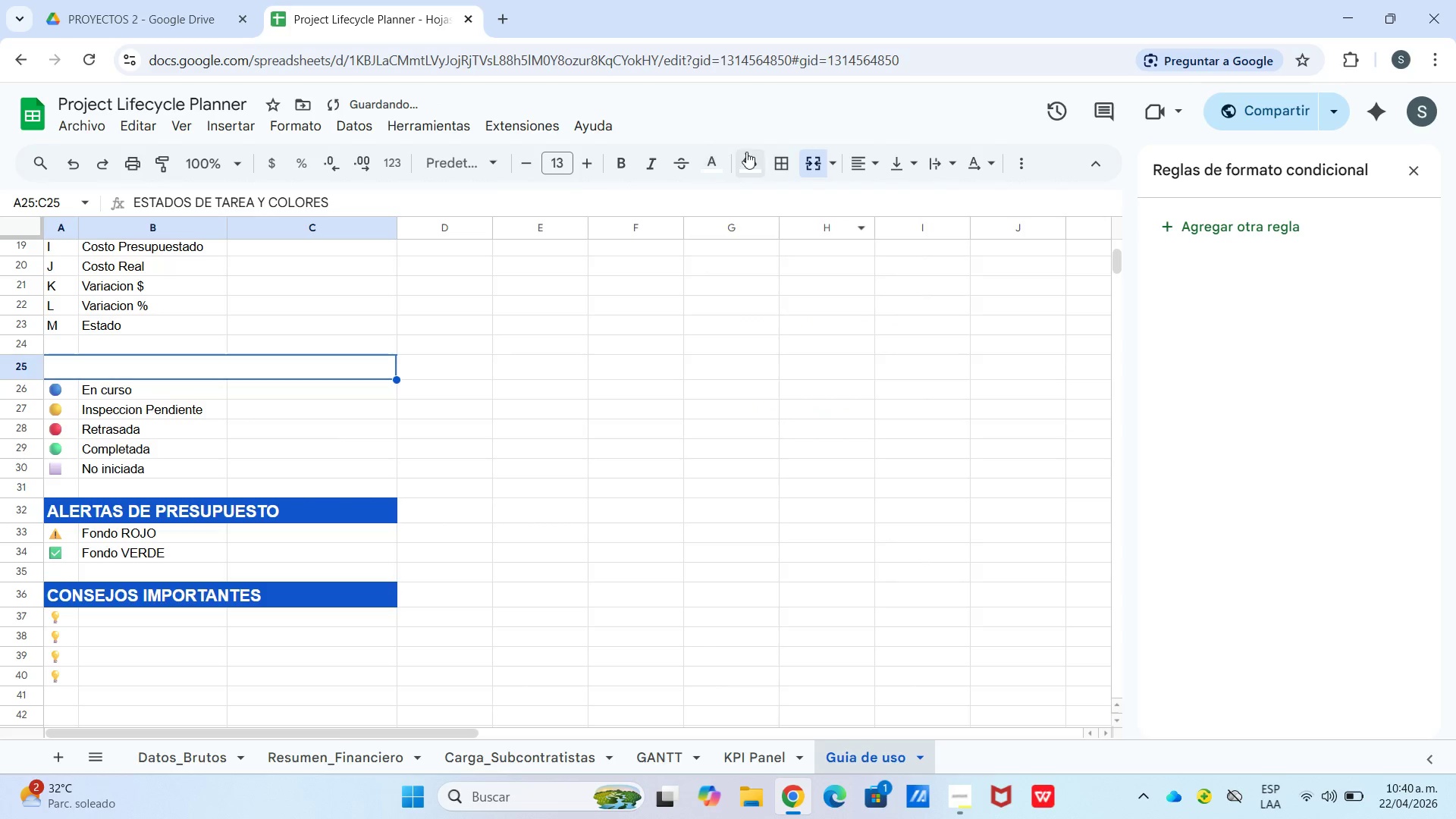 
left_click([751, 154])
 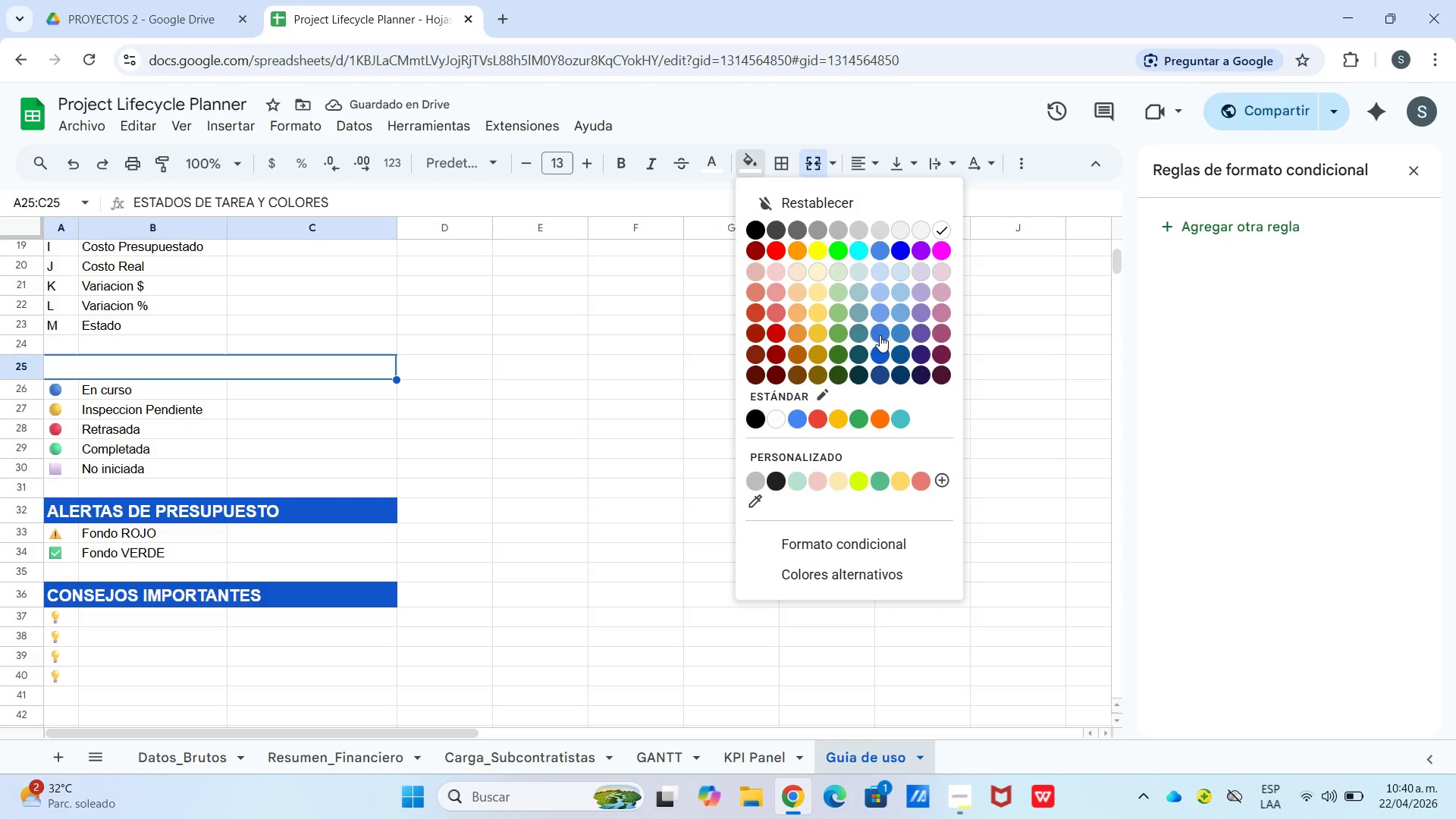 
left_click([881, 353])
 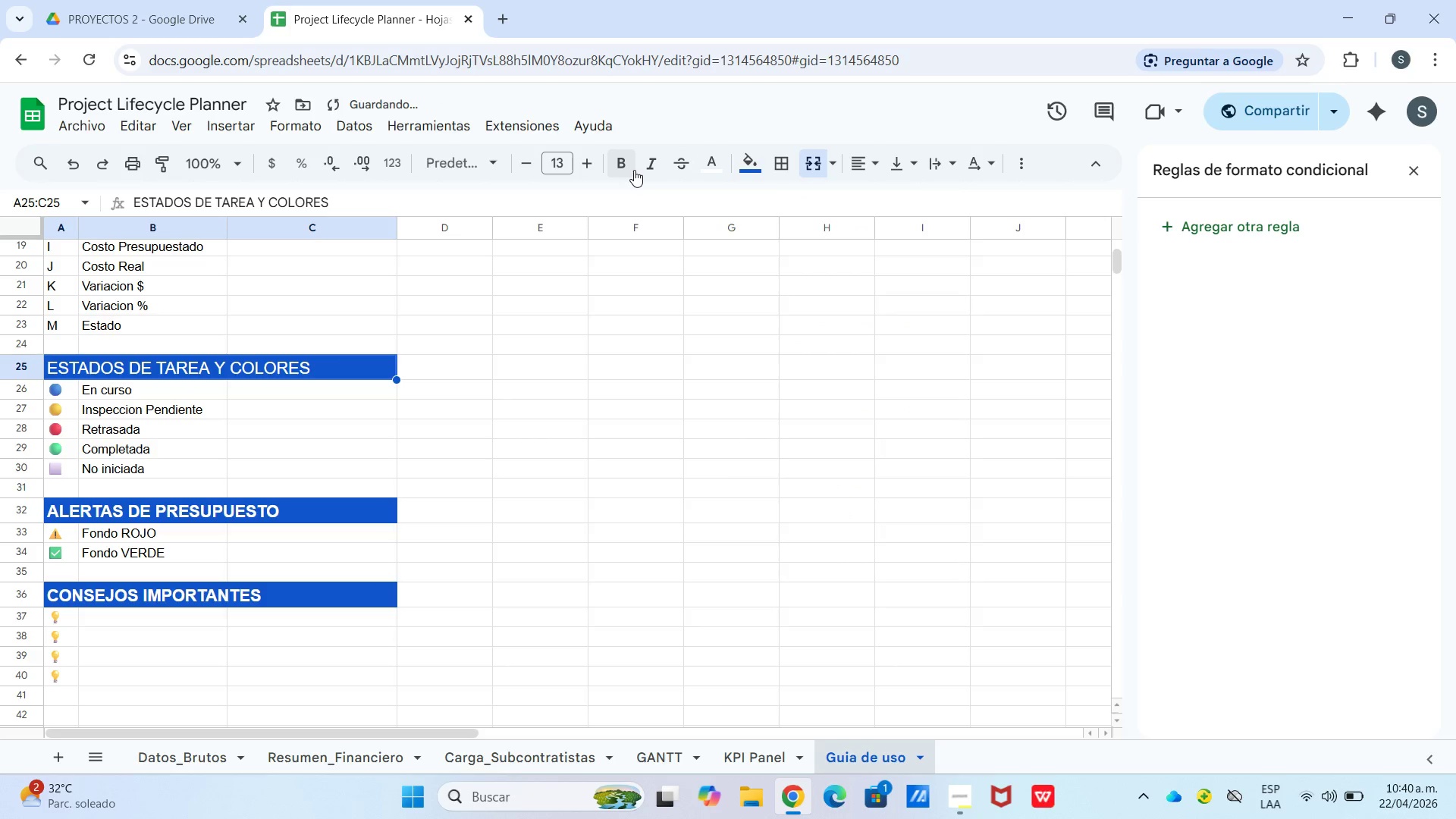 
double_click([585, 337])
 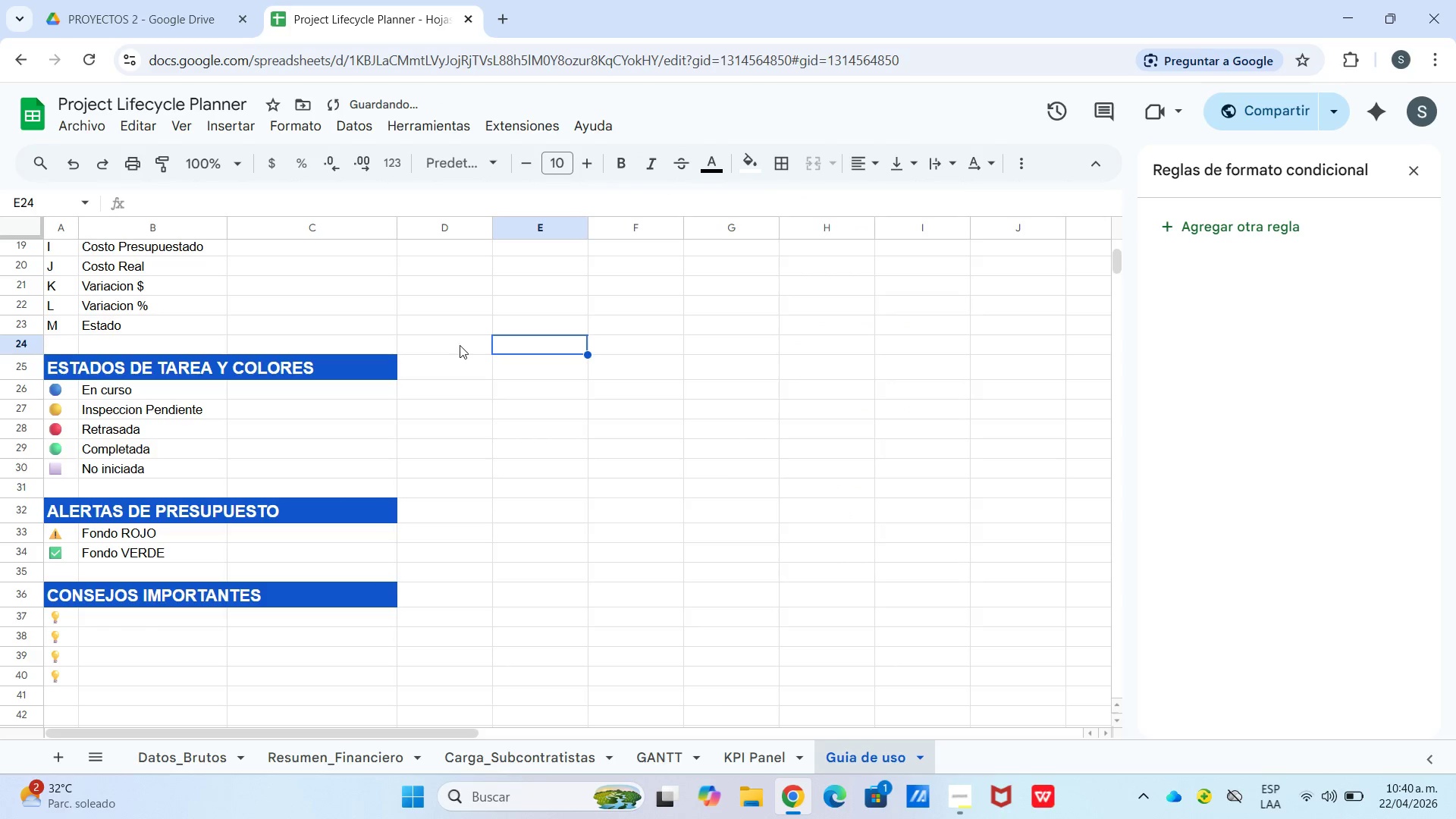 
scroll: coordinate [380, 390], scroll_direction: up, amount: 5.0
 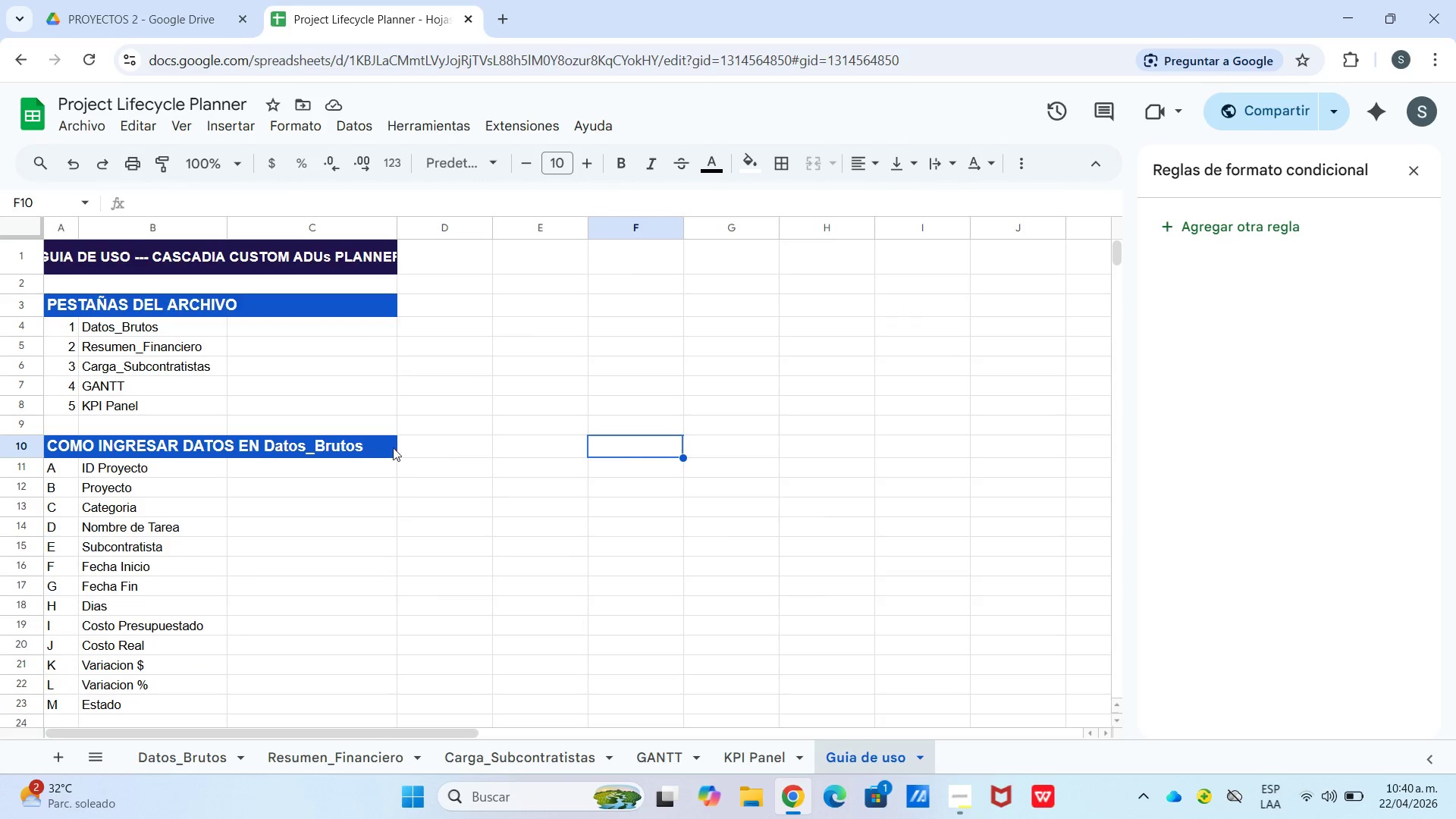 
left_click_drag(start_coordinate=[74, 329], to_coordinate=[77, 414])
 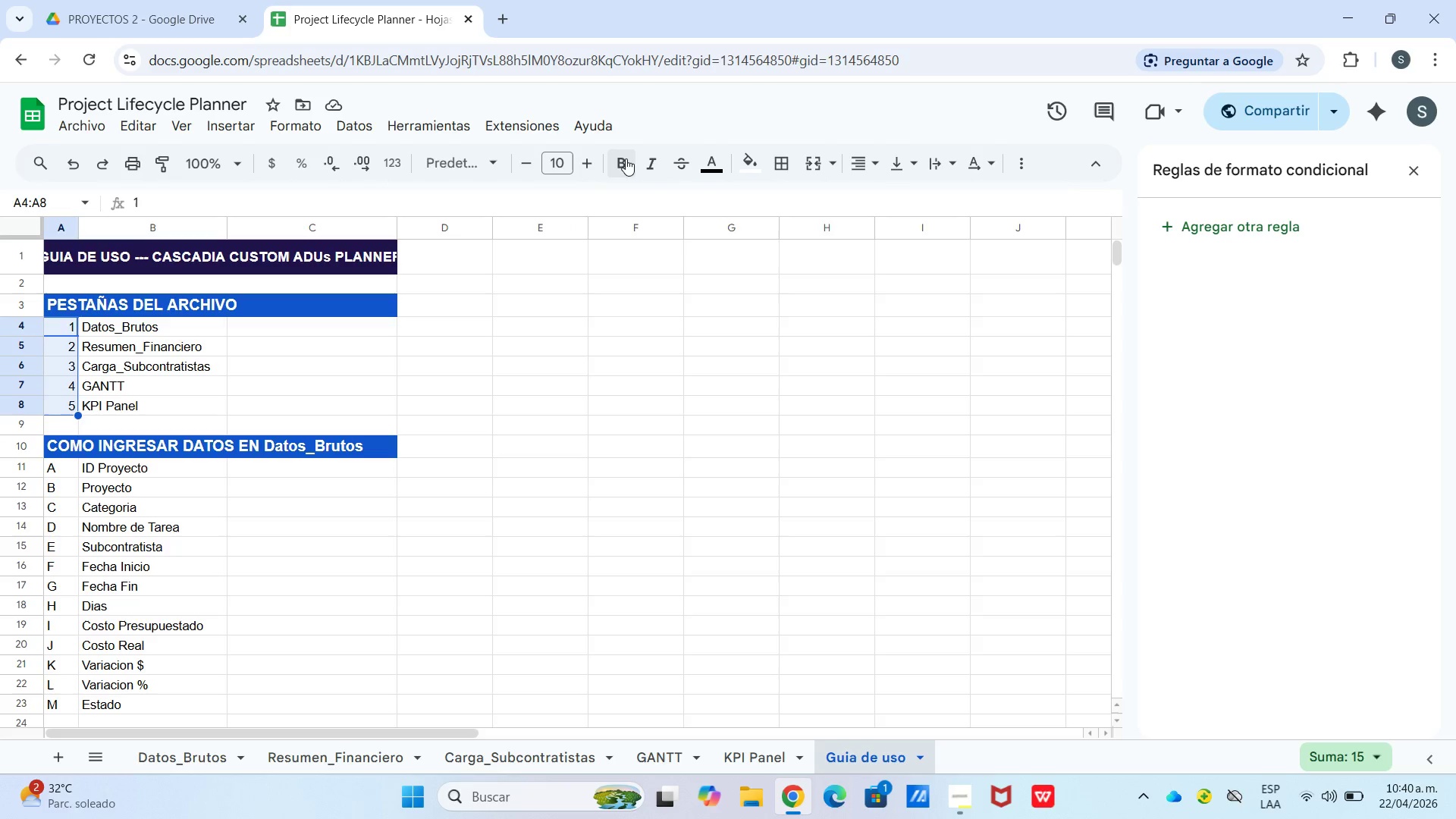 
left_click([626, 158])
 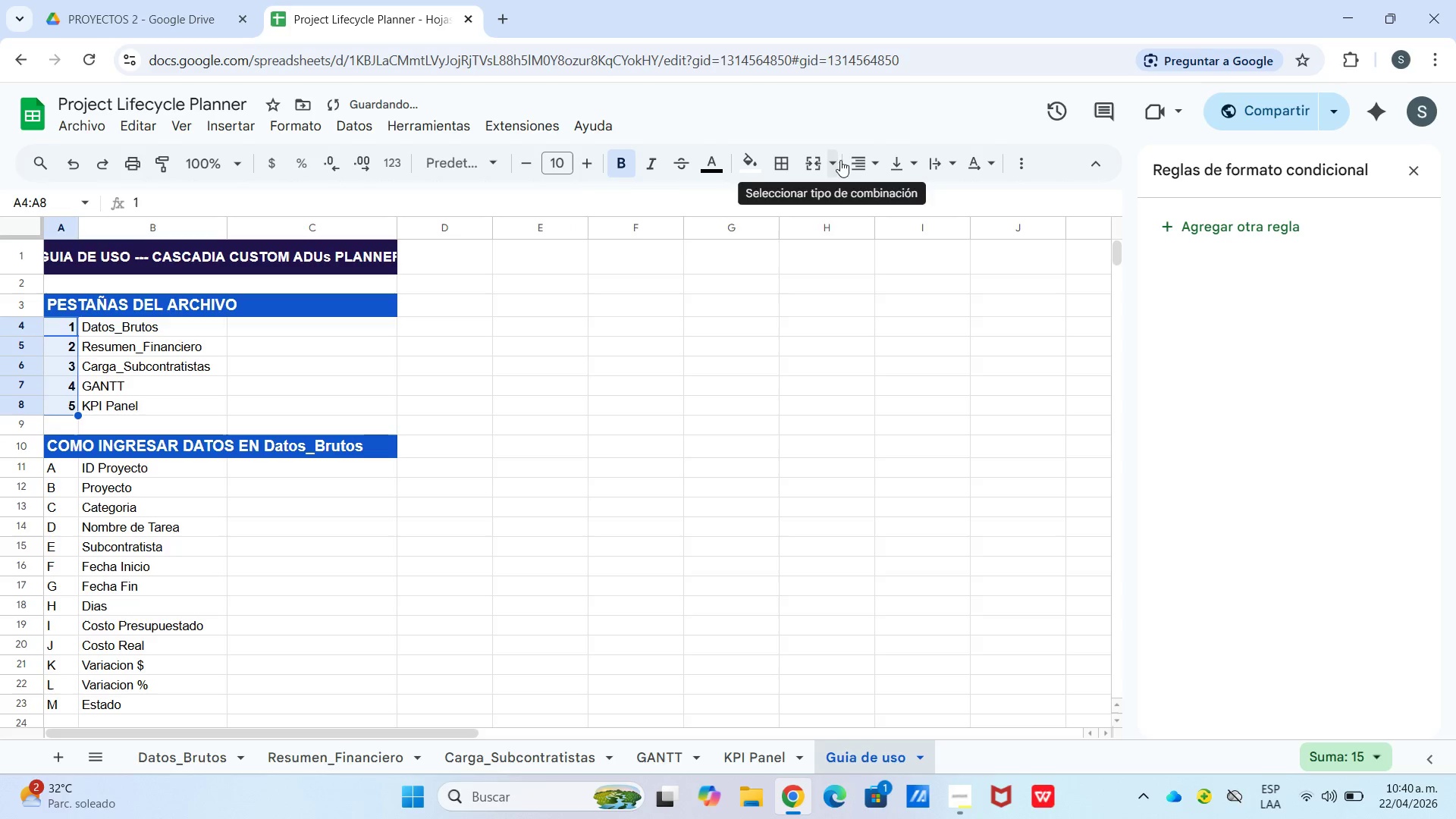 
left_click([851, 162])
 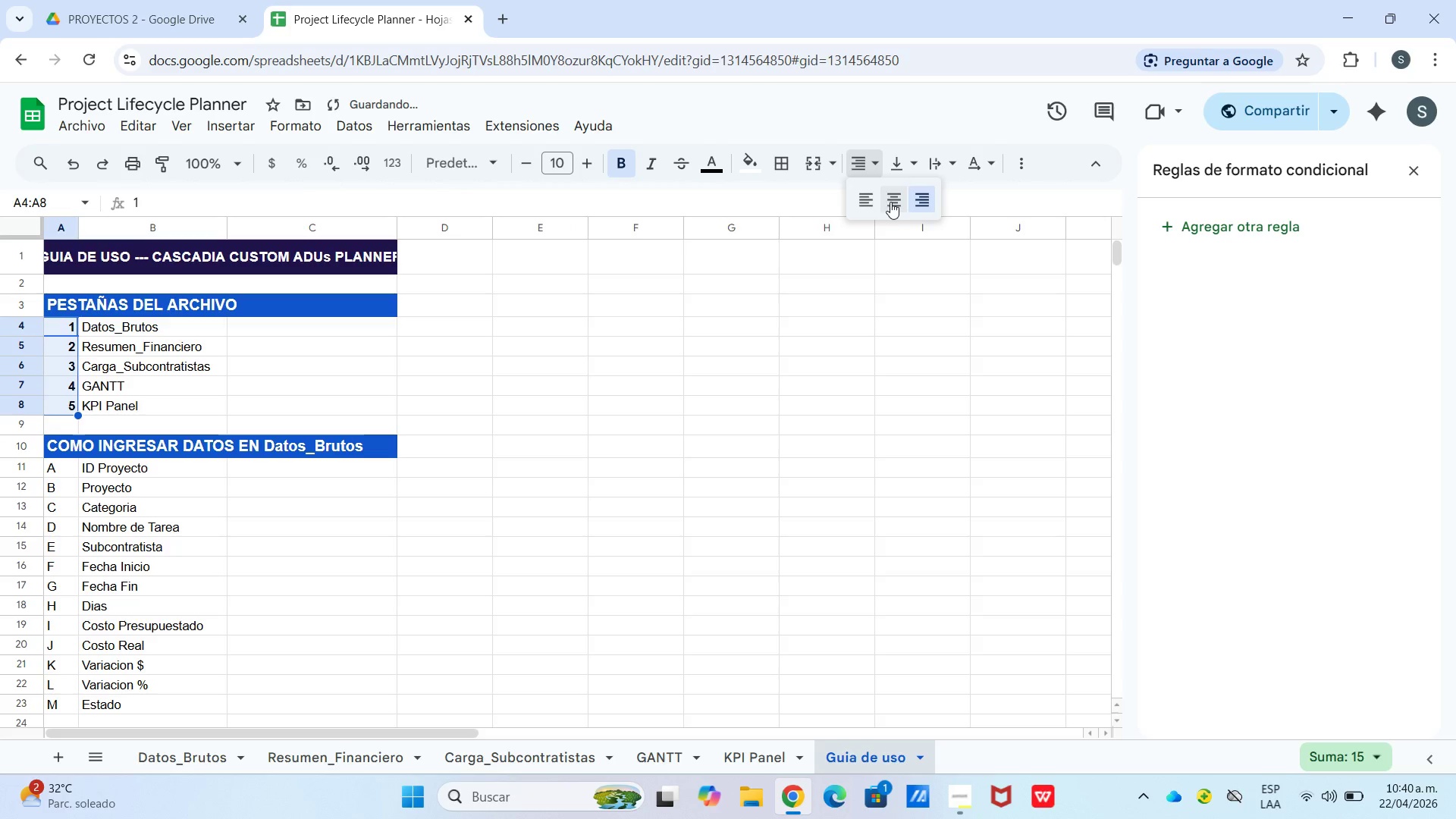 
left_click([890, 202])
 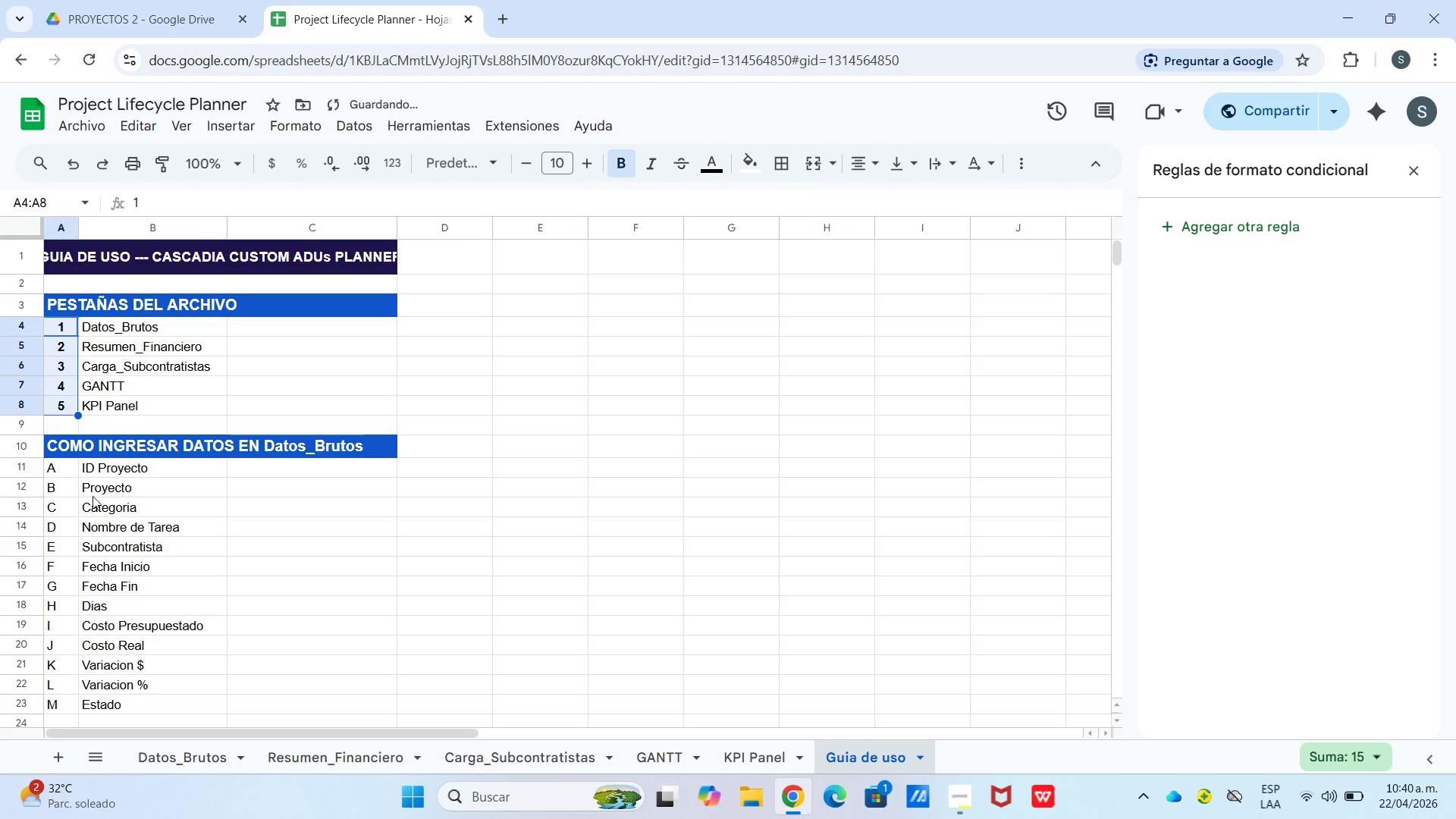 
left_click([74, 496])
 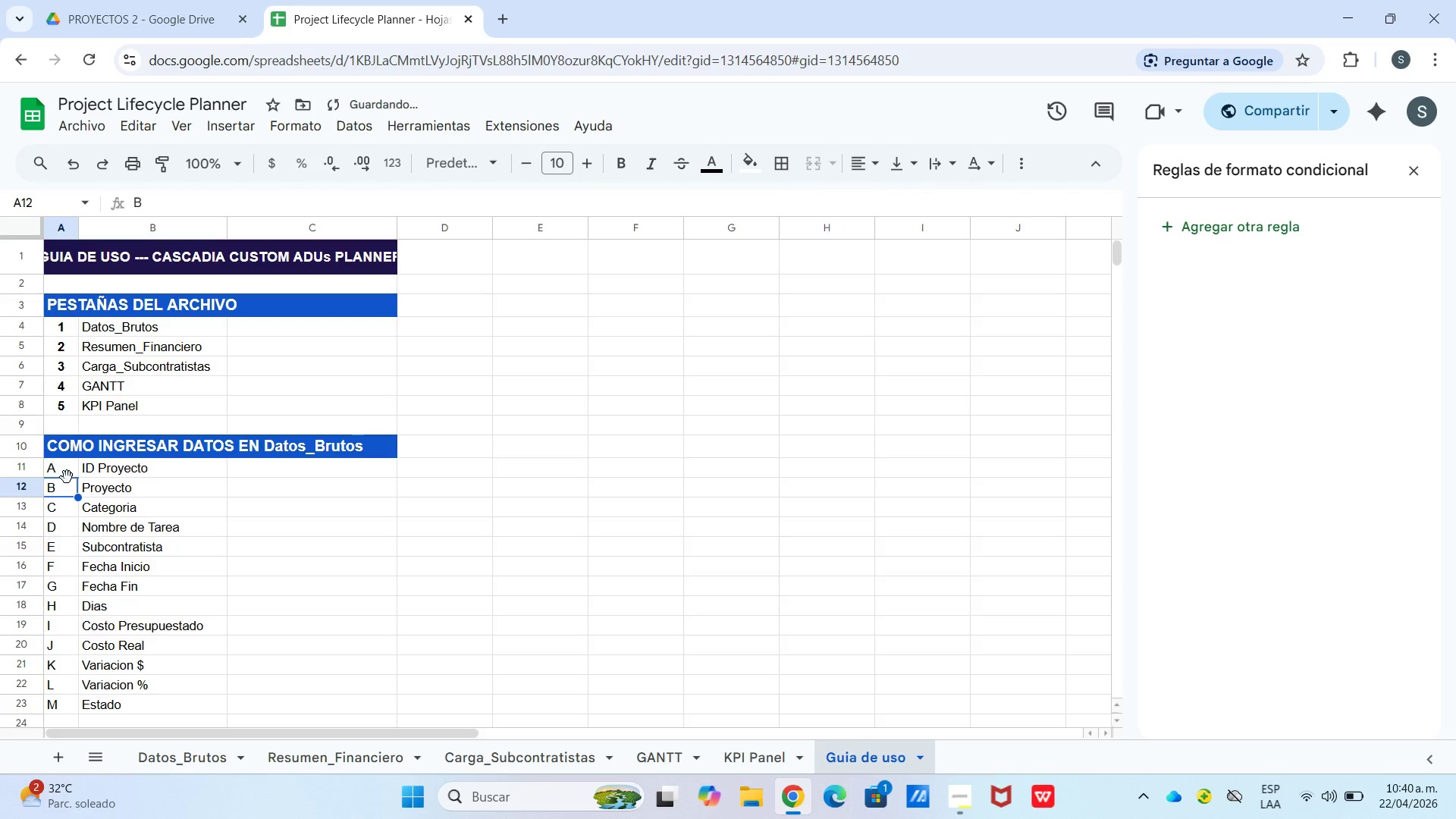 
left_click_drag(start_coordinate=[67, 477], to_coordinate=[55, 488])
 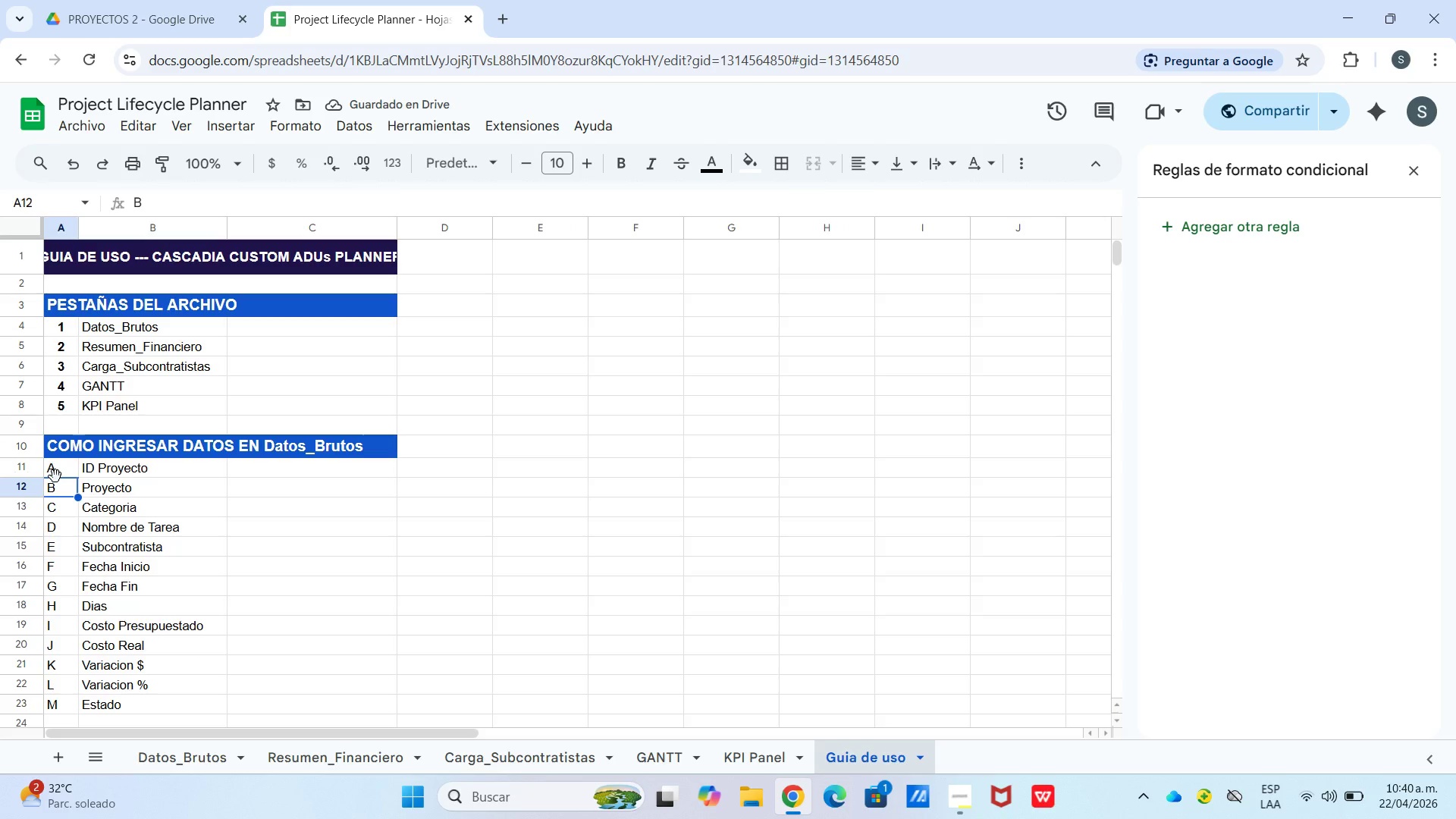 
left_click([55, 476])
 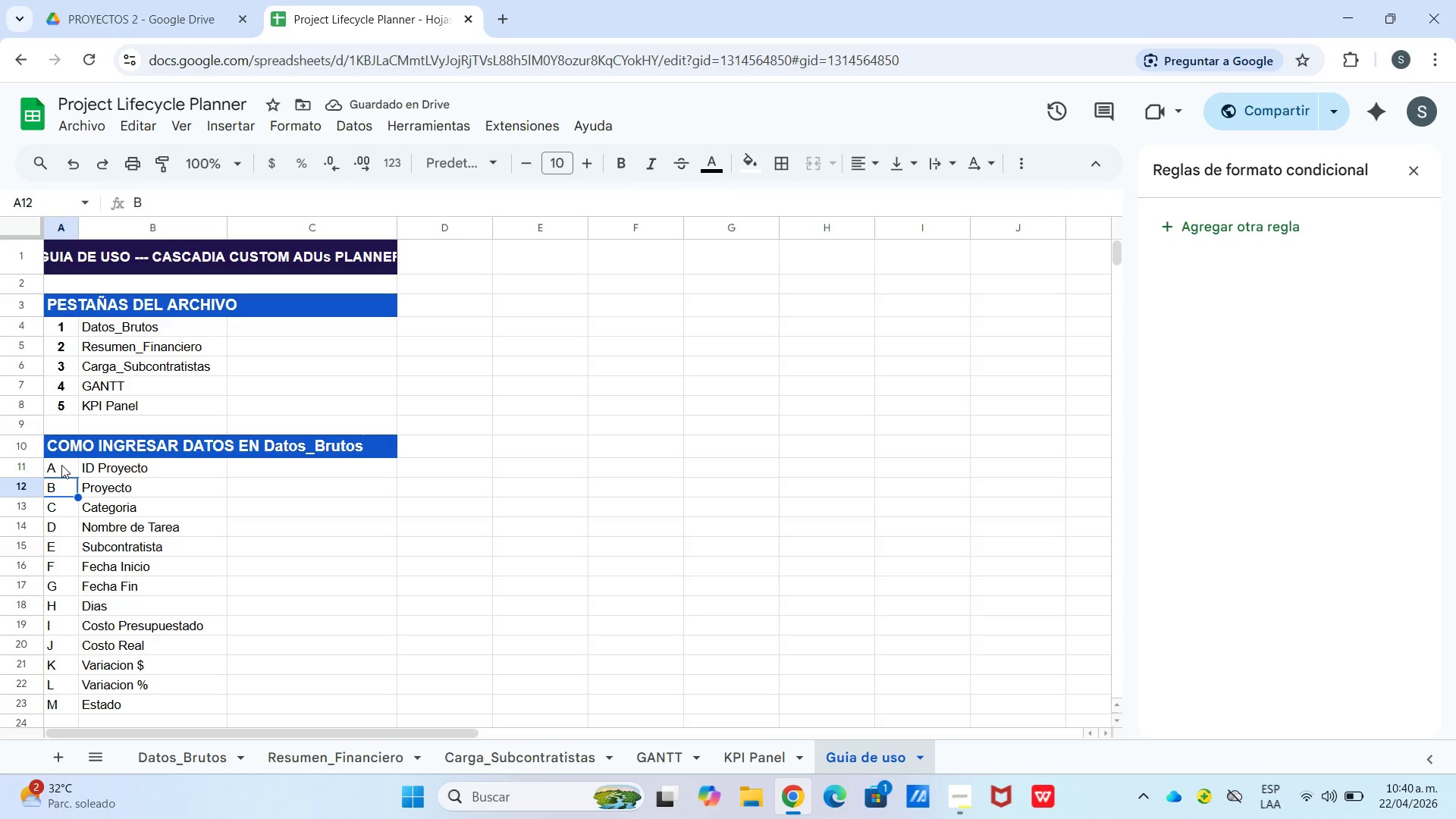 
left_click([61, 465])
 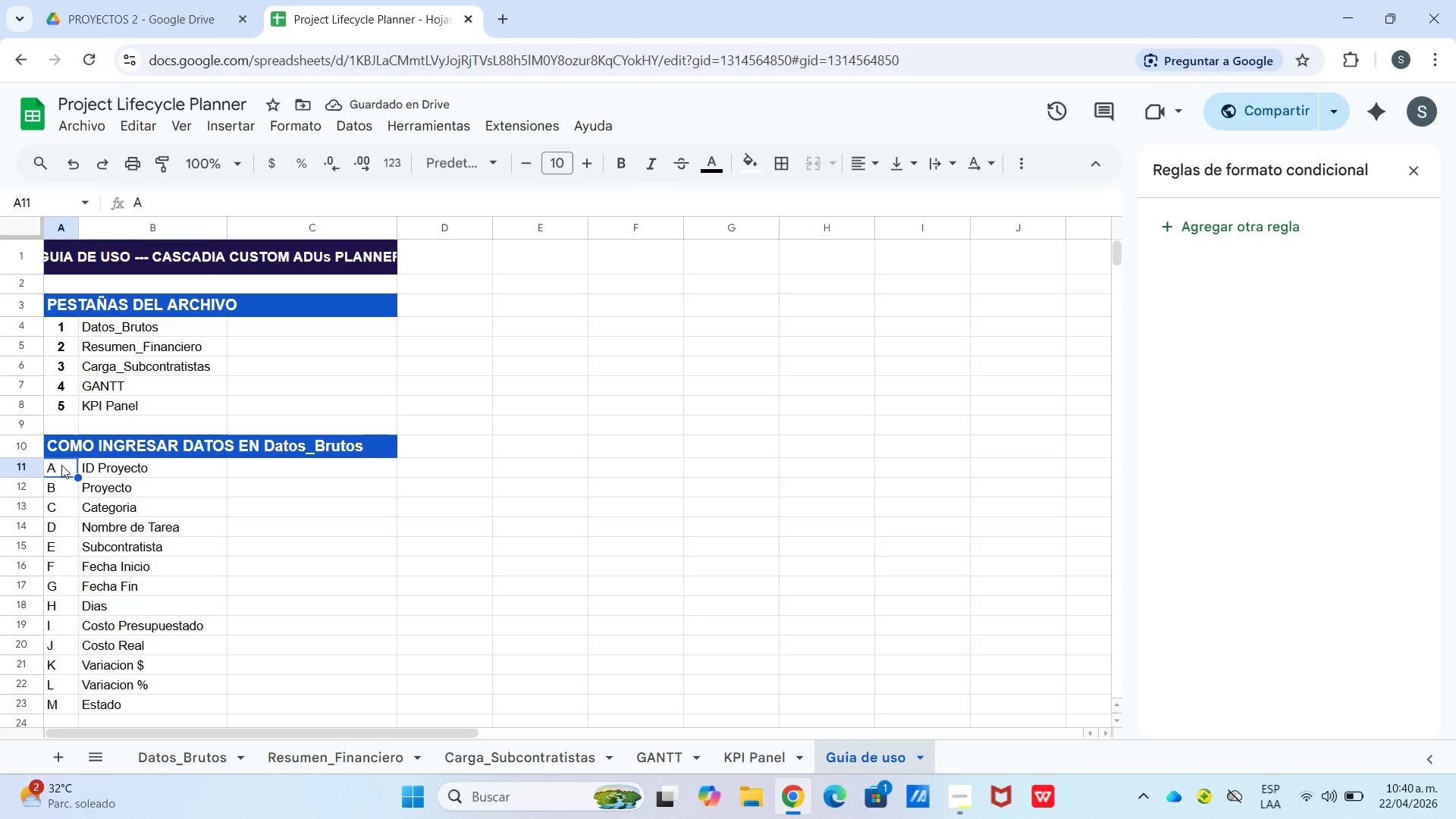 
left_click_drag(start_coordinate=[61, 465], to_coordinate=[55, 429])
 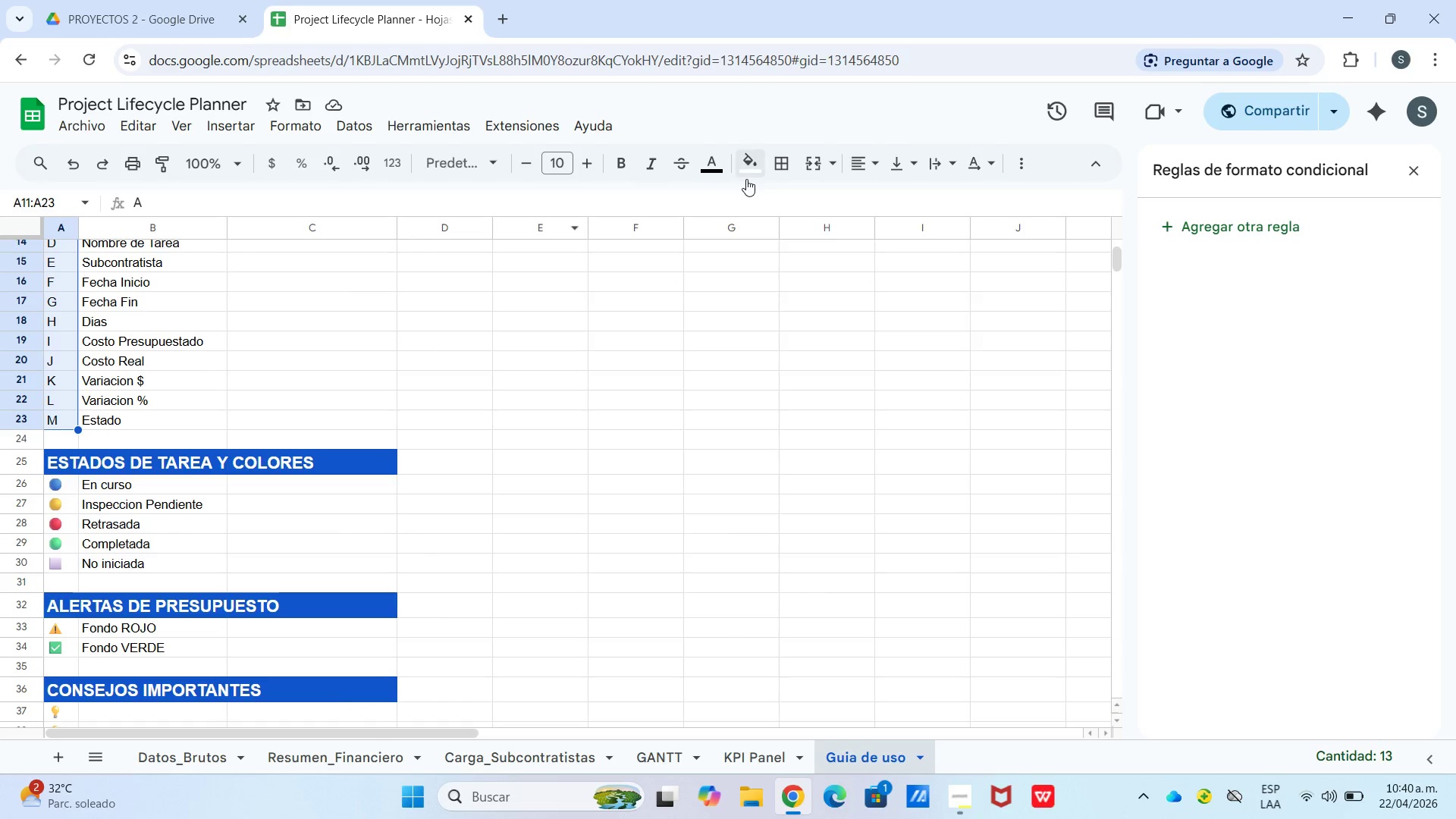 
scroll: coordinate [73, 585], scroll_direction: down, amount: 3.0
 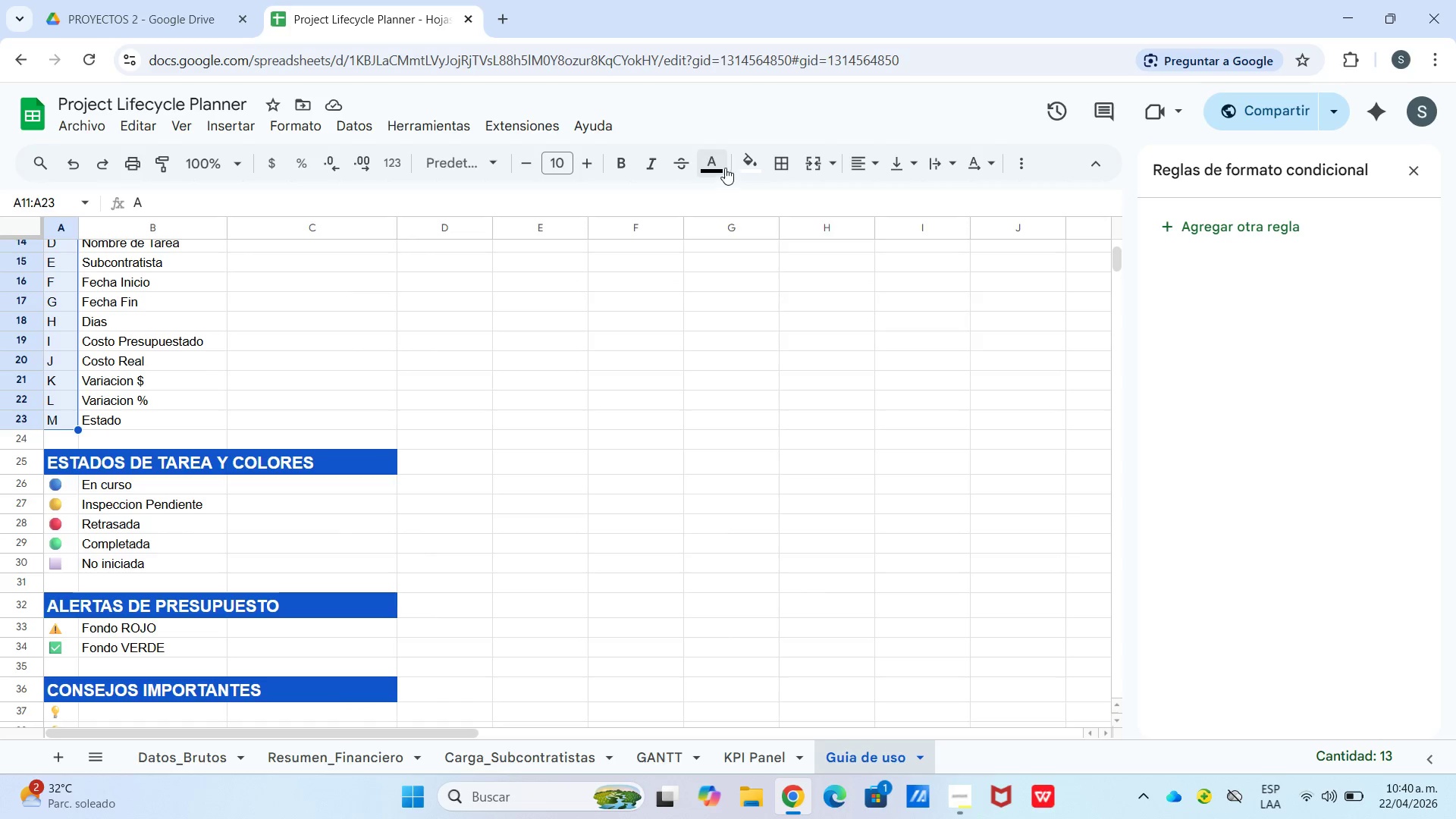 
left_click([623, 157])
 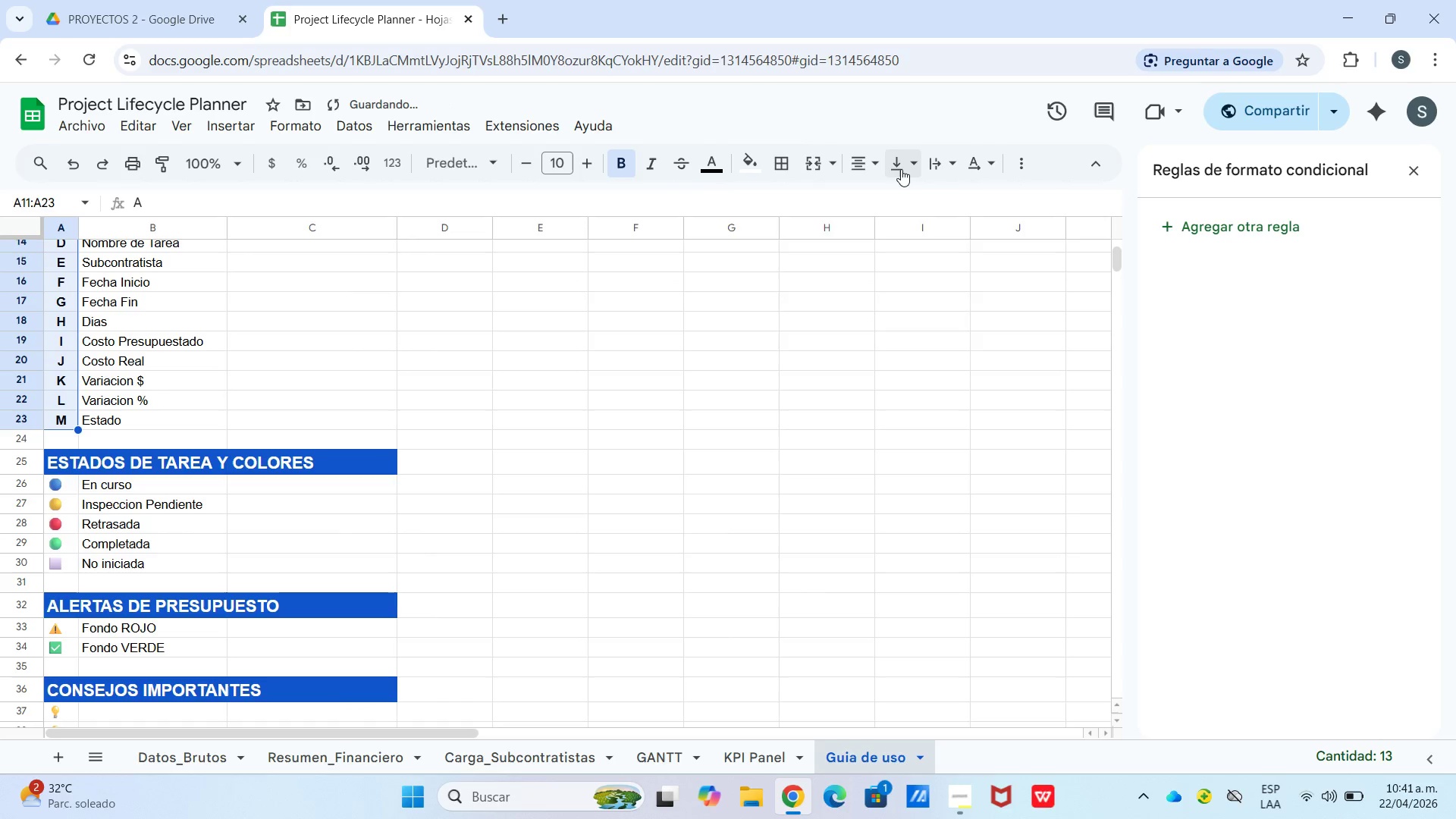 
triple_click([937, 198])
 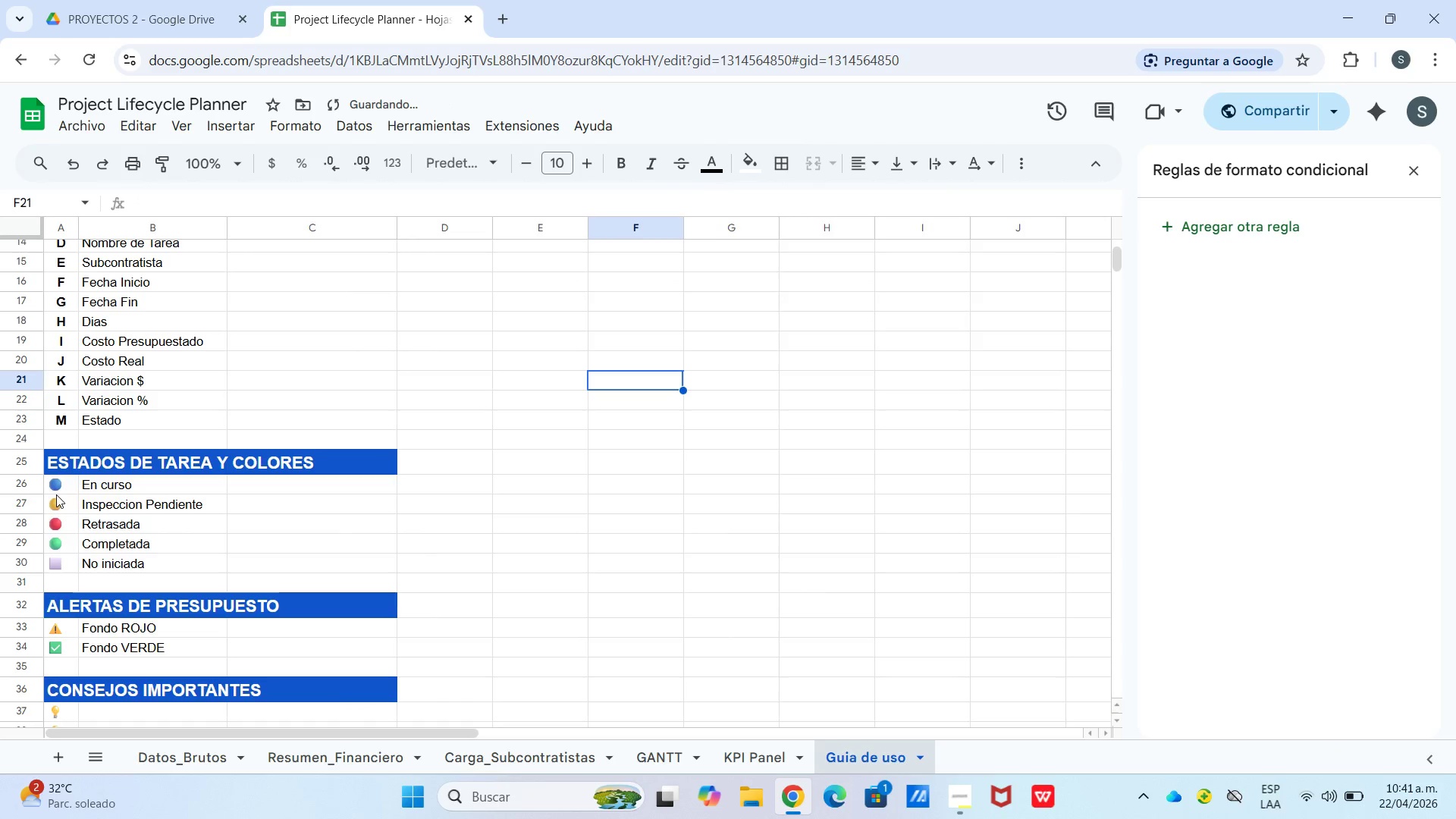 
left_click([59, 492])
 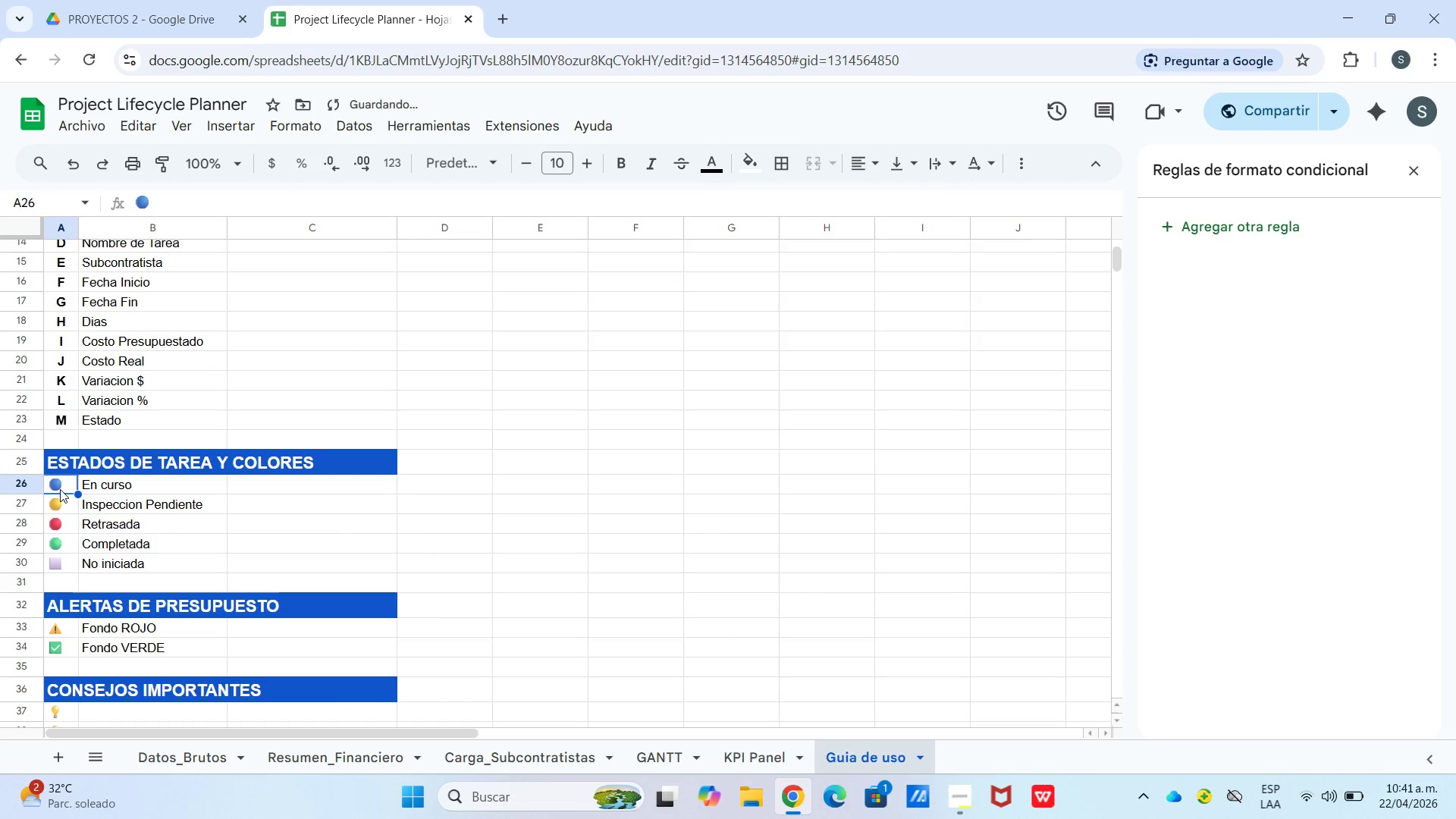 
left_click_drag(start_coordinate=[60, 489], to_coordinate=[67, 563])
 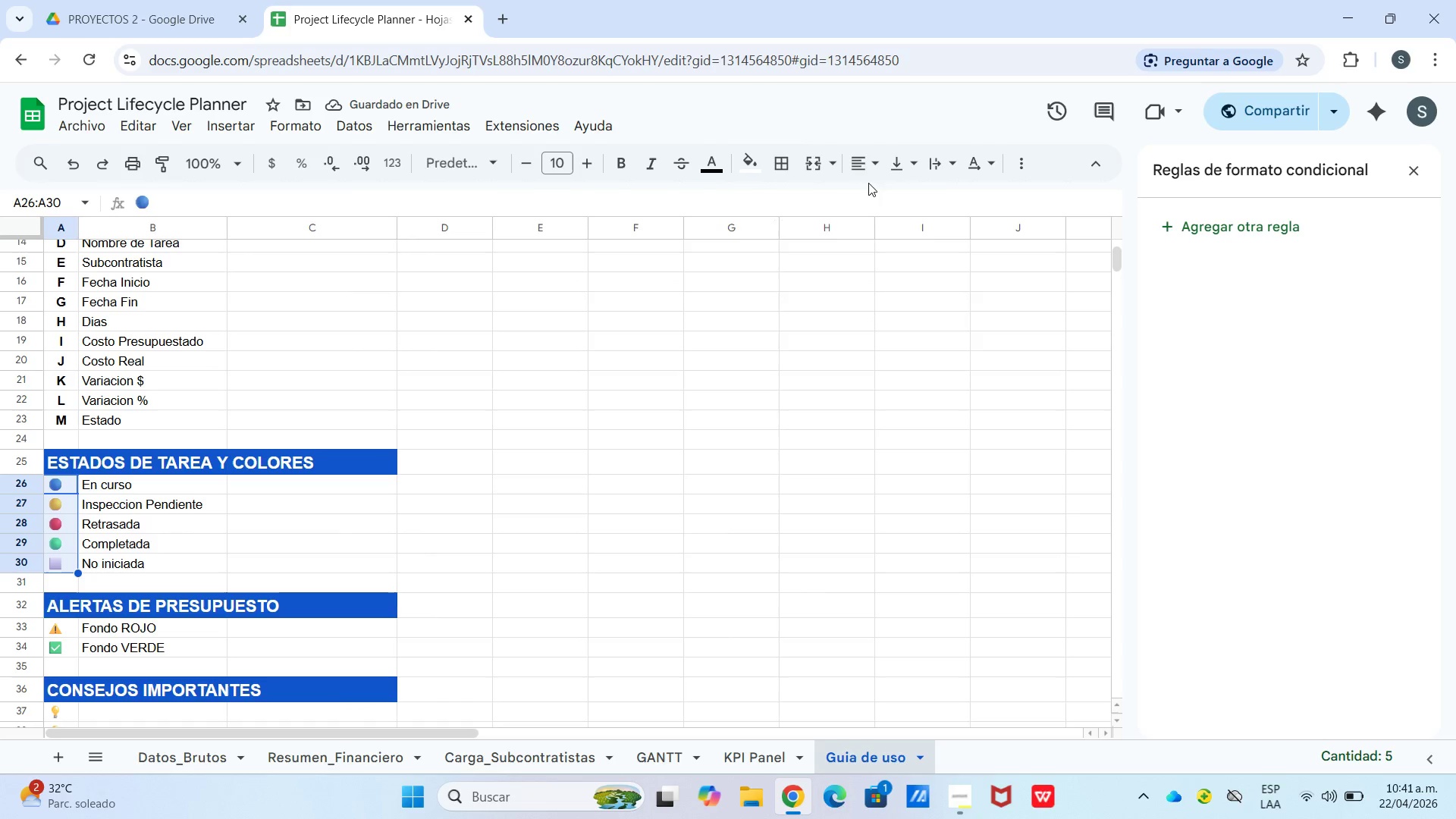 
left_click_drag(start_coordinate=[868, 151], to_coordinate=[871, 168])
 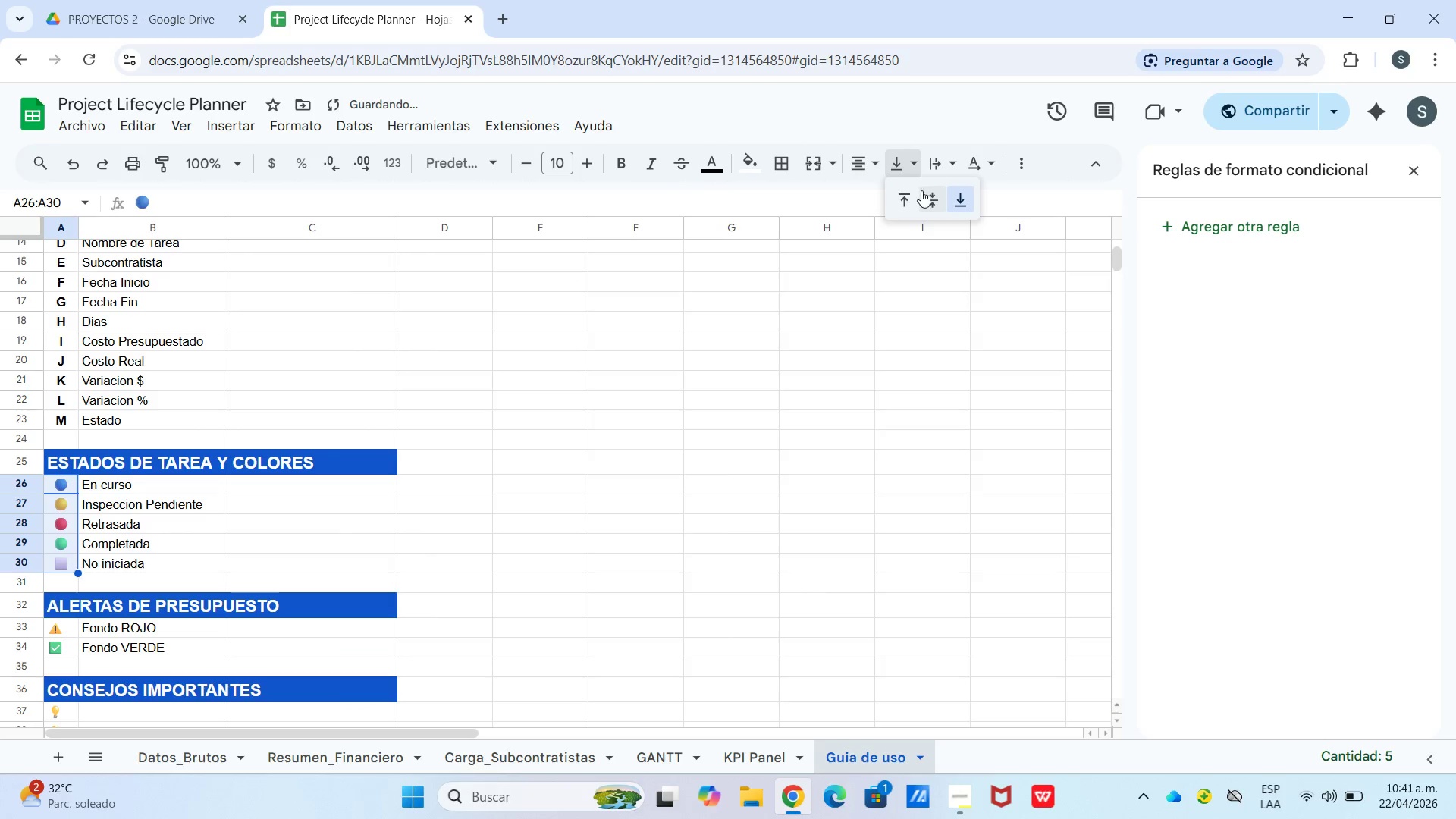 
left_click([934, 199])
 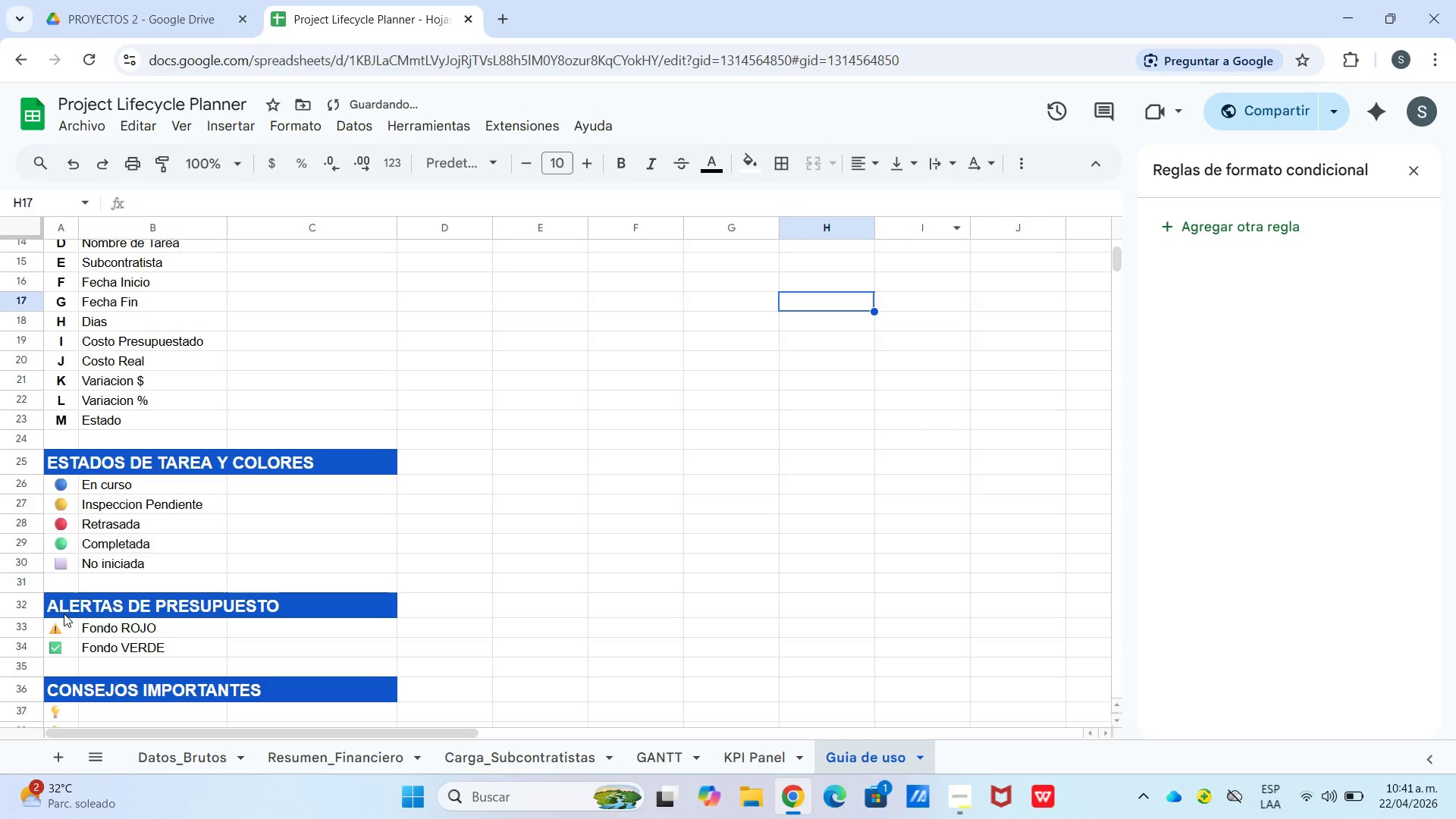 
scroll: coordinate [77, 610], scroll_direction: down, amount: 2.0
 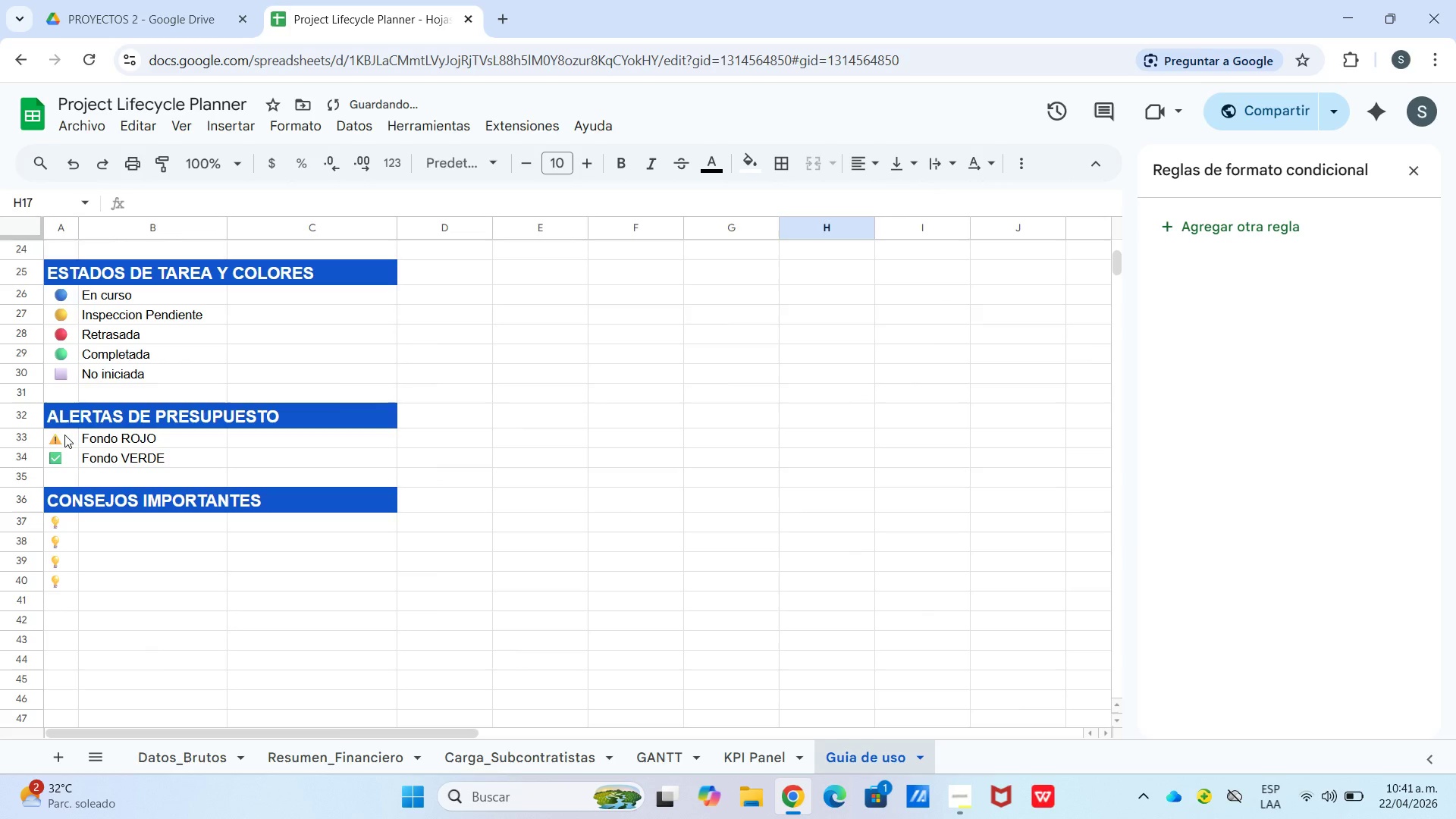 
left_click_drag(start_coordinate=[64, 435], to_coordinate=[62, 455])
 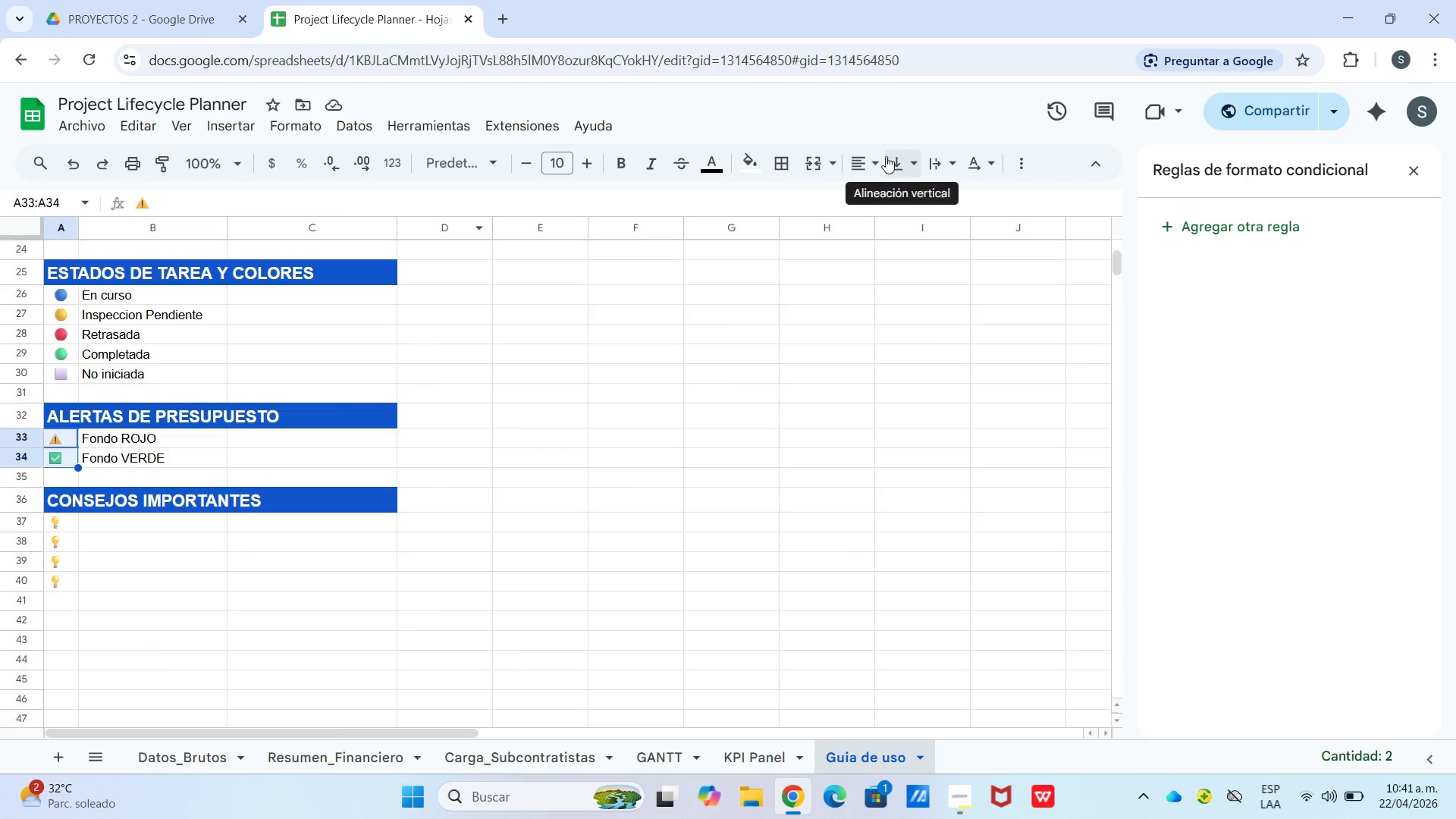 
left_click([870, 156])
 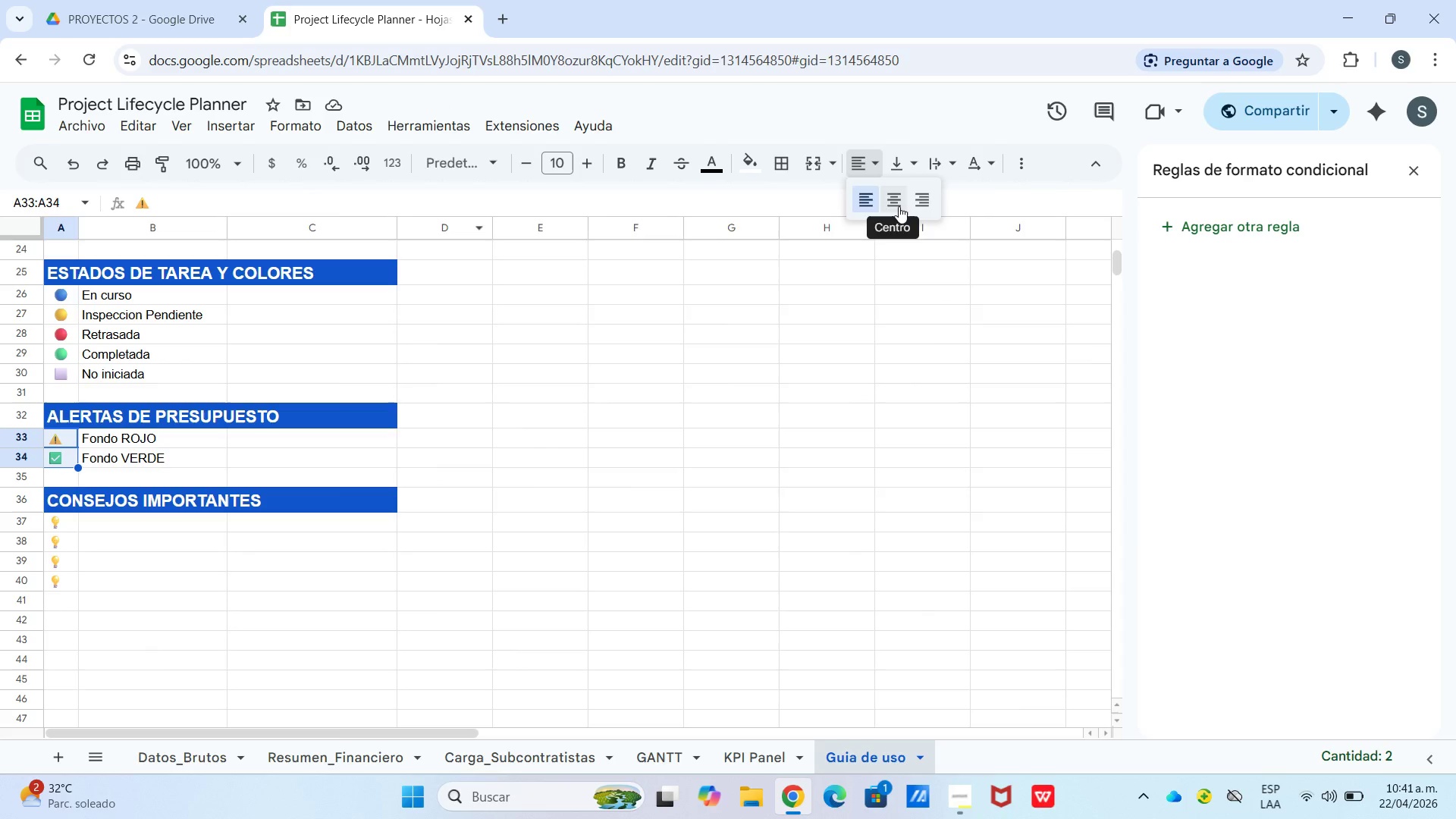 
left_click([899, 206])
 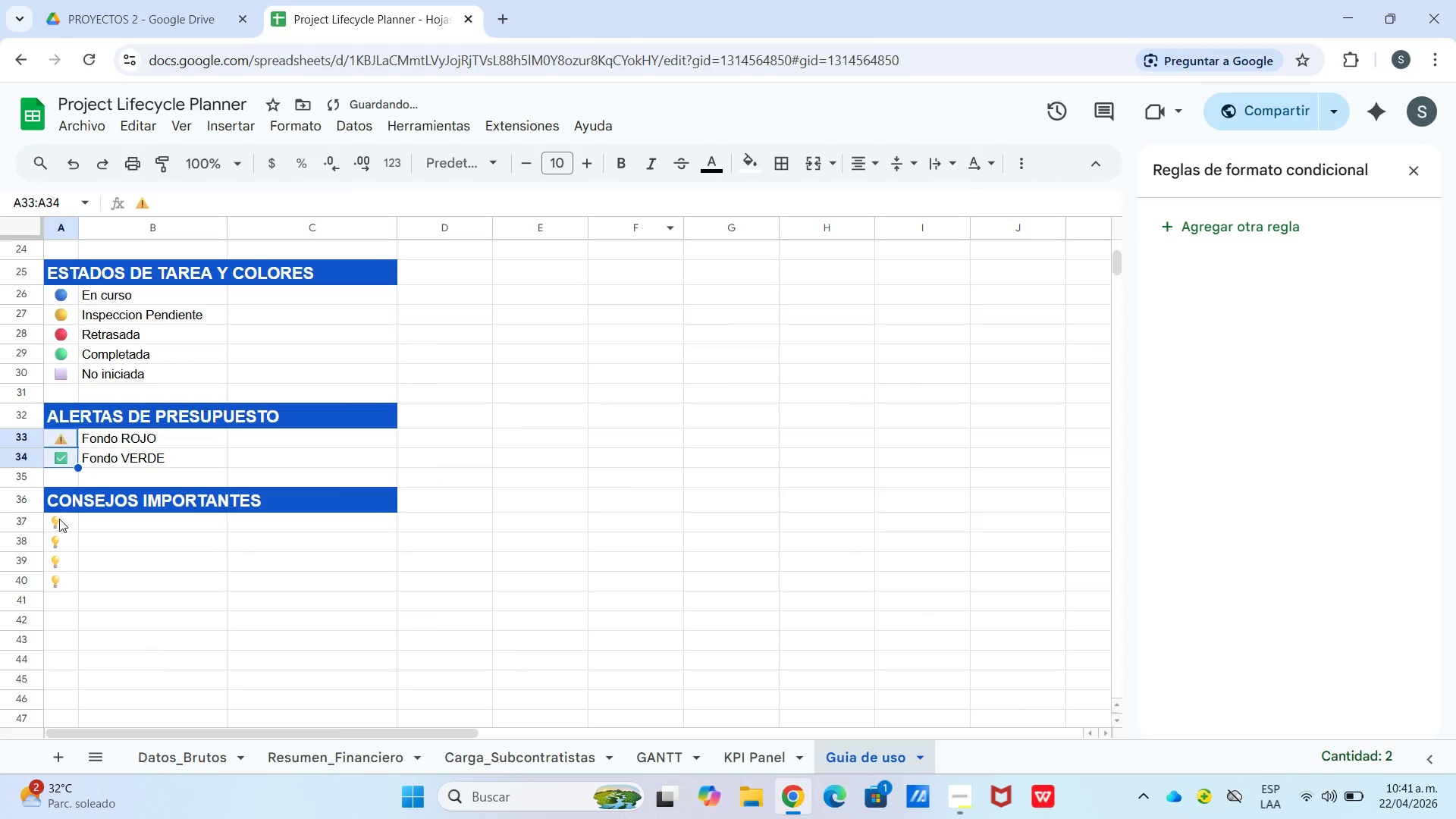 
left_click_drag(start_coordinate=[59, 526], to_coordinate=[68, 578])
 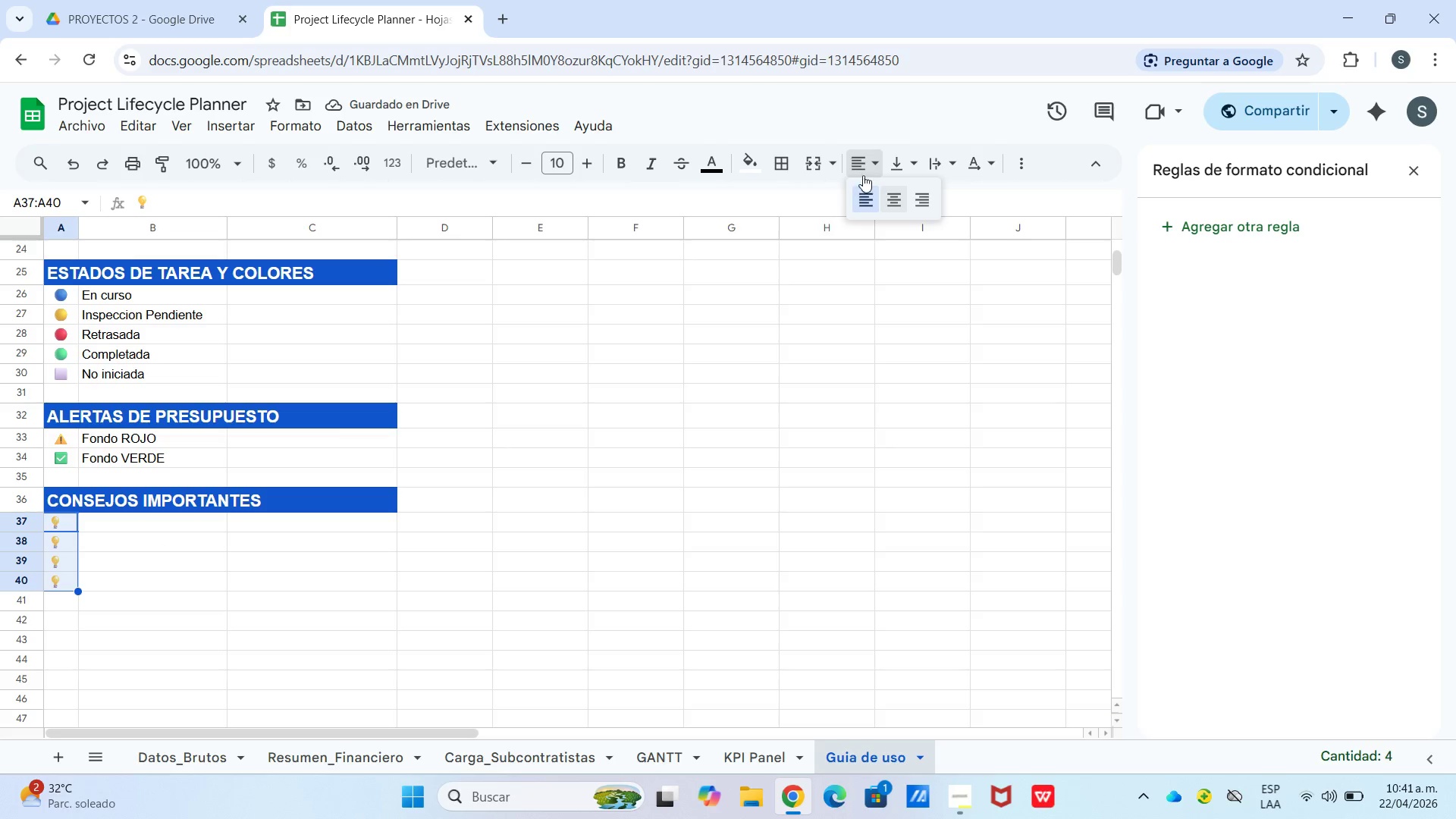 
left_click([905, 201])
 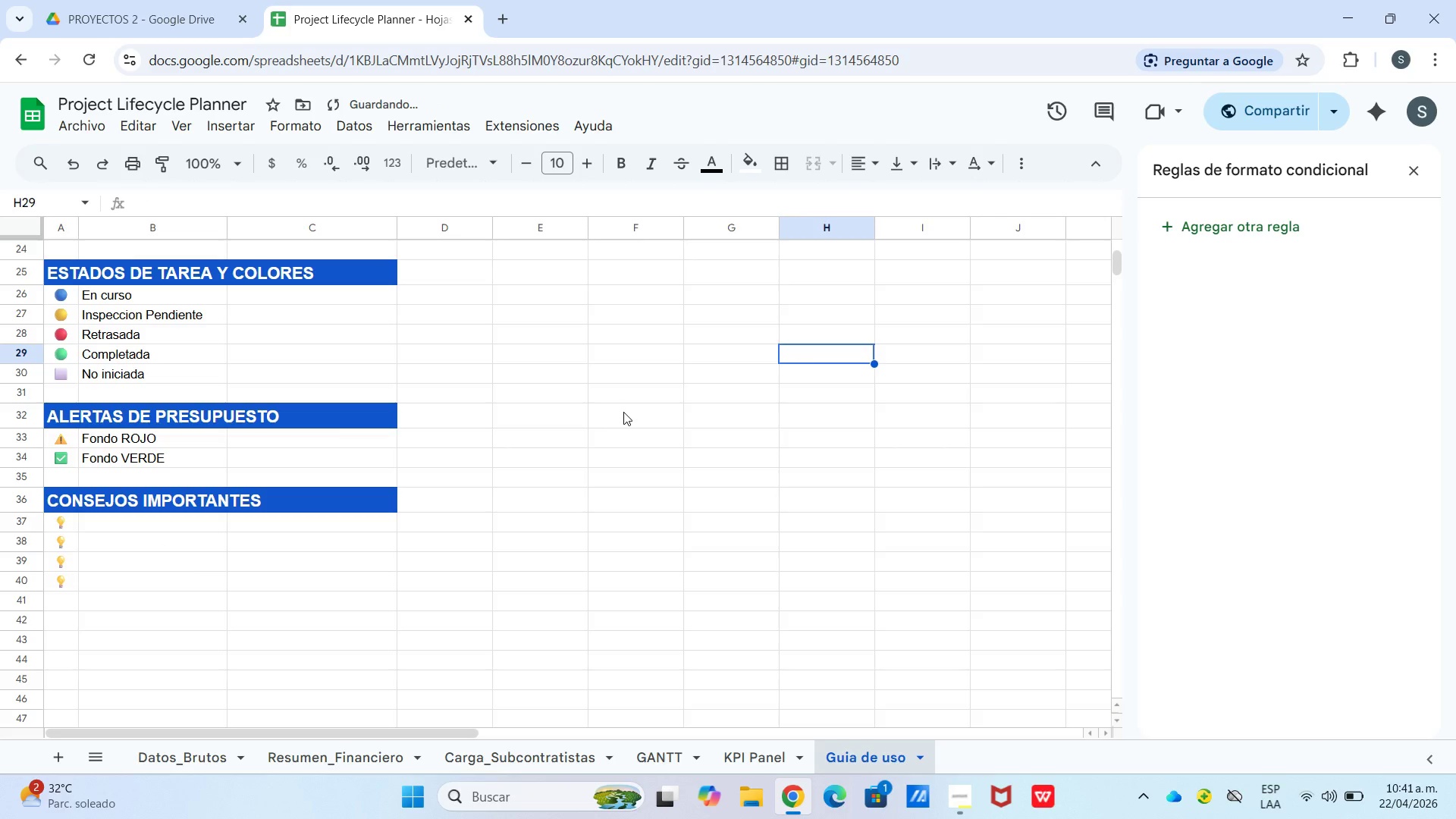 
scroll: coordinate [723, 389], scroll_direction: up, amount: 8.0
 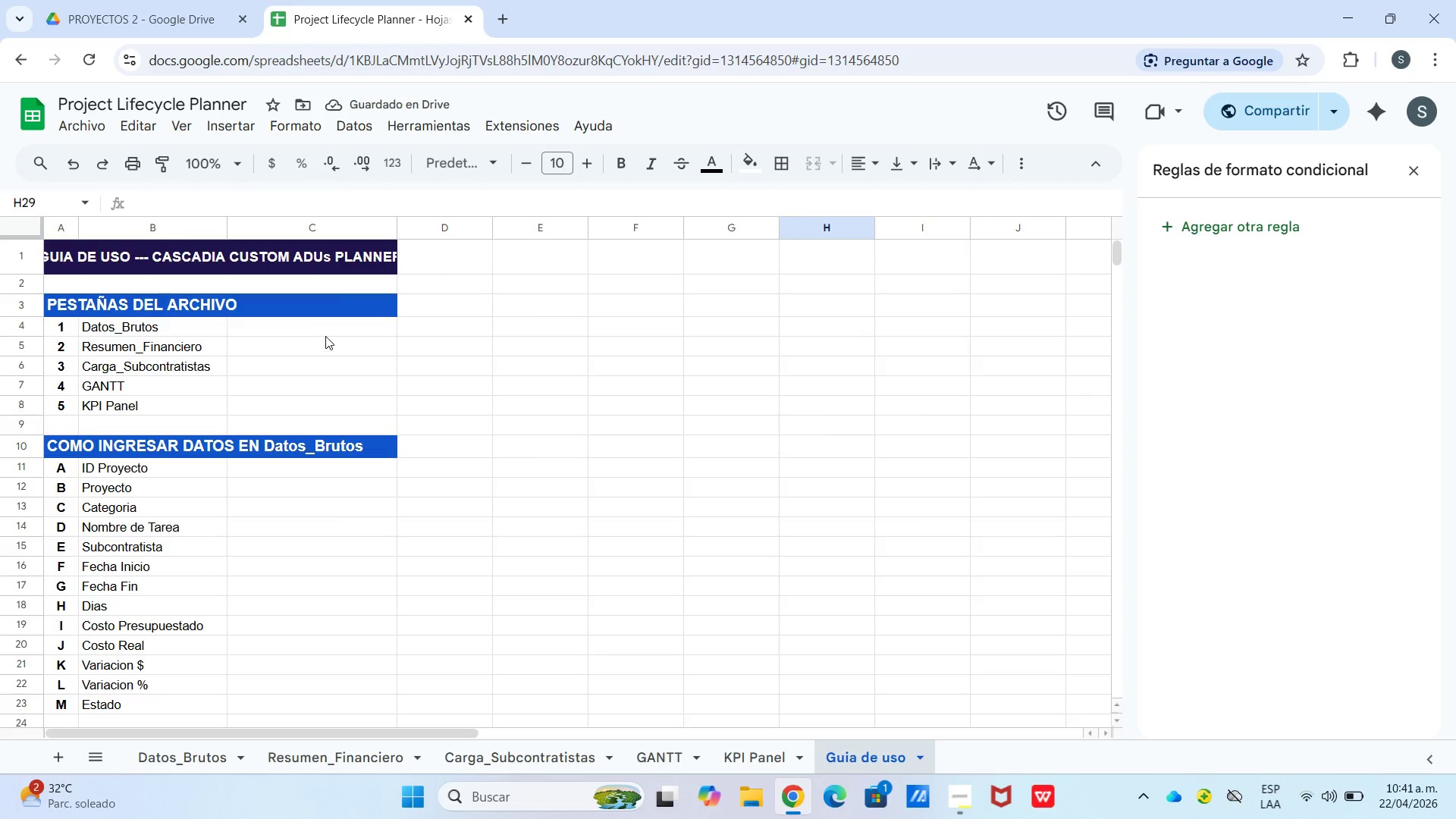 
left_click([328, 322])
 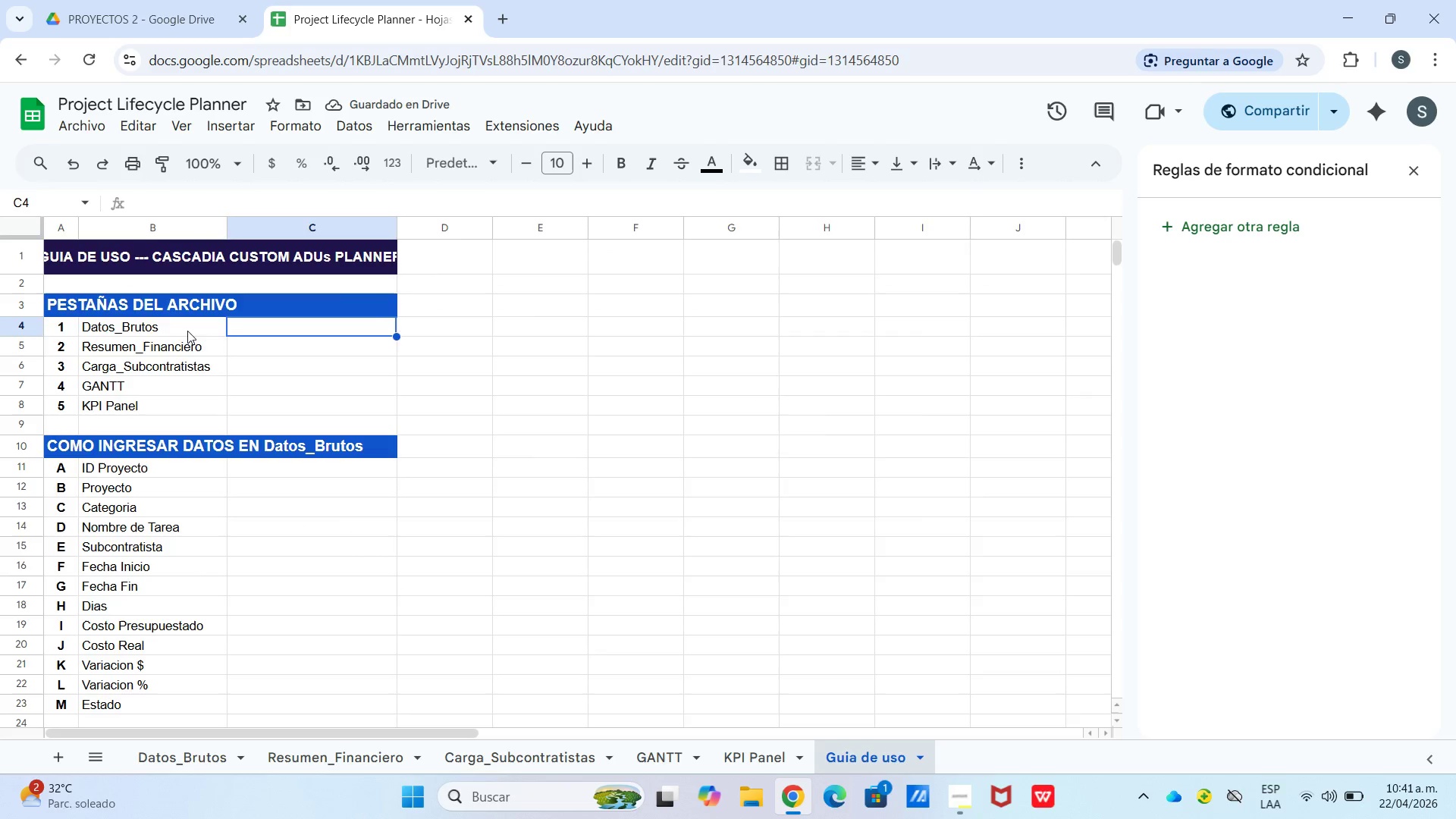 
left_click_drag(start_coordinate=[182, 331], to_coordinate=[205, 406])
 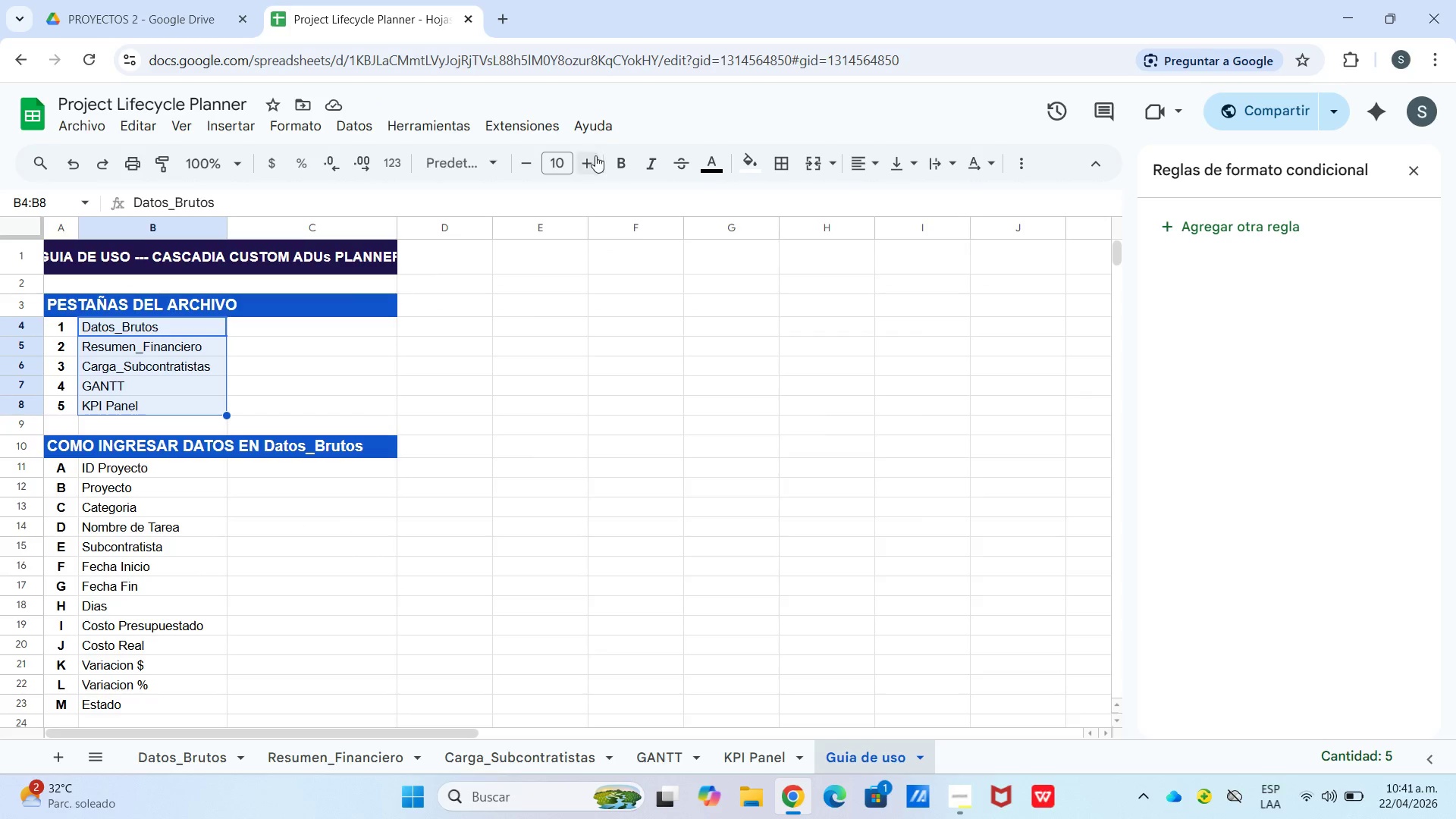 
left_click_drag(start_coordinate=[613, 162], to_coordinate=[607, 163])
 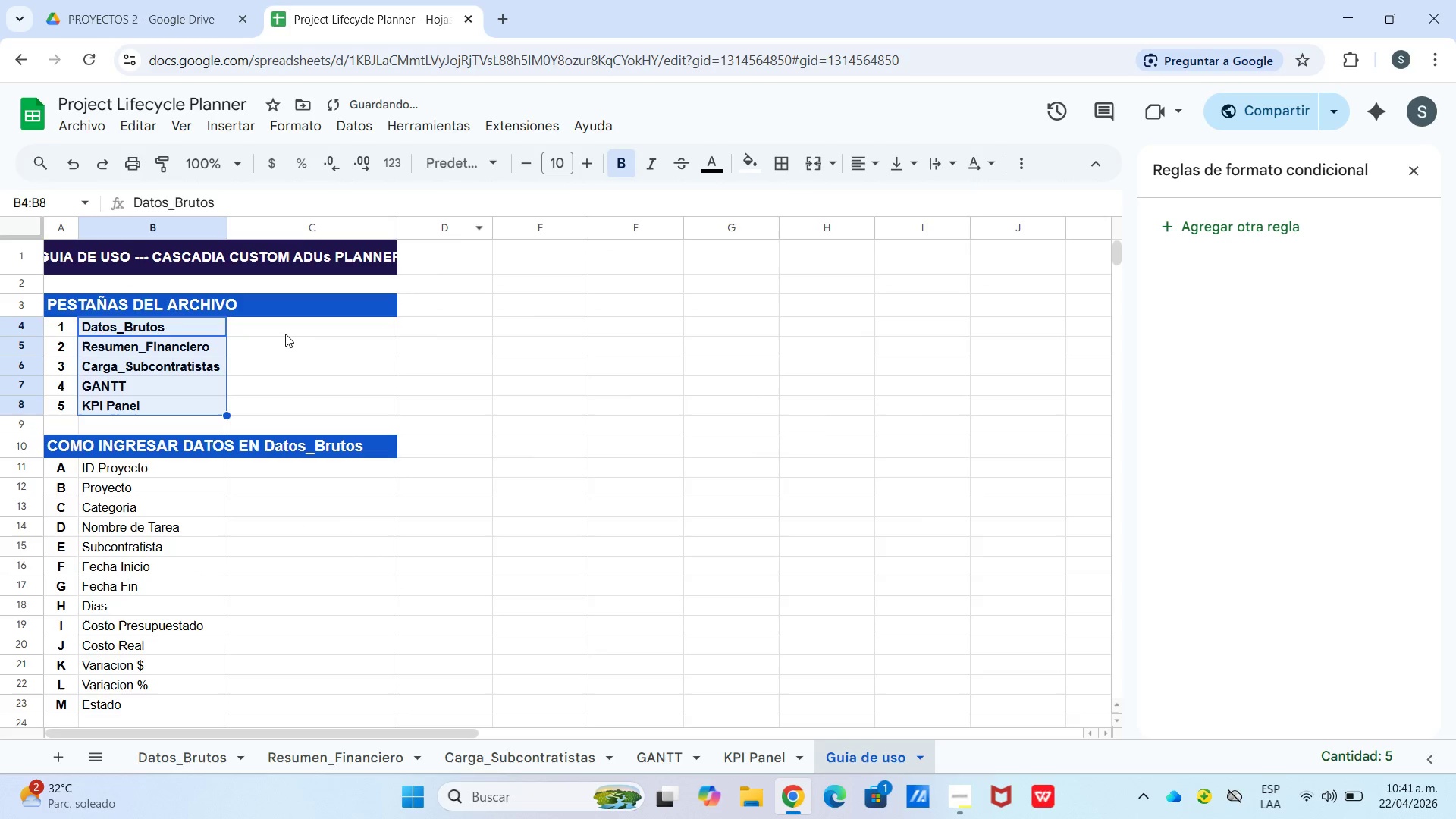 
left_click([301, 333])
 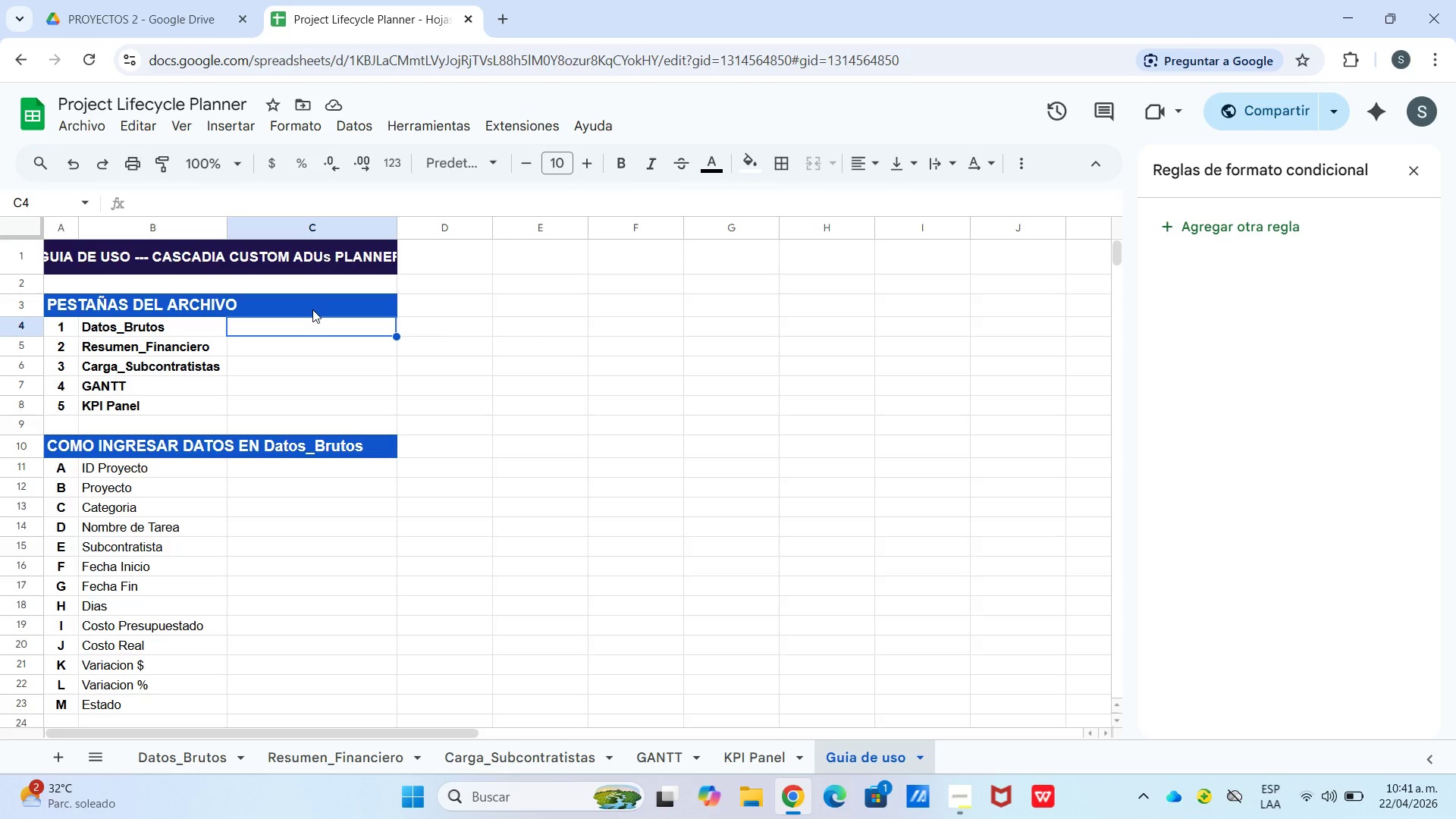 
wait(7.88)
 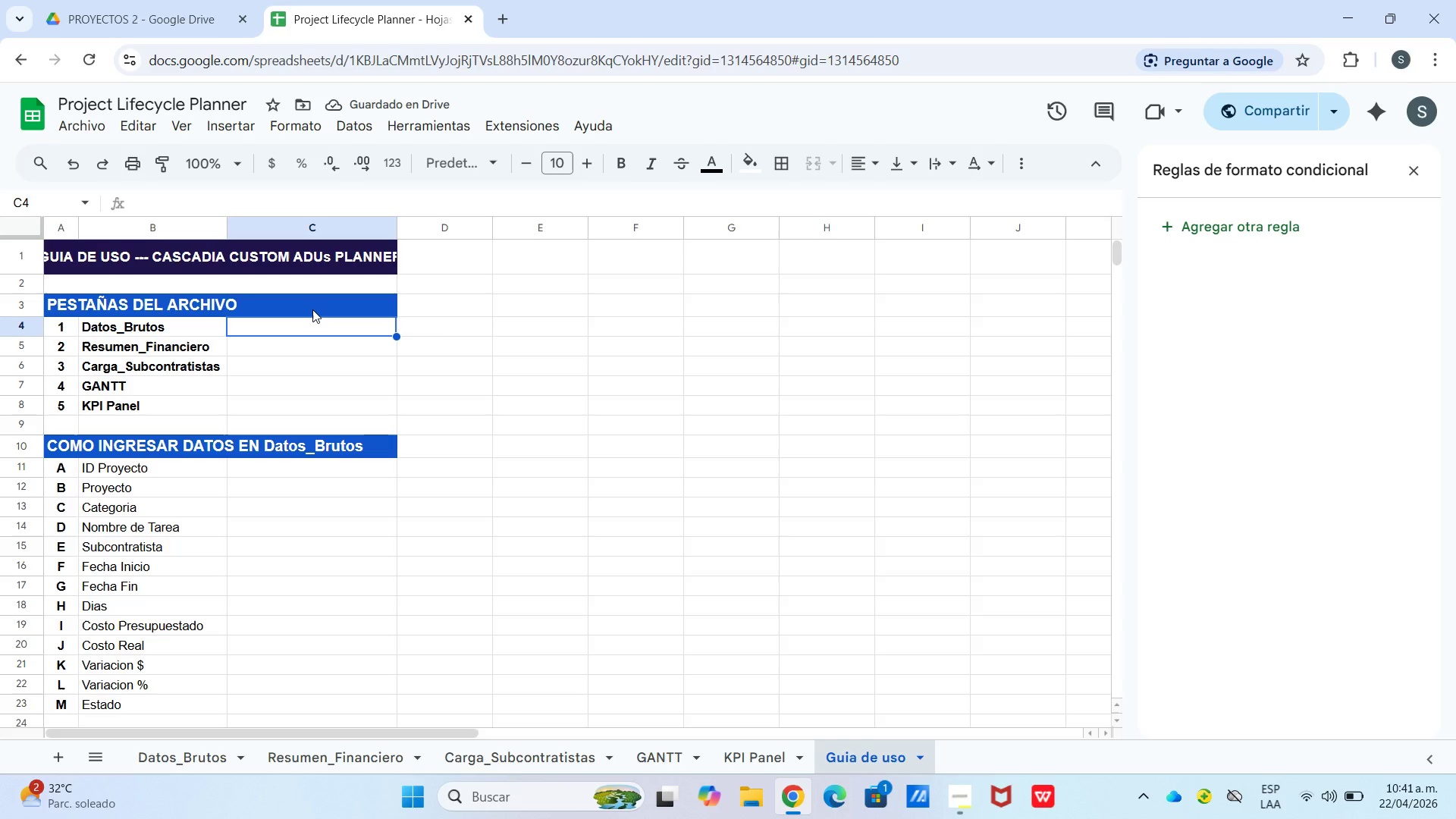 
key(Shift+A)
 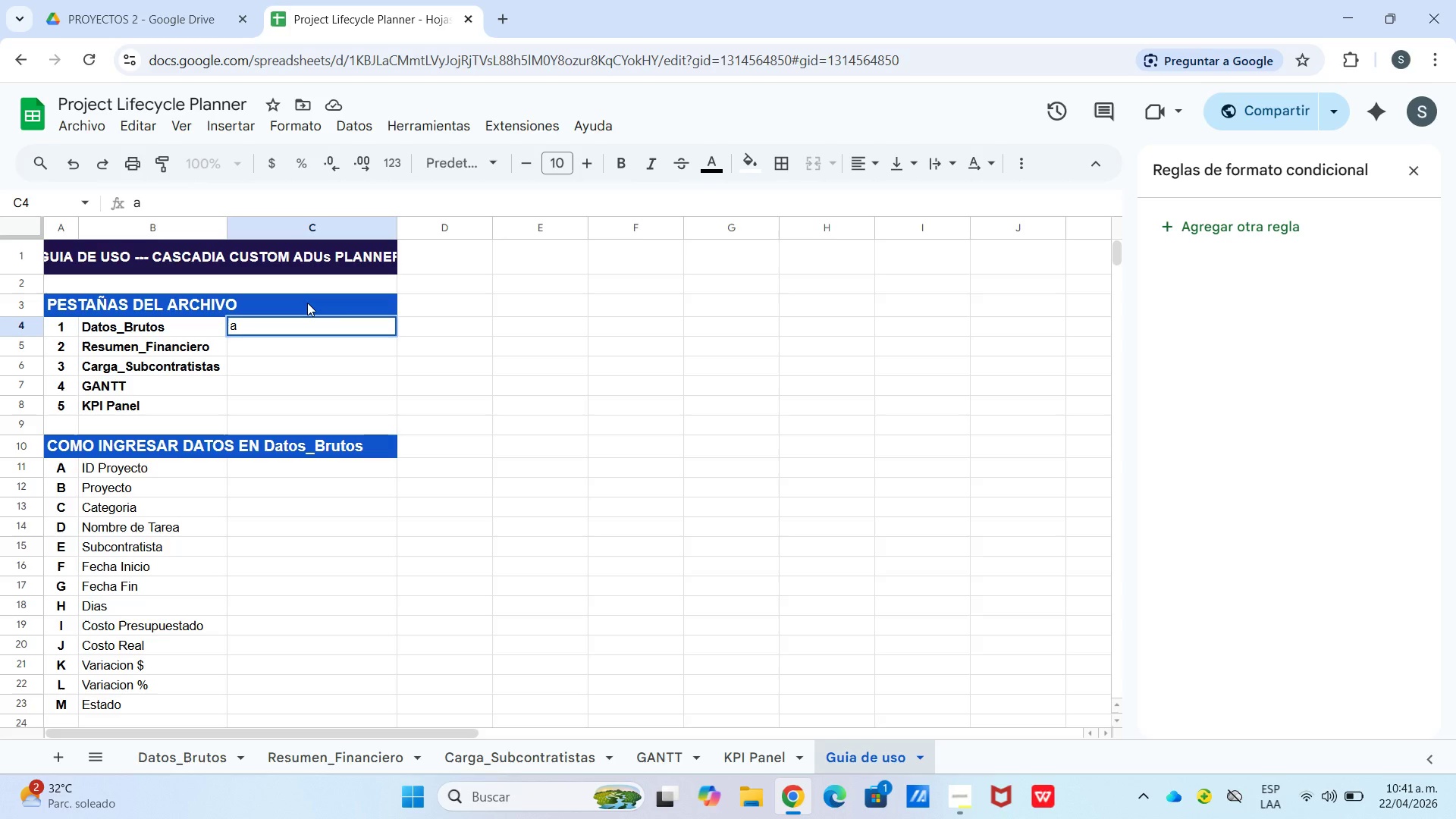 
key(Backspace)
 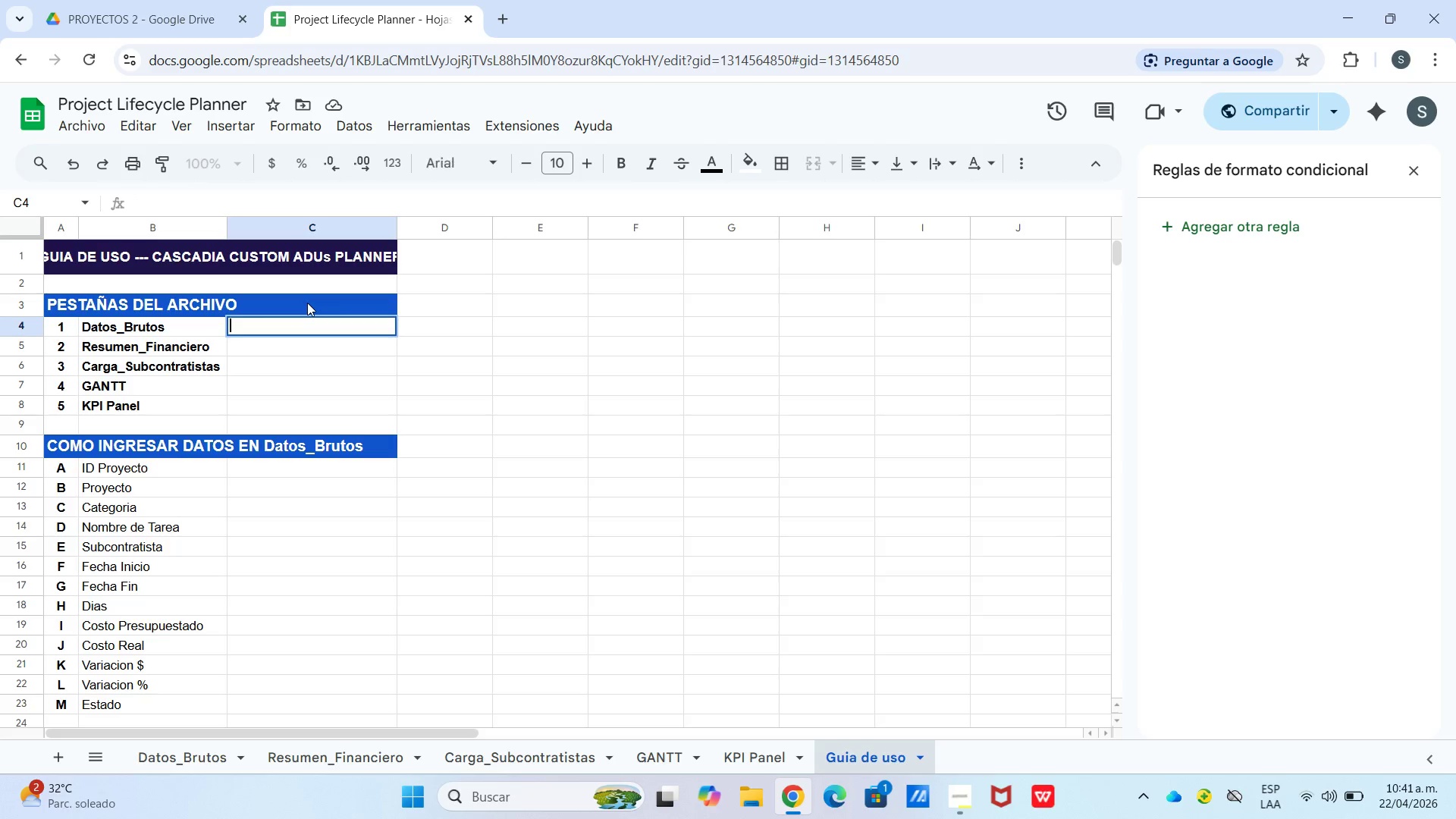 
key(CapsLock)
 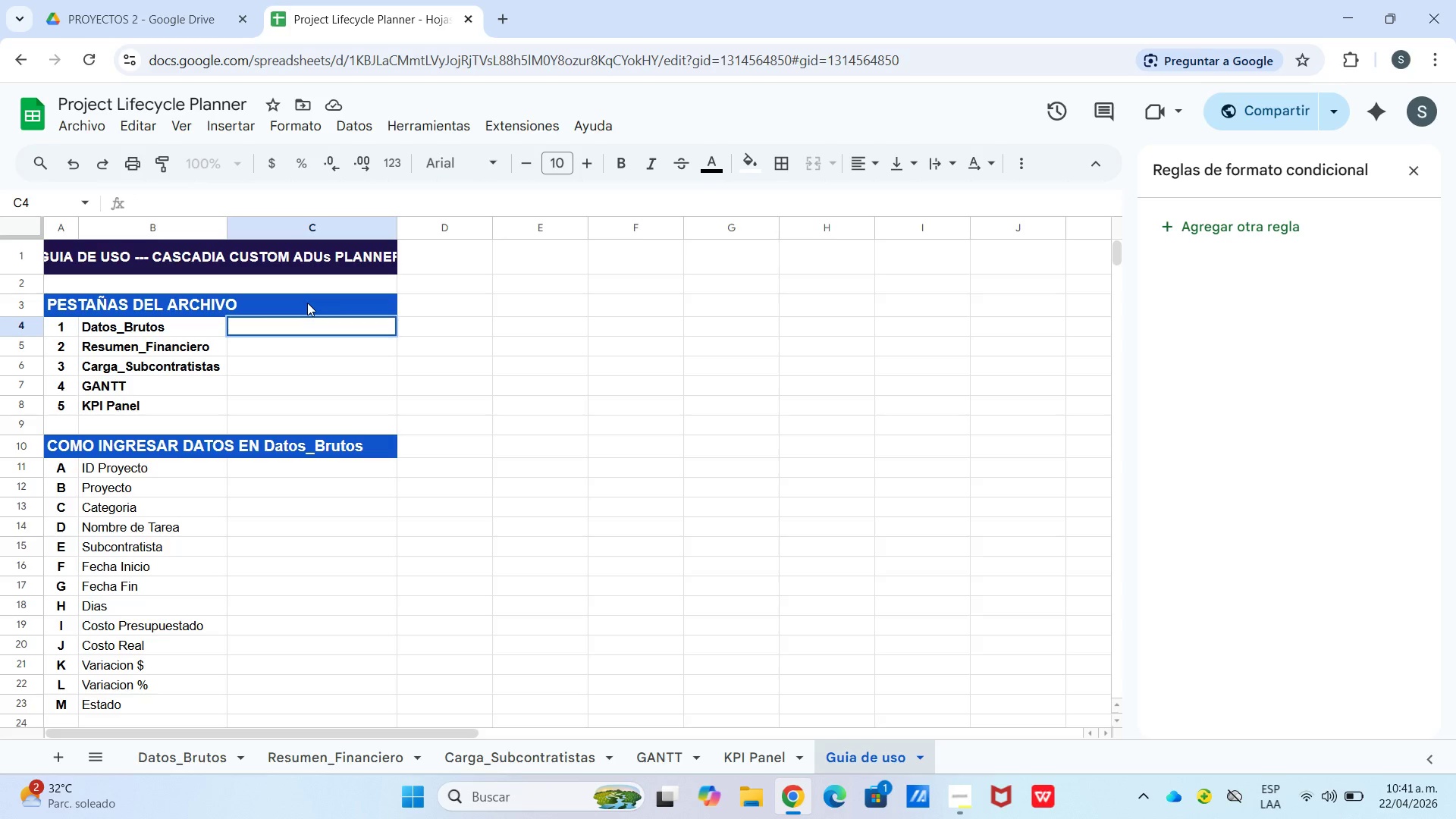 
key(Shift+A)
 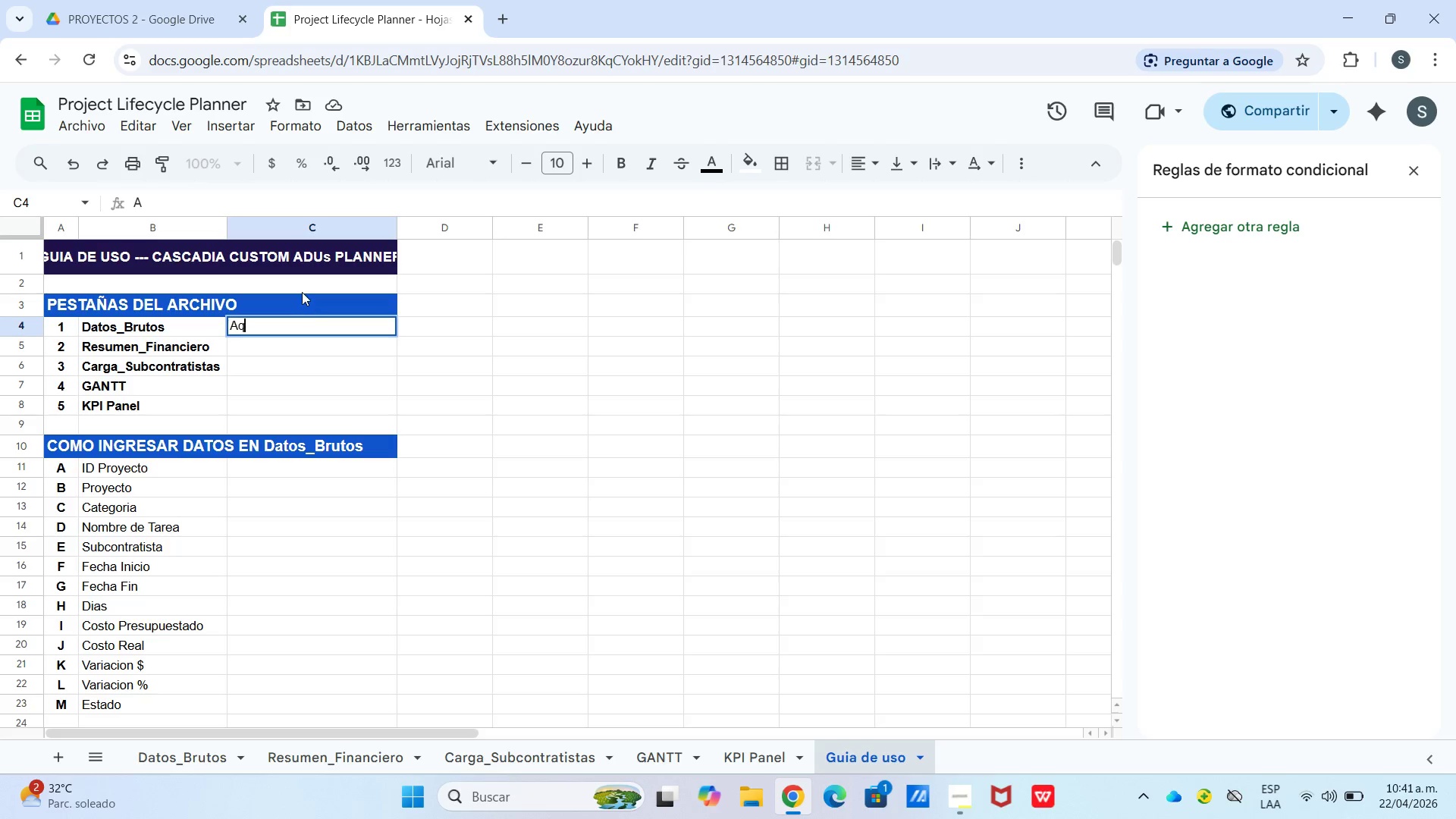 
type(qui)
 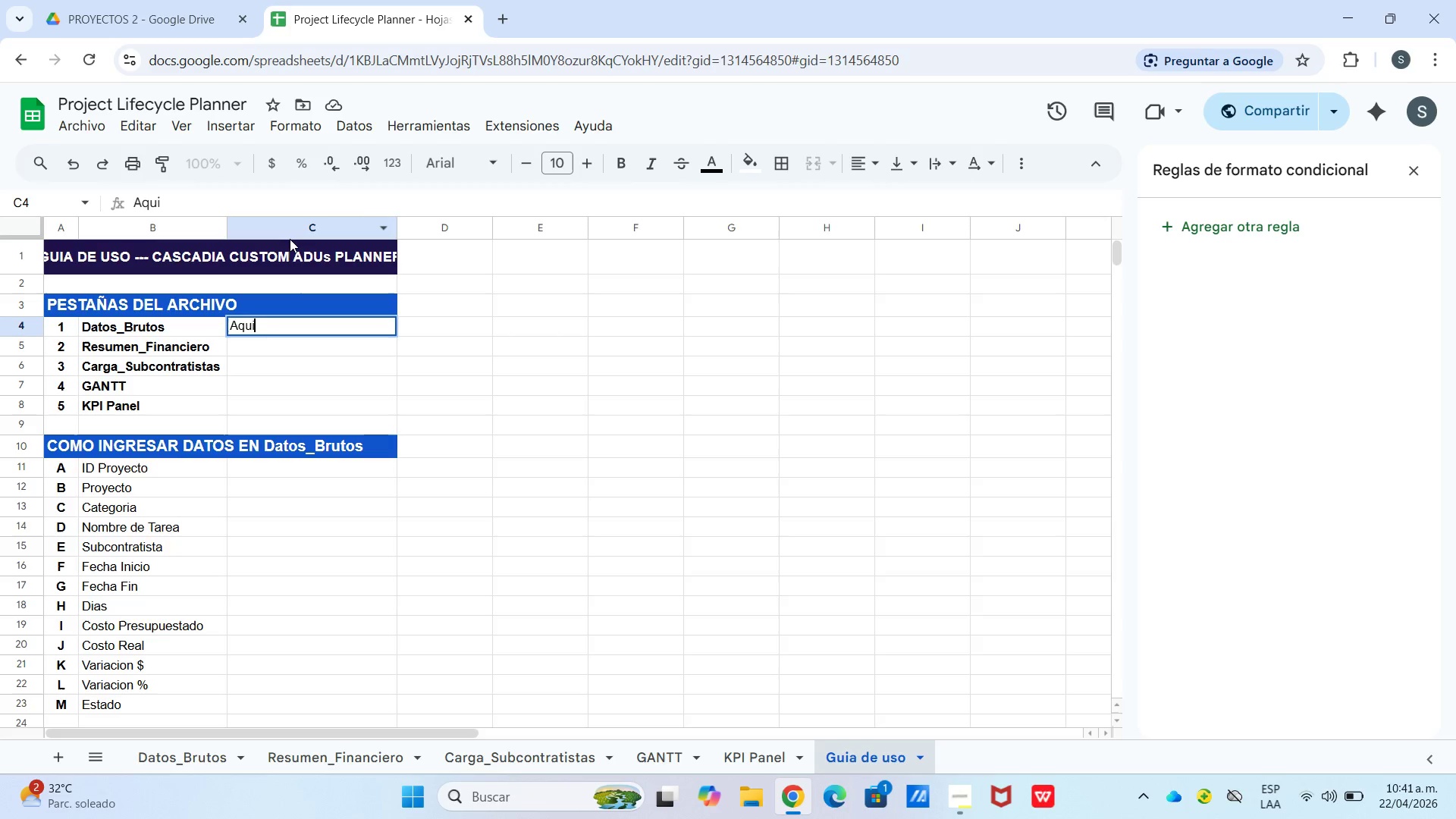 
type( se ing)
 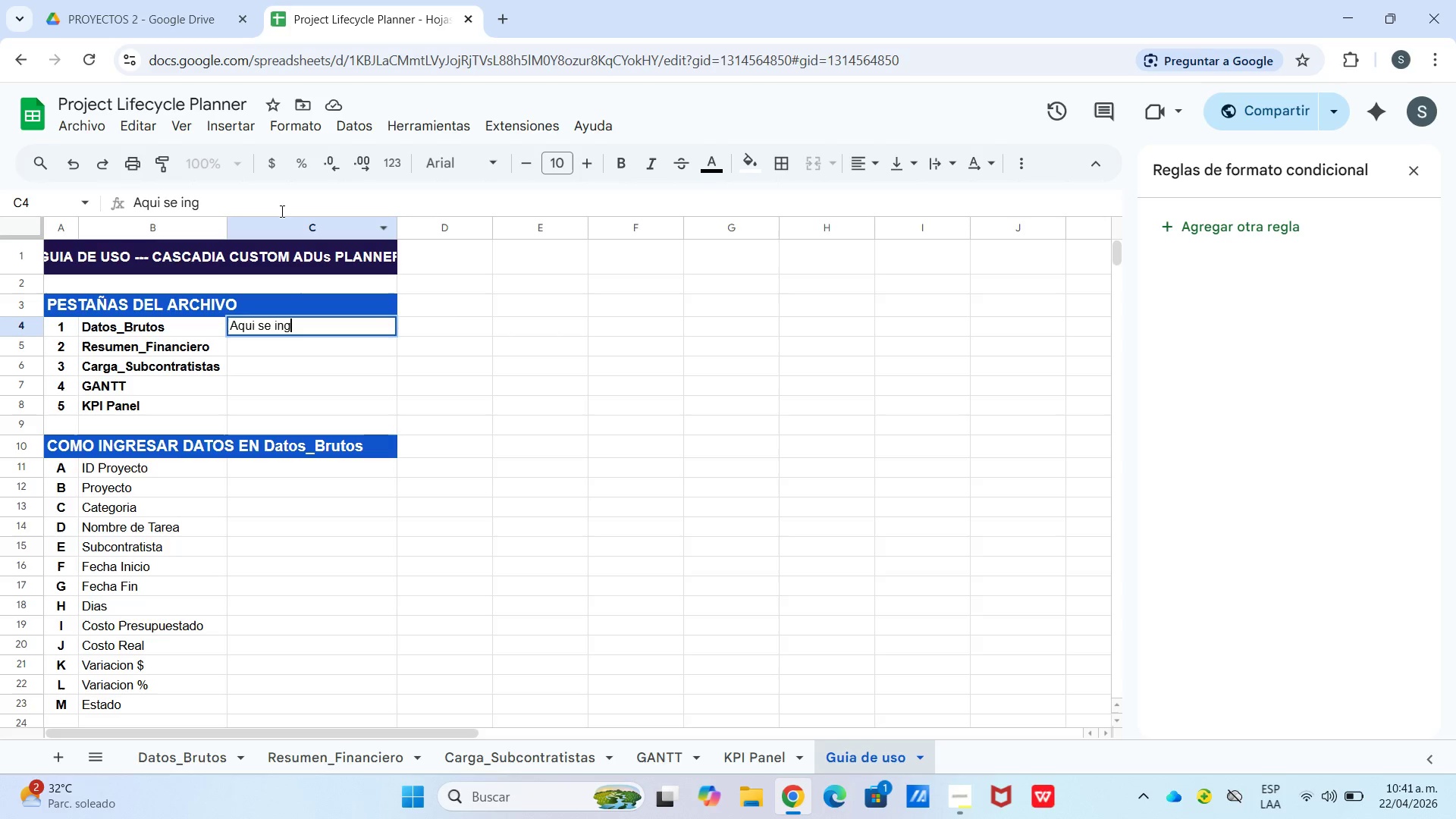 
type(resan o modifican todos los datos del Proyecto. Cada fila)
 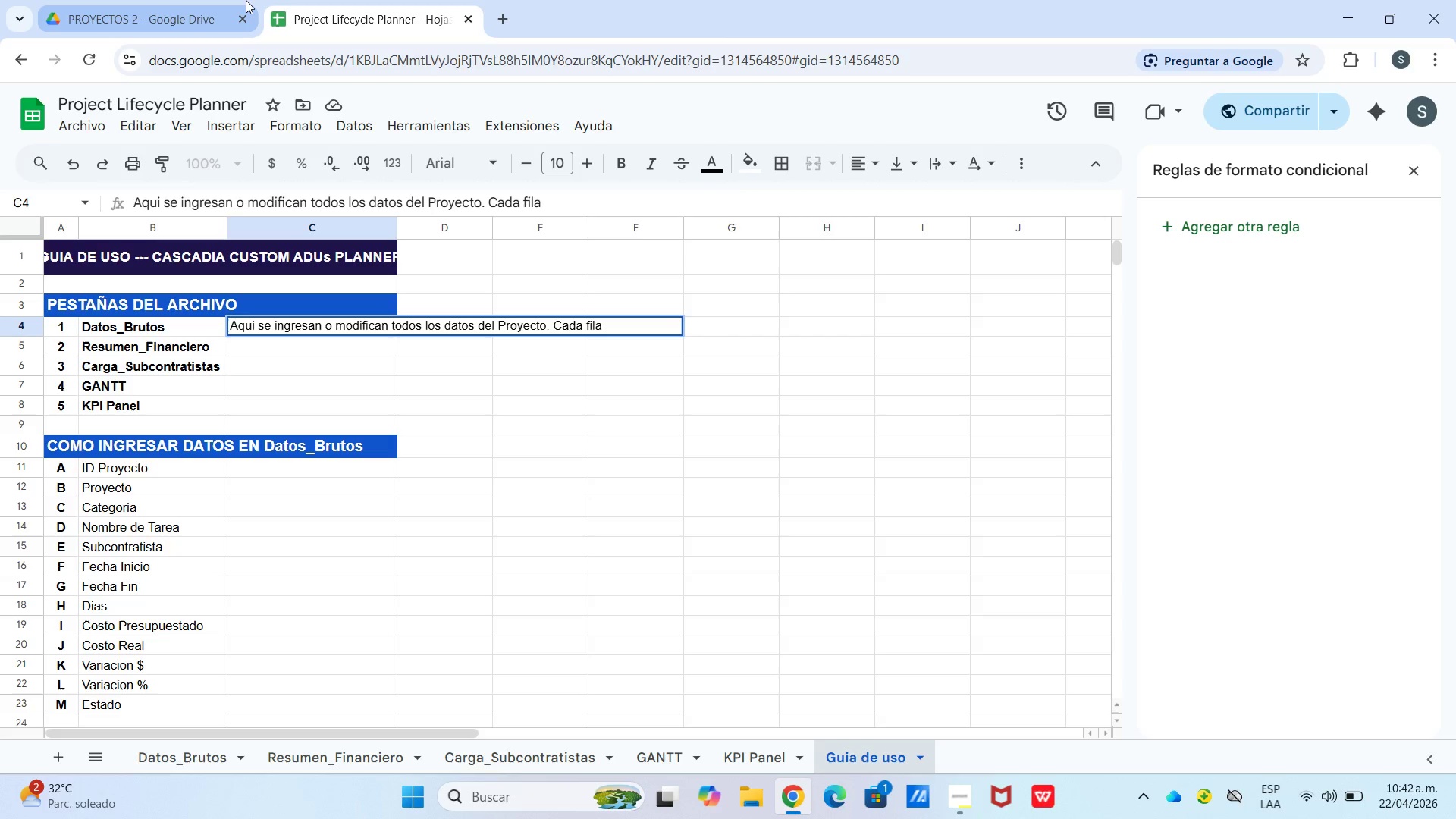 
key(Control+Enter)
 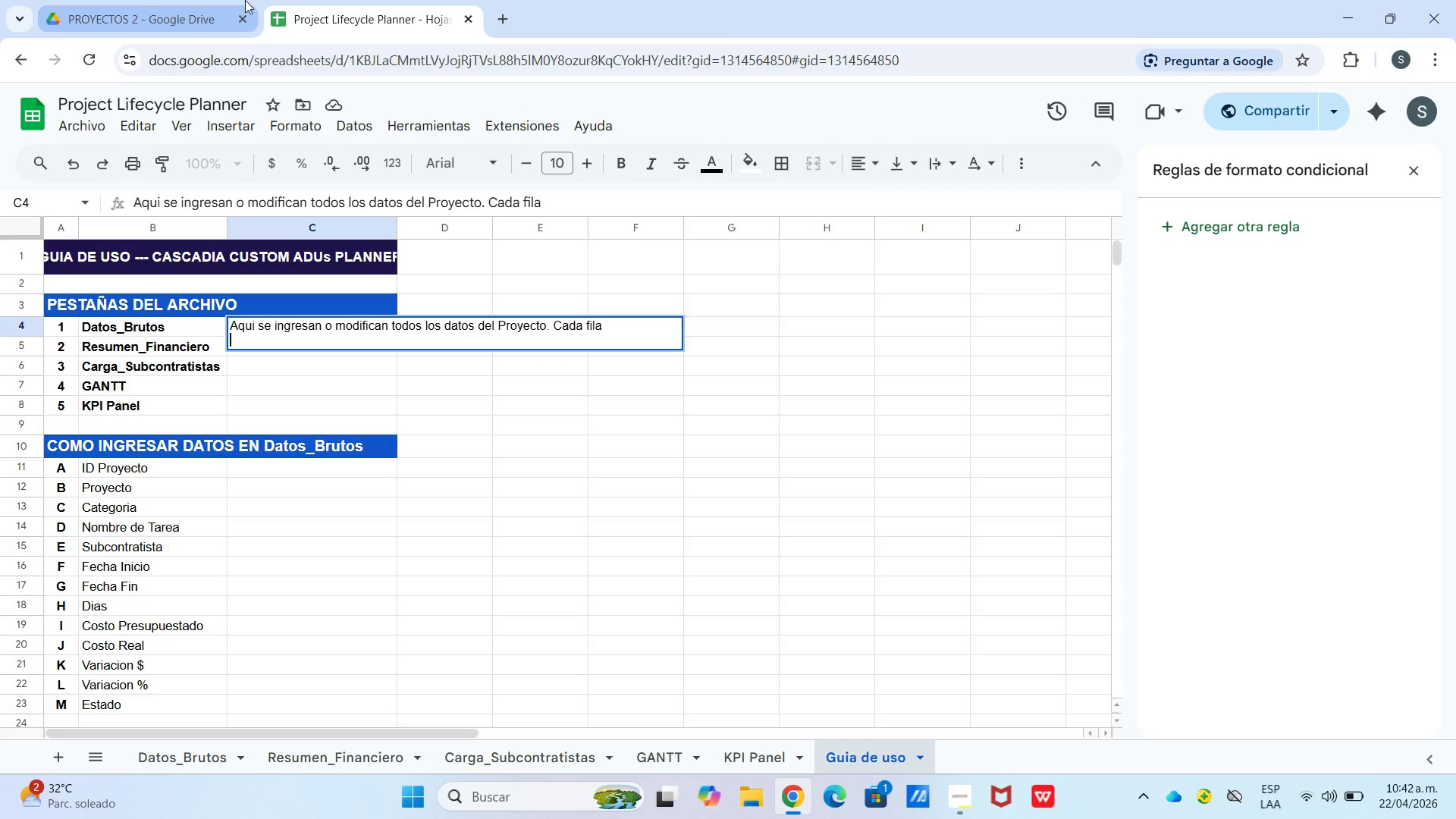 
type(es una tarea)
 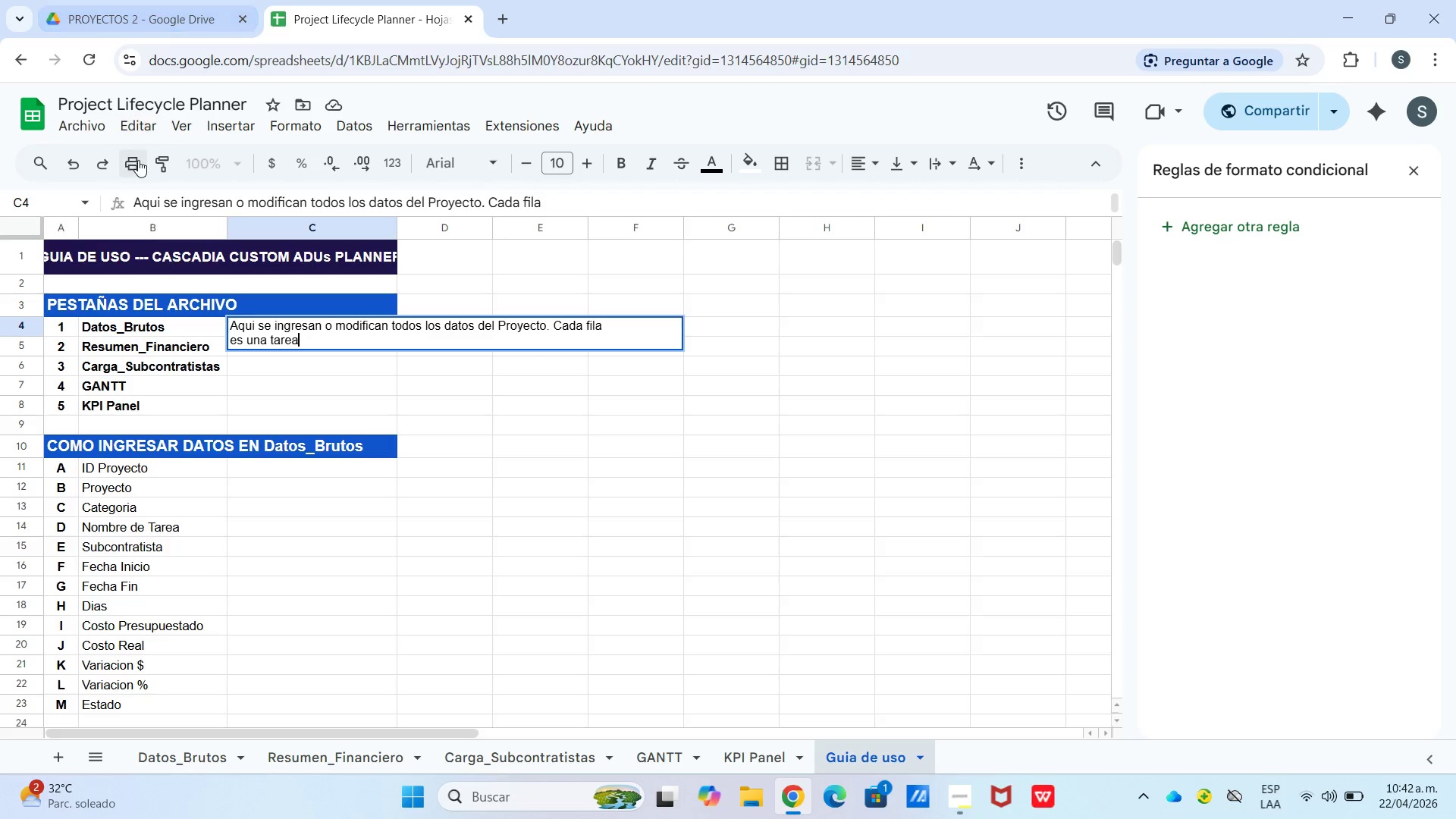 
key(Comma)
 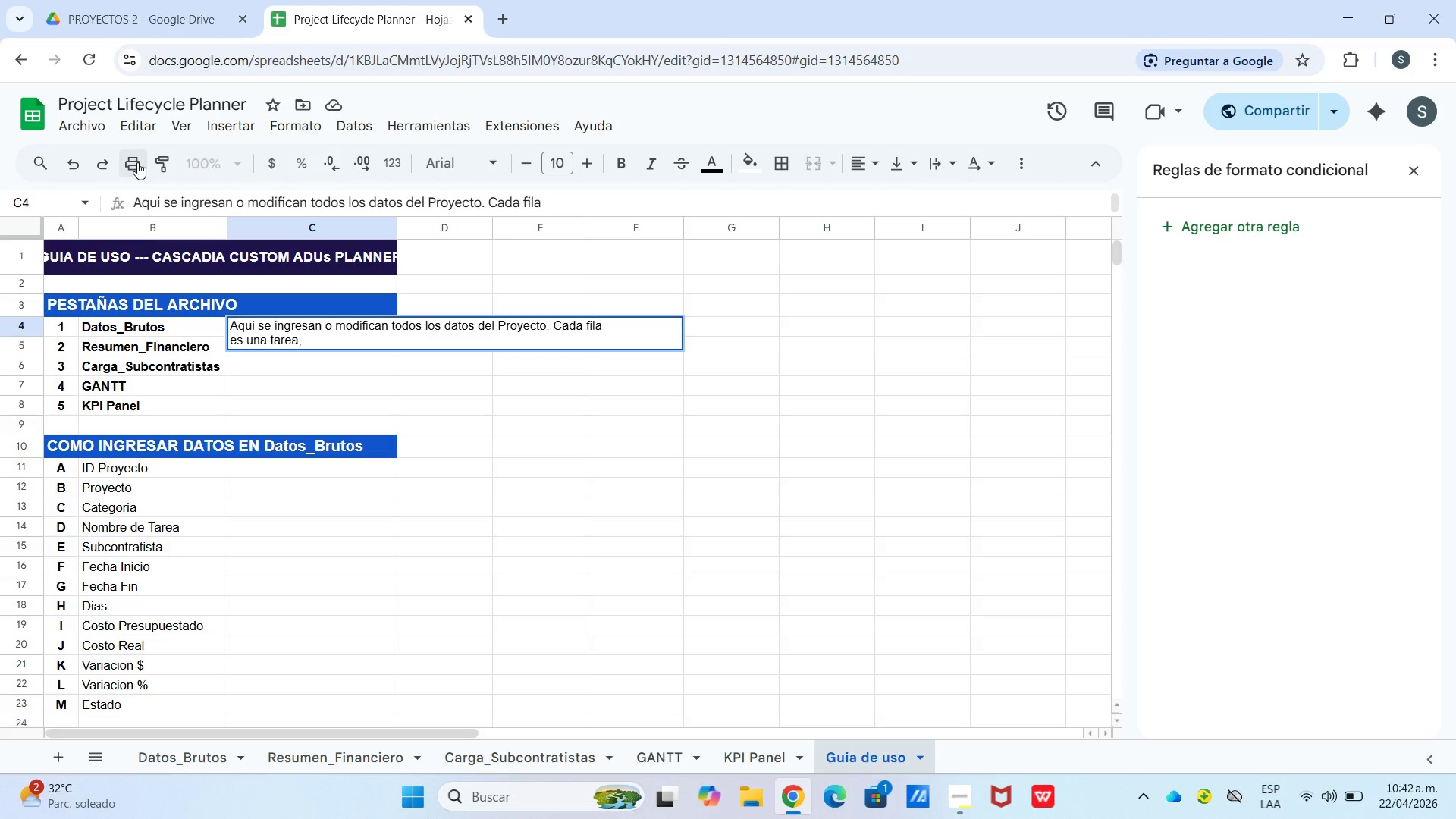 
key(Backspace)
 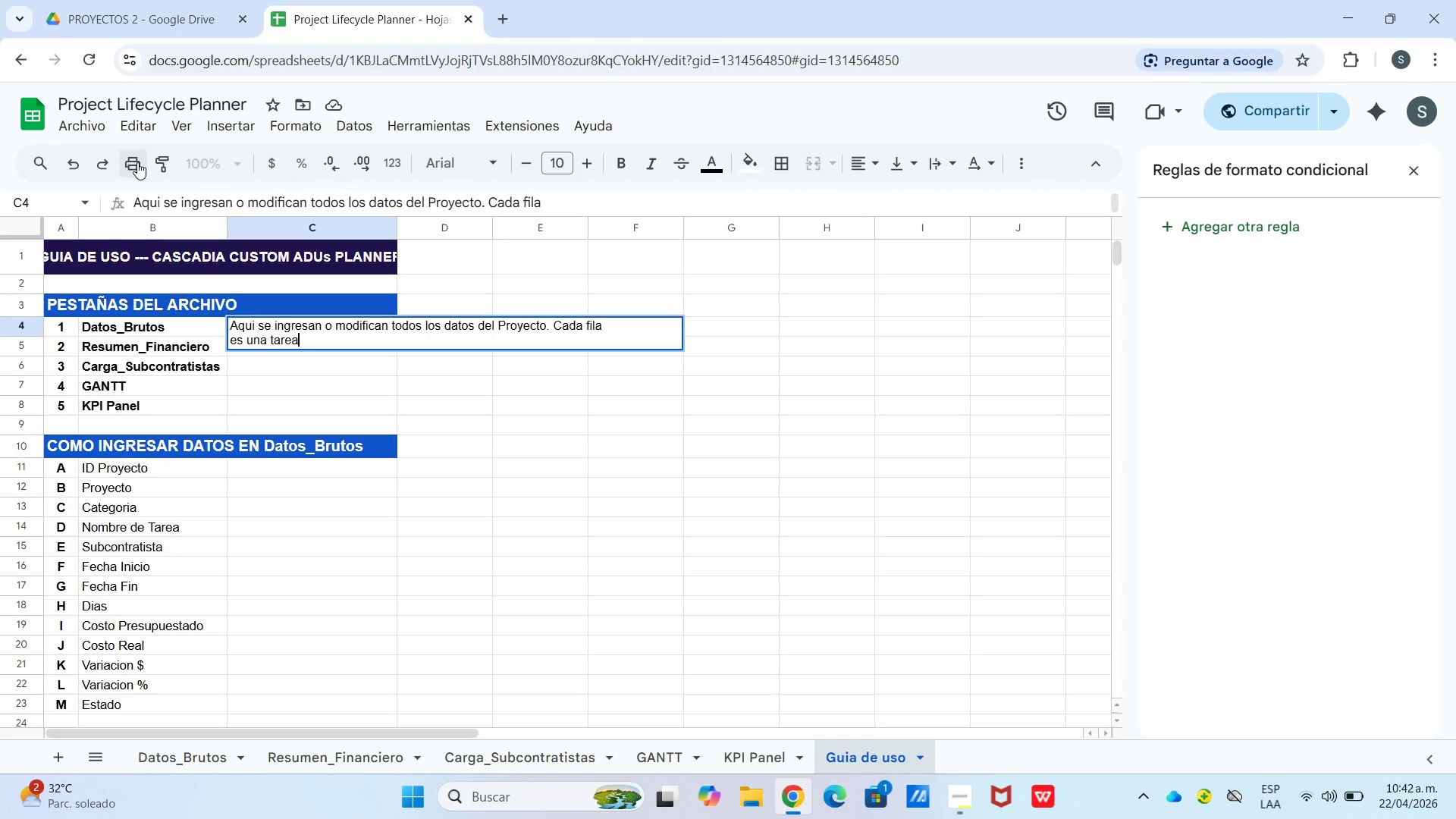 
key(Period)
 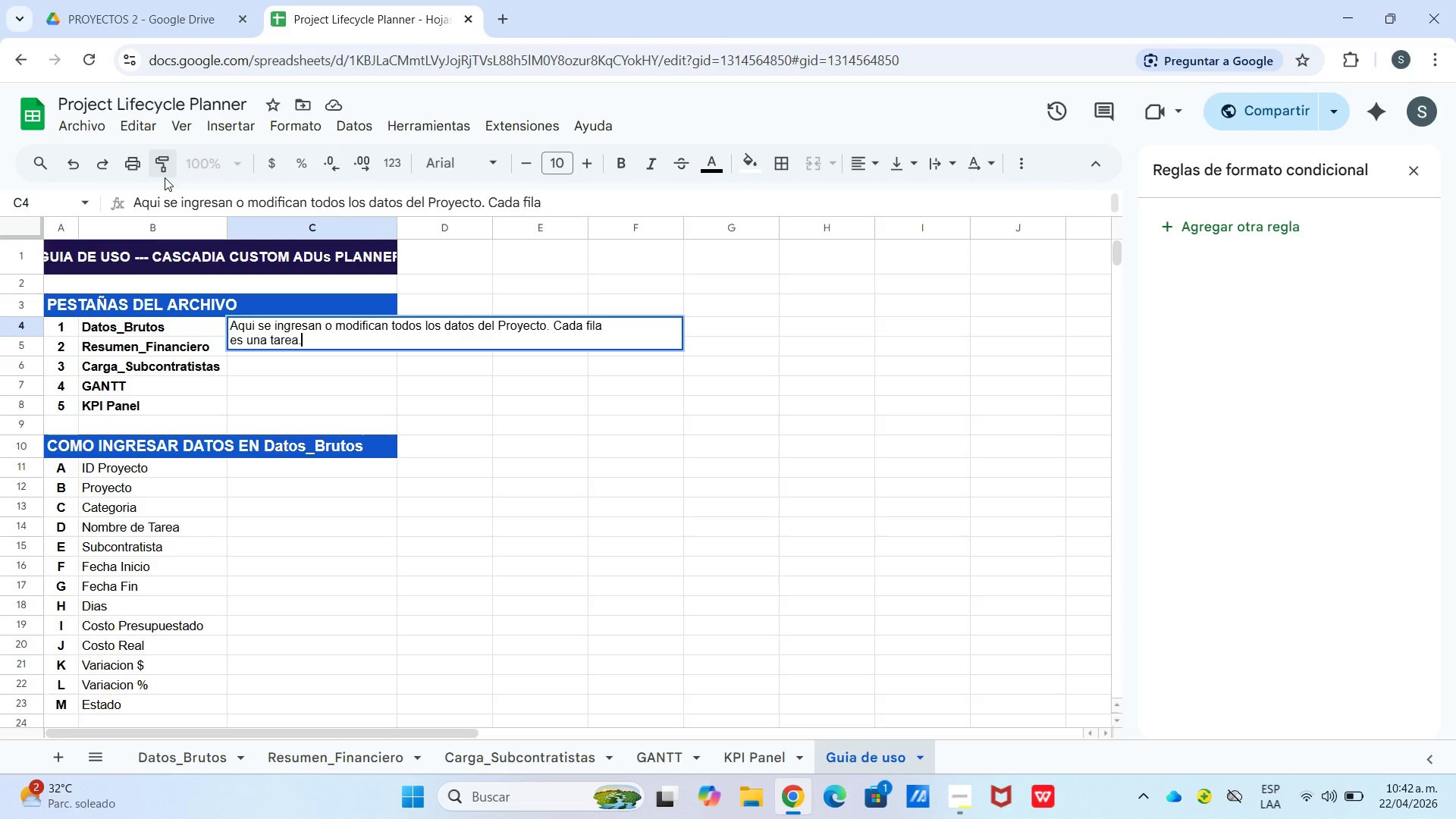 
key(Enter)
 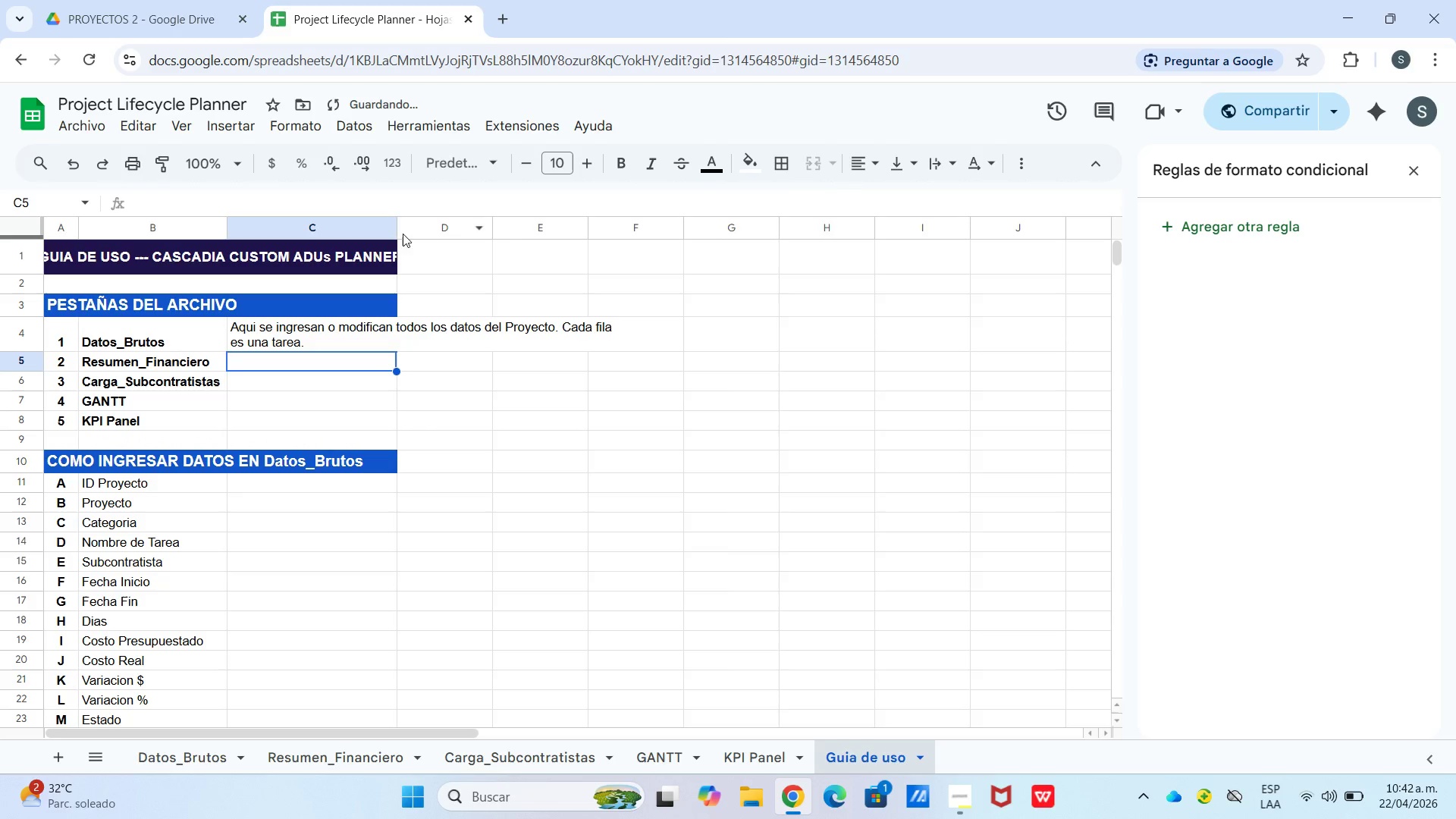 
left_click_drag(start_coordinate=[399, 225], to_coordinate=[623, 249])
 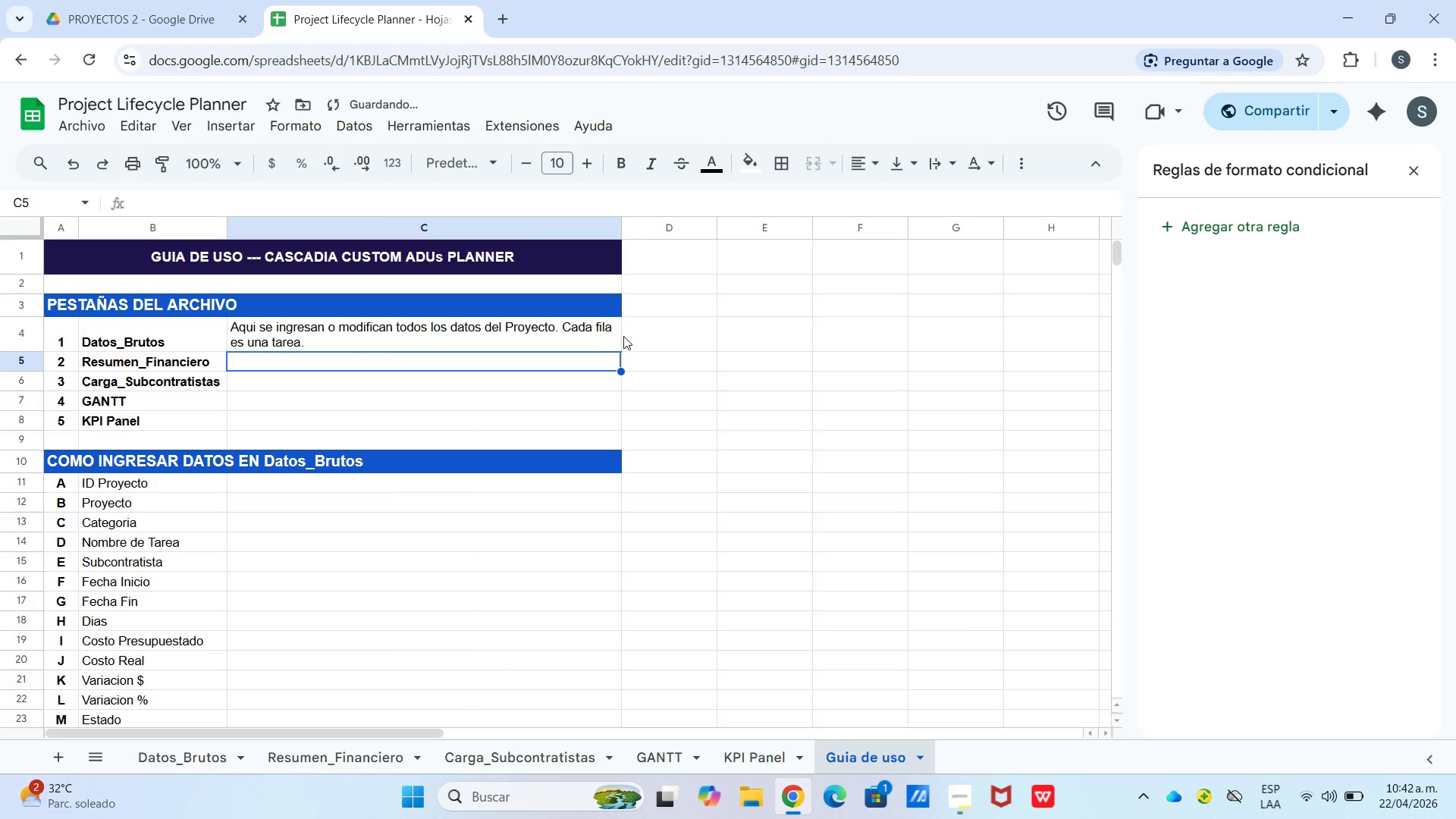 
left_click([650, 378])
 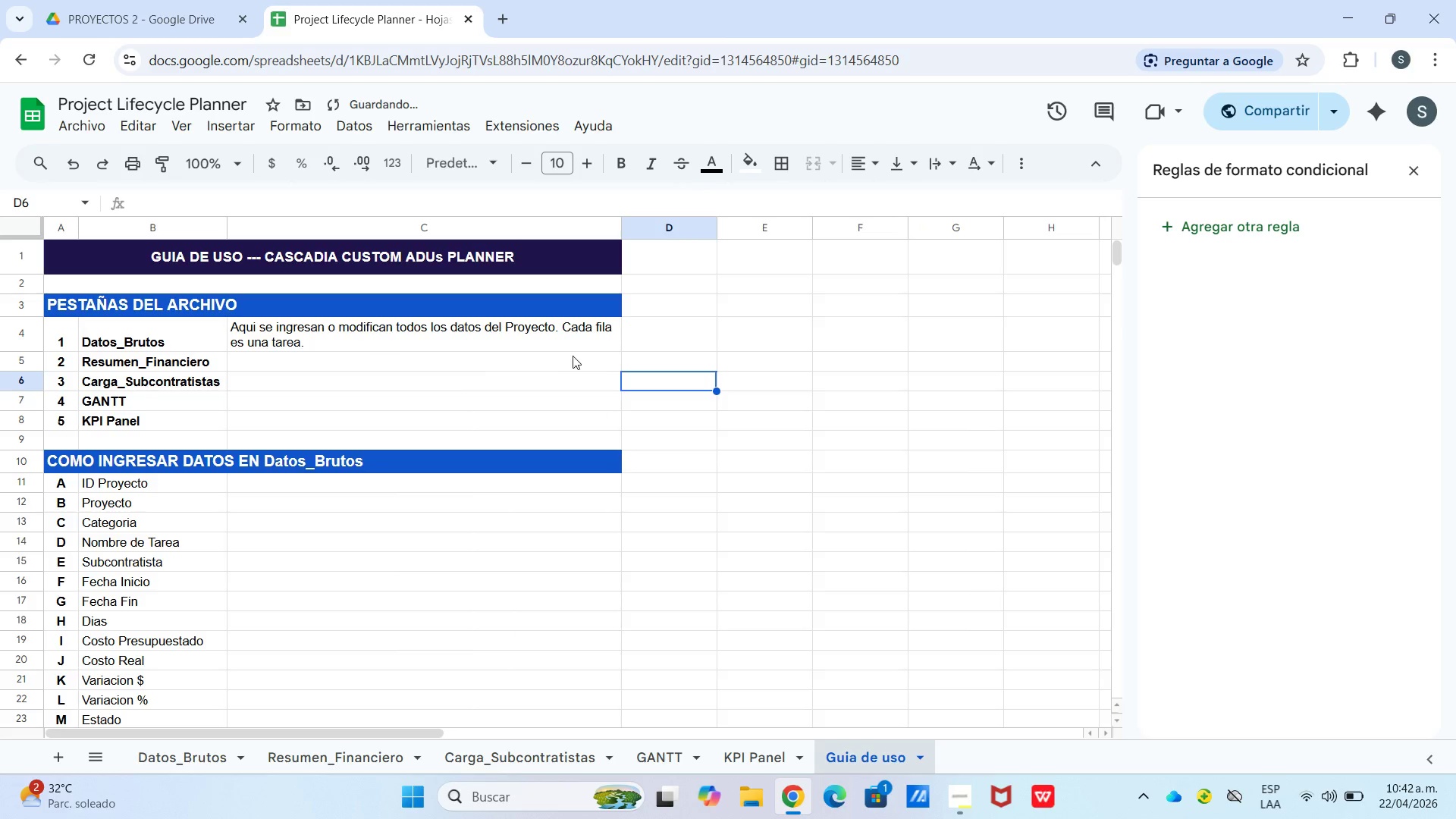 
left_click([570, 354])
 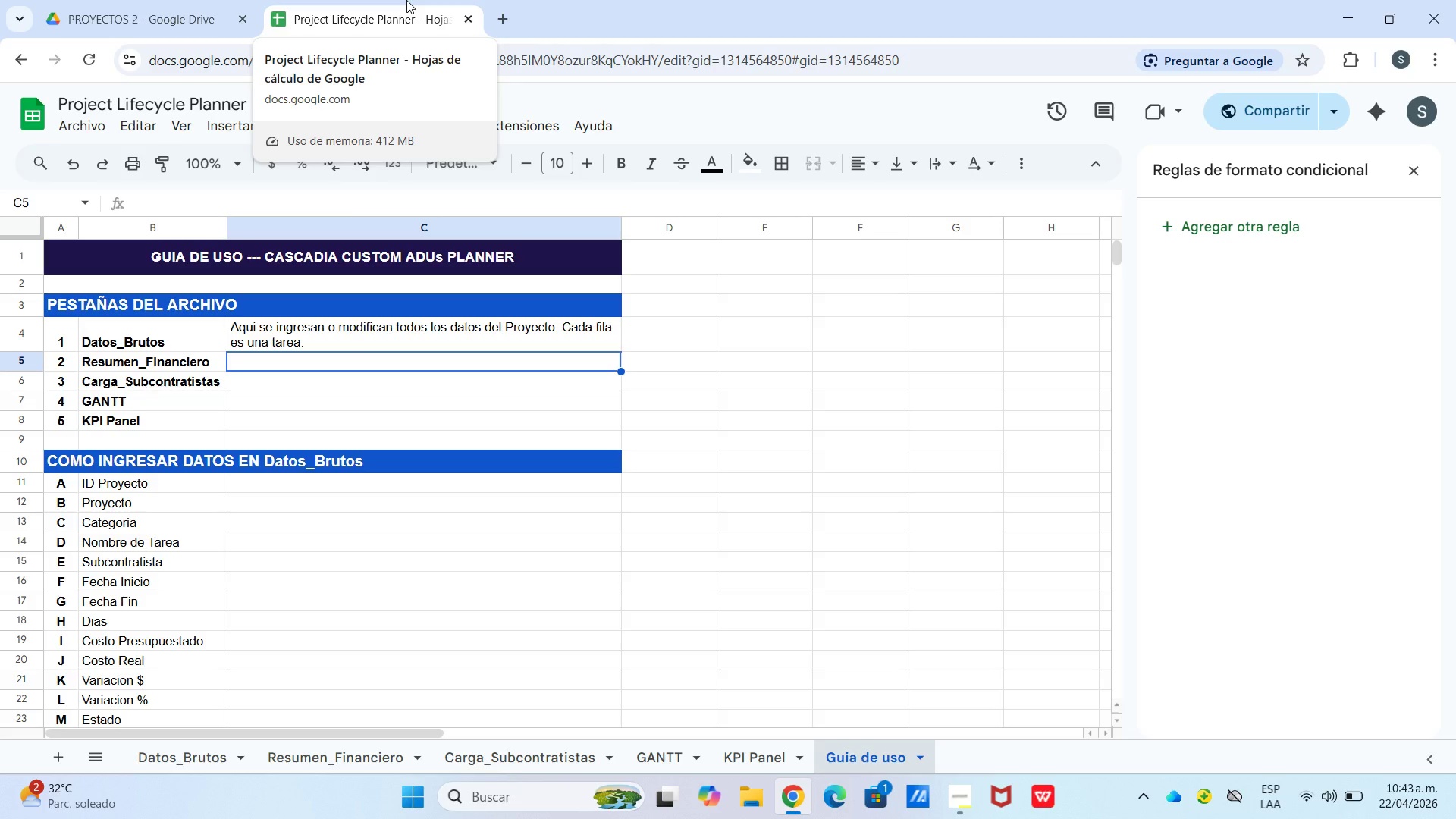 
wait(42.88)
 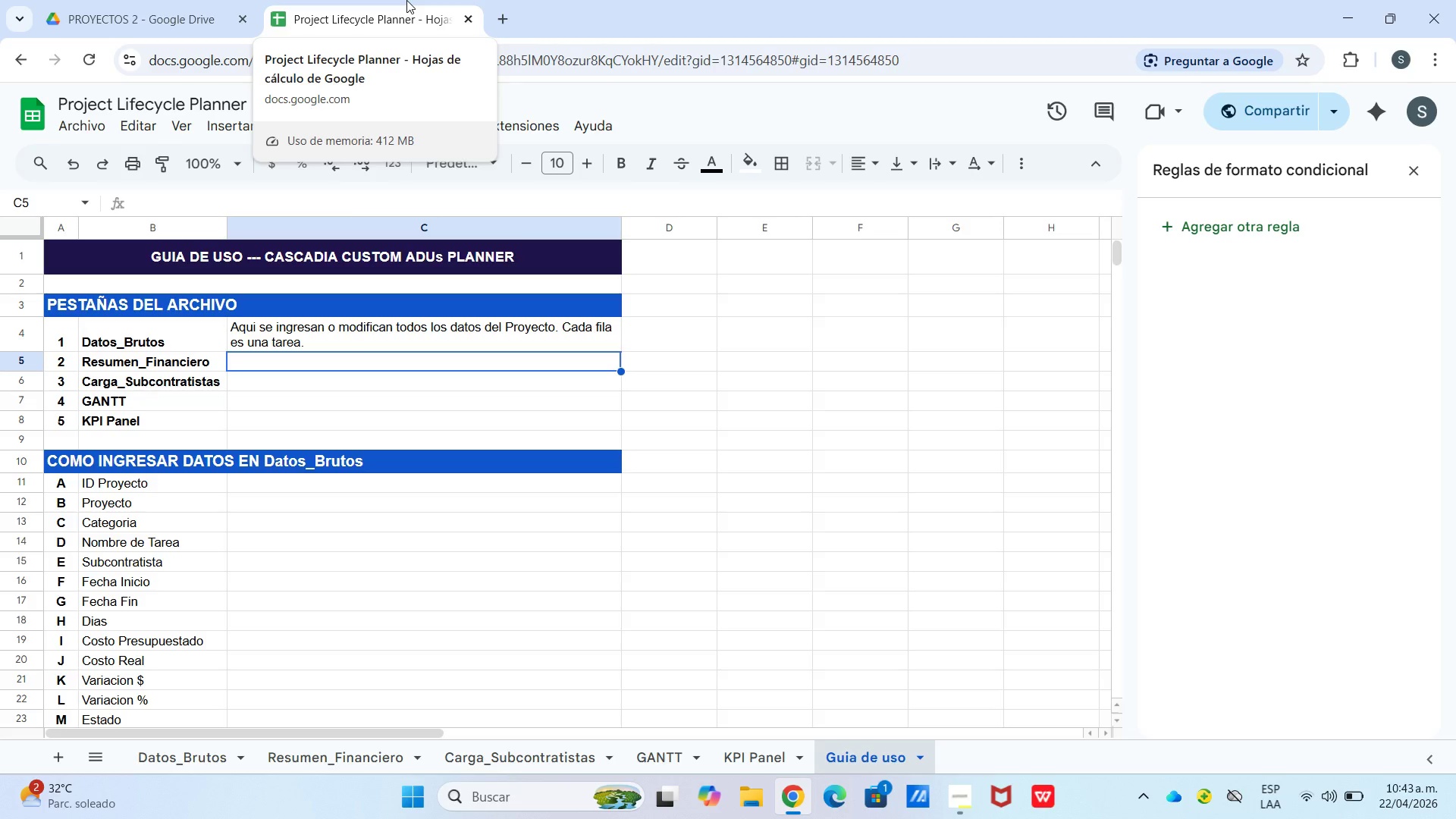 
left_click([246, 168])
 